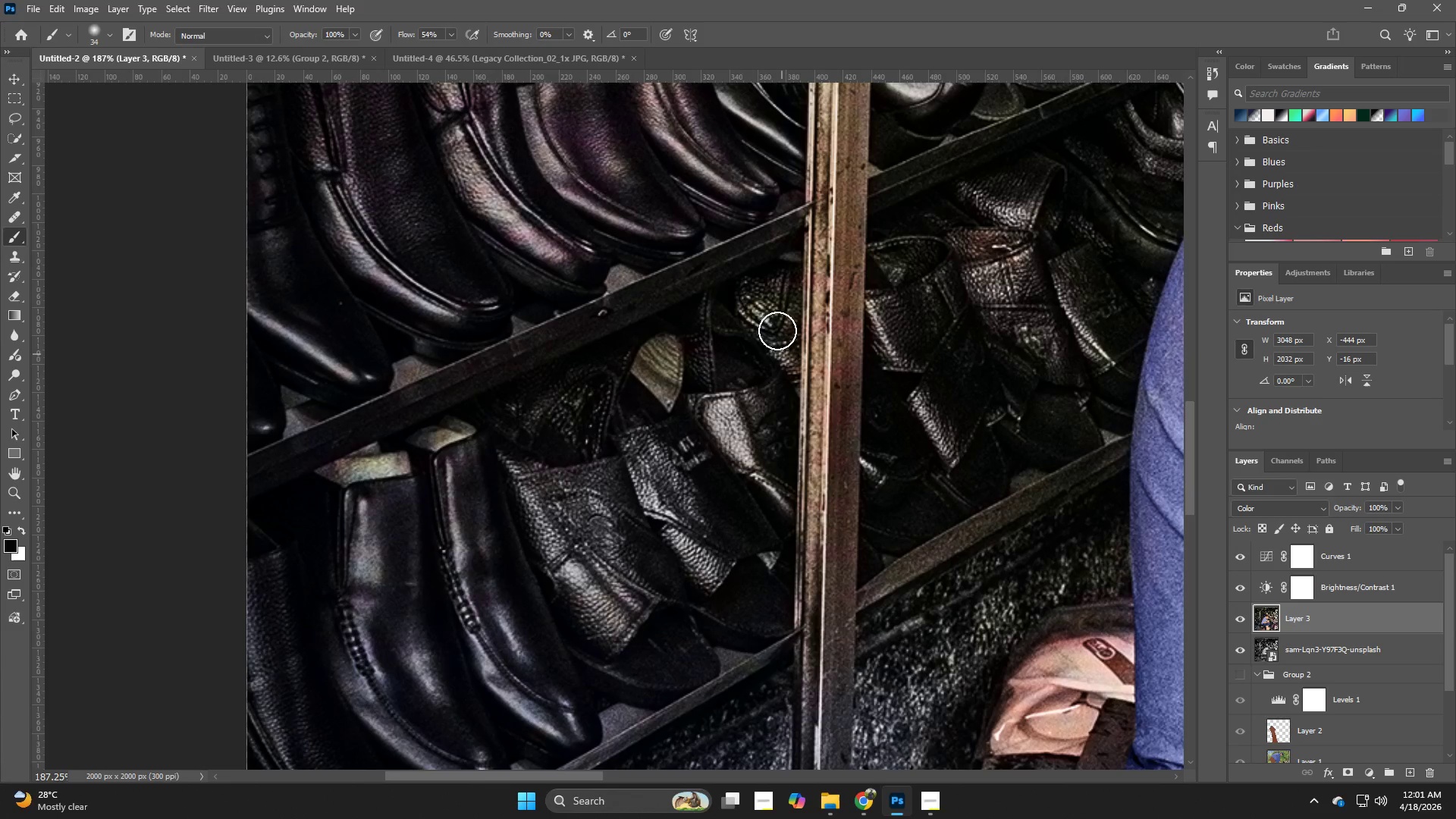 
left_click_drag(start_coordinate=[777, 329], to_coordinate=[779, 280])
 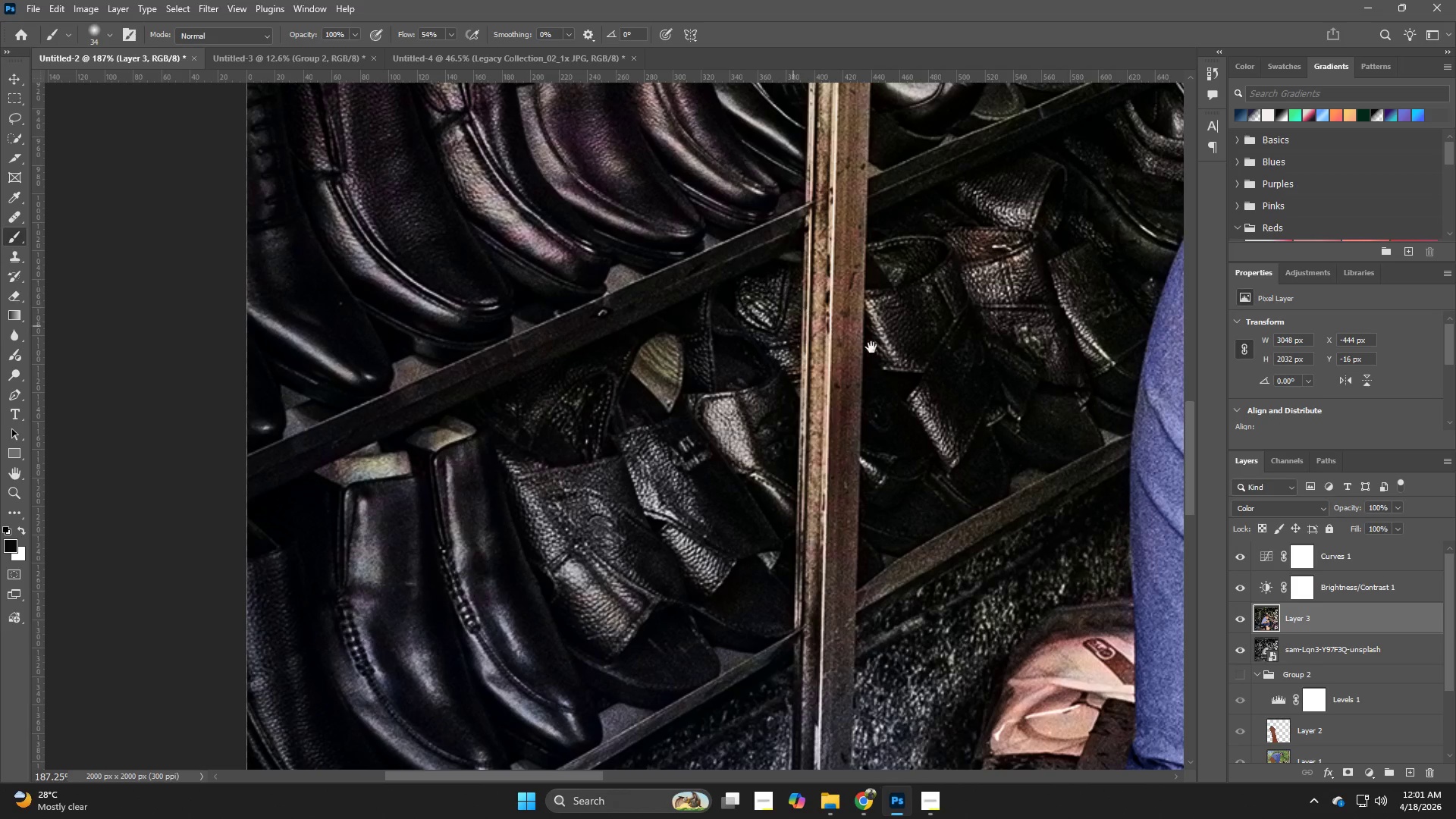 
hold_key(key=Space, duration=1.51)
 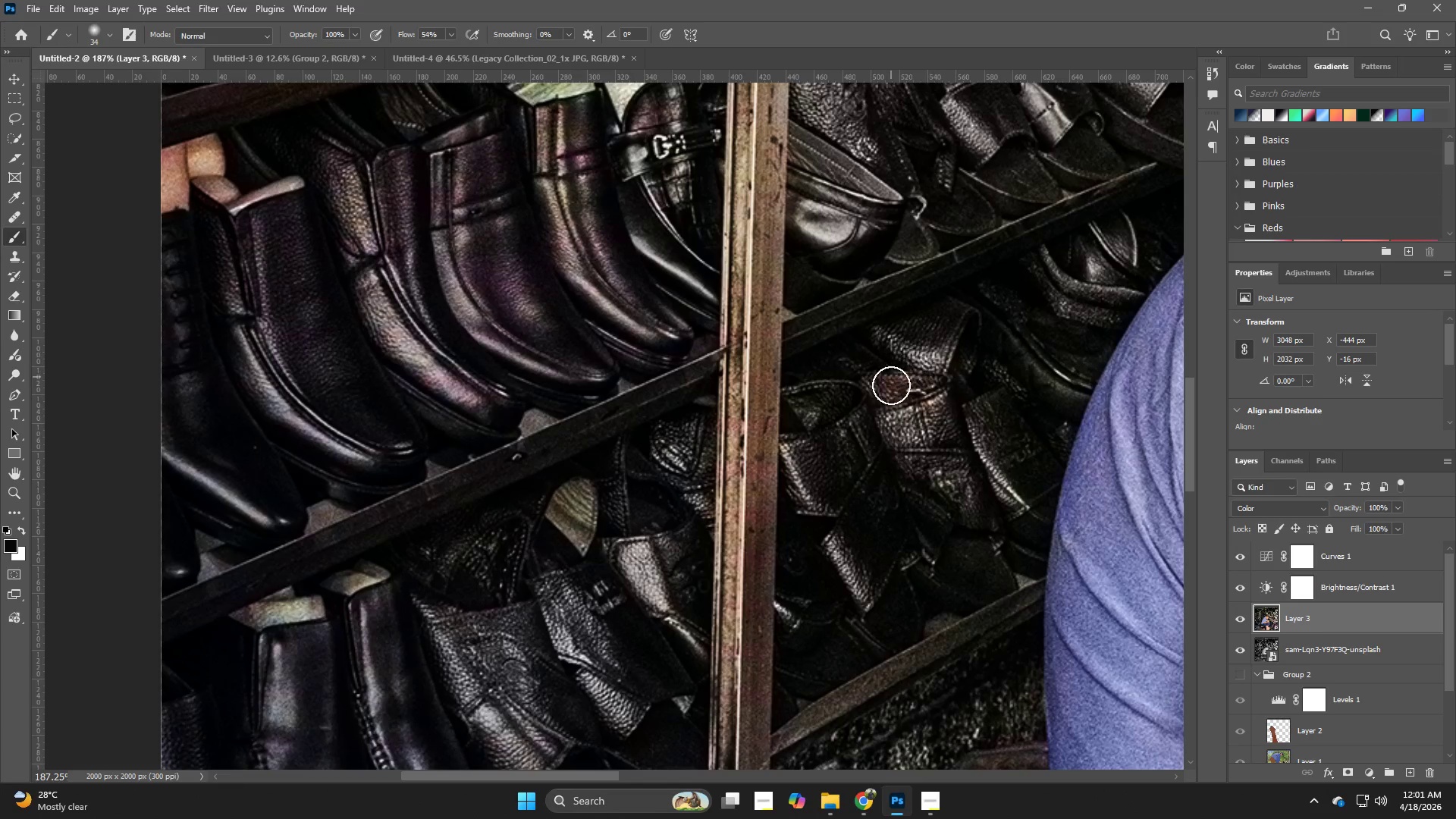 
left_click_drag(start_coordinate=[916, 333], to_coordinate=[830, 477])
 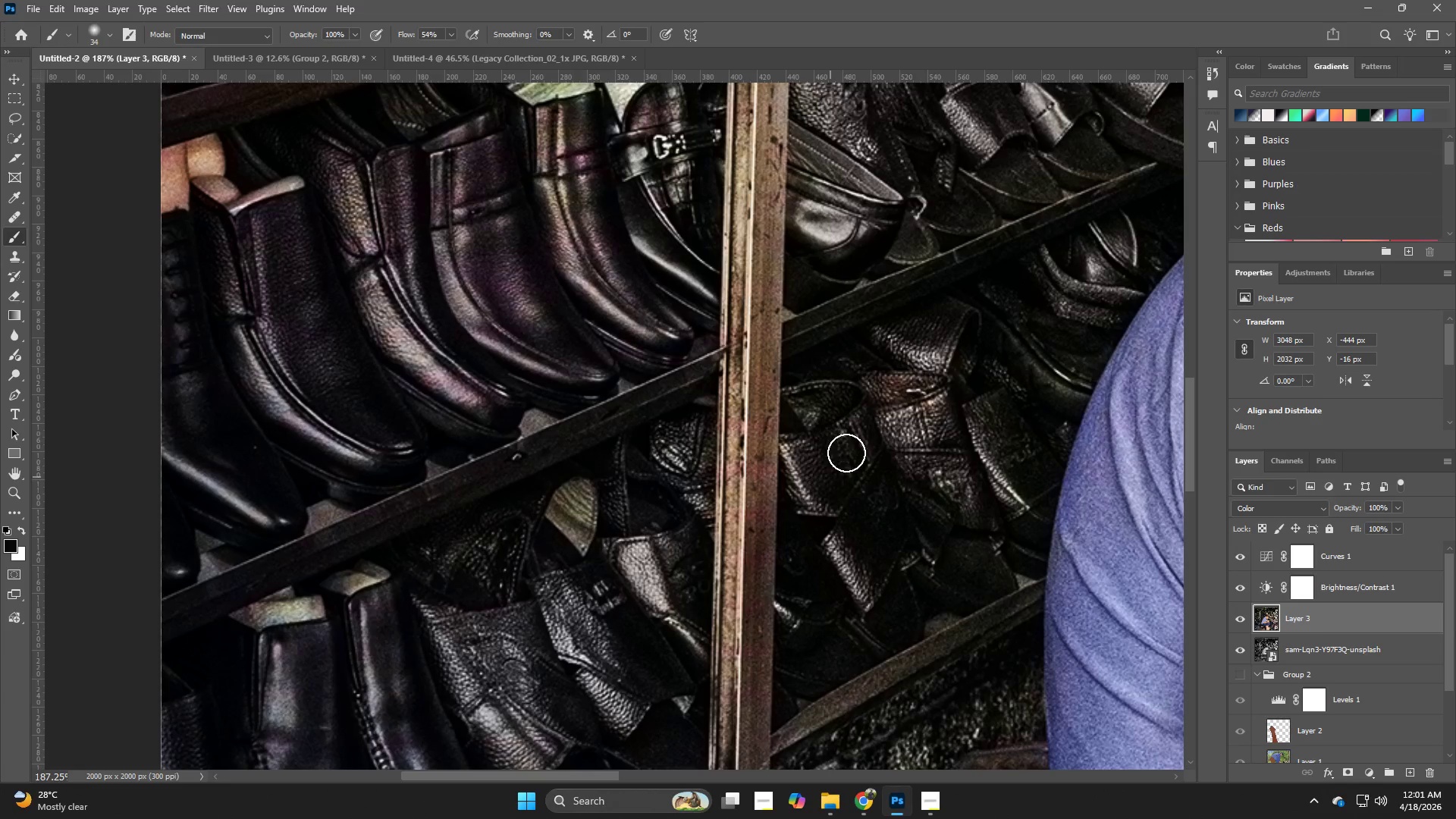 
key(Space)
 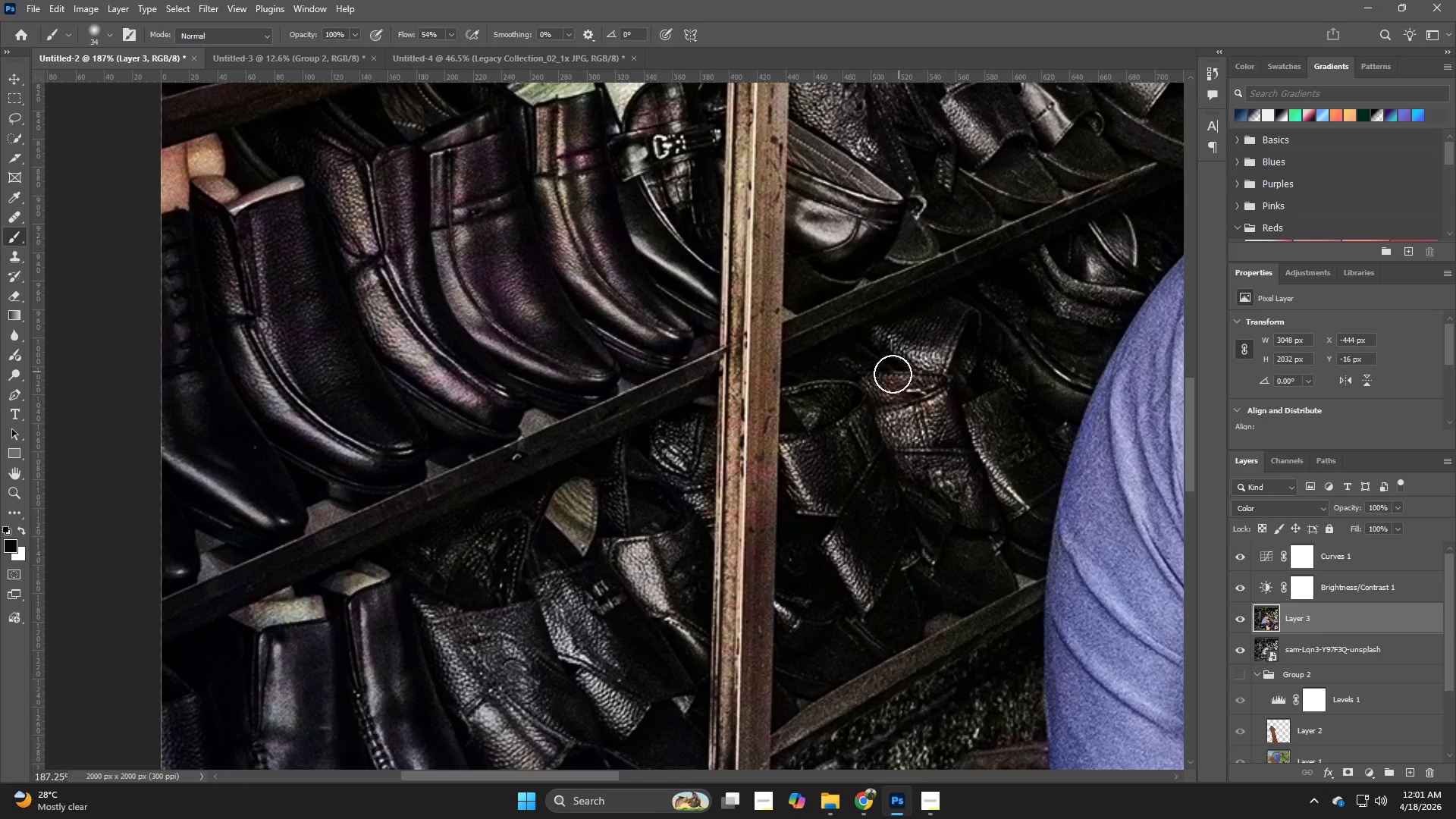 
left_click_drag(start_coordinate=[891, 377], to_coordinate=[956, 430])
 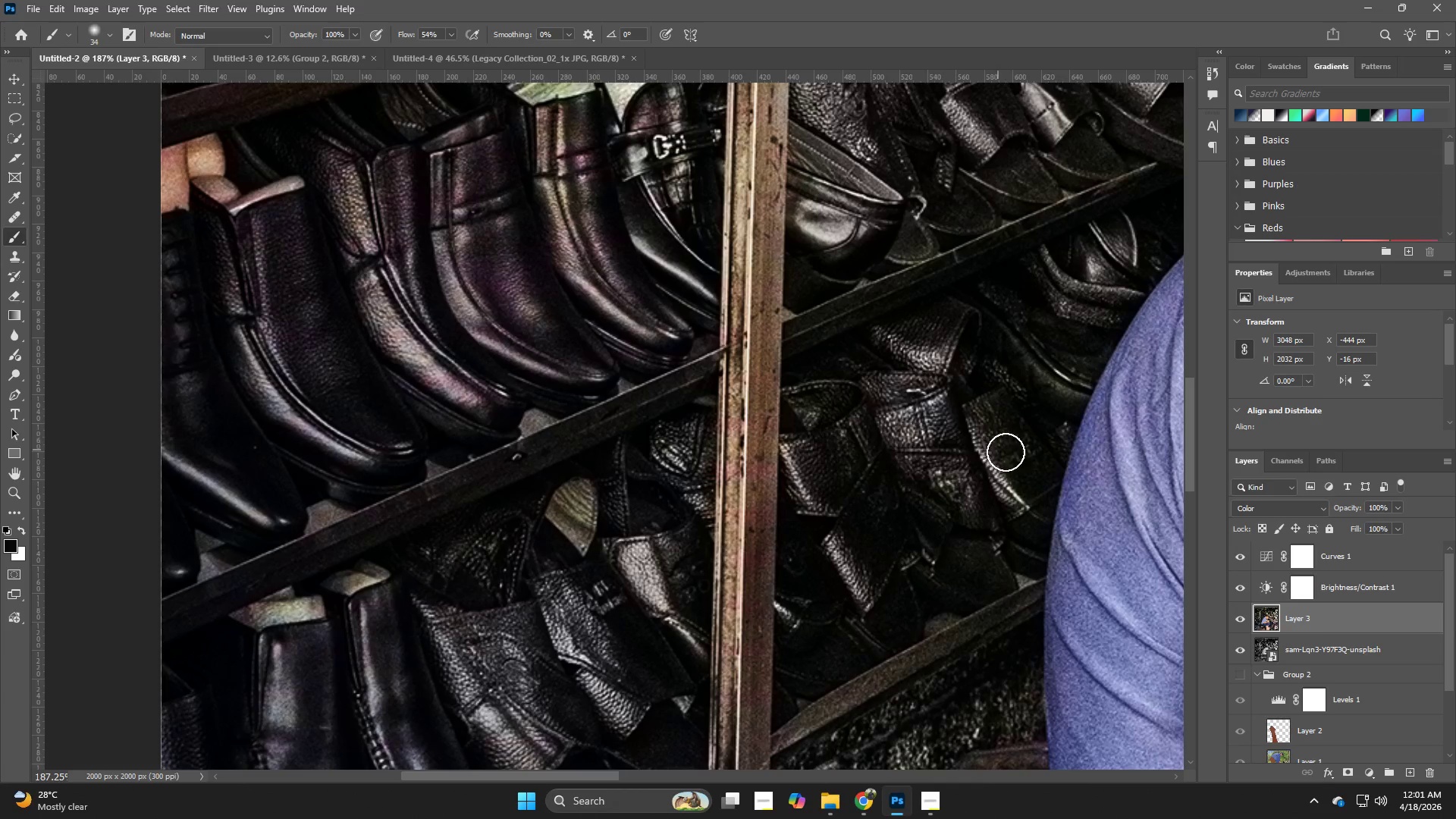 
hold_key(key=Z, duration=0.41)
 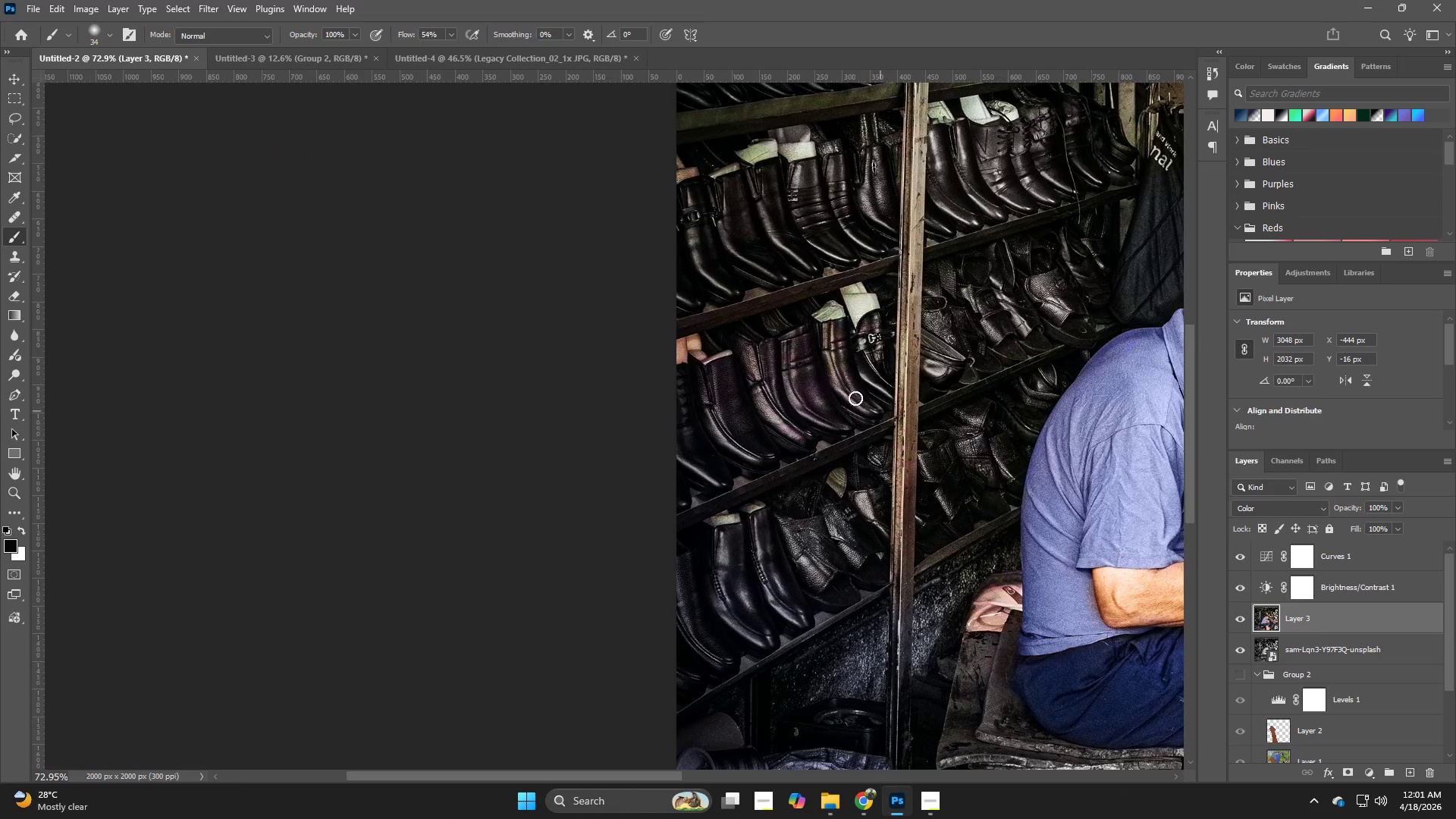 
left_click_drag(start_coordinate=[1006, 460], to_coordinate=[945, 487])
 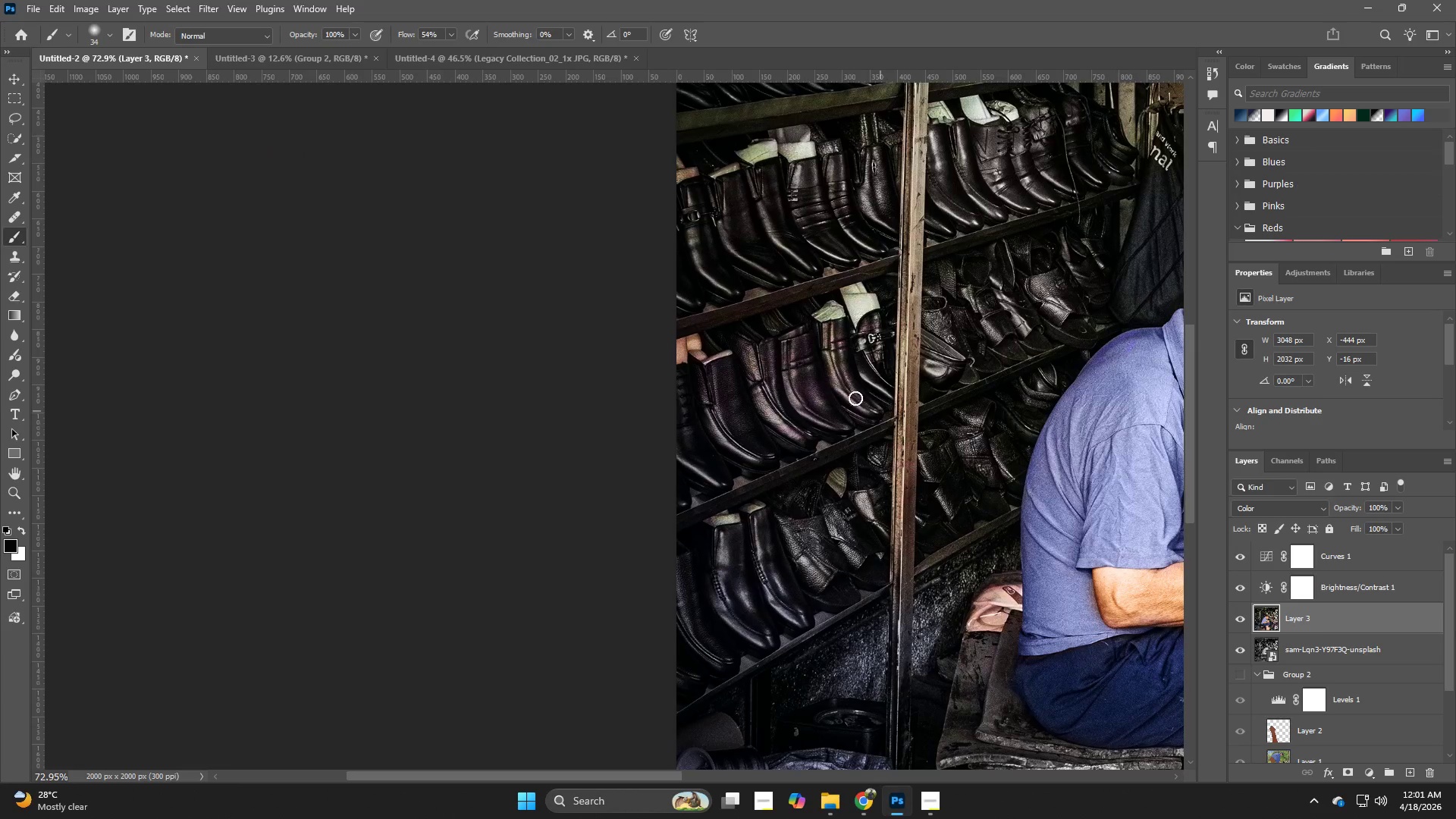 
left_click_drag(start_coordinate=[821, 366], to_coordinate=[880, 400])
 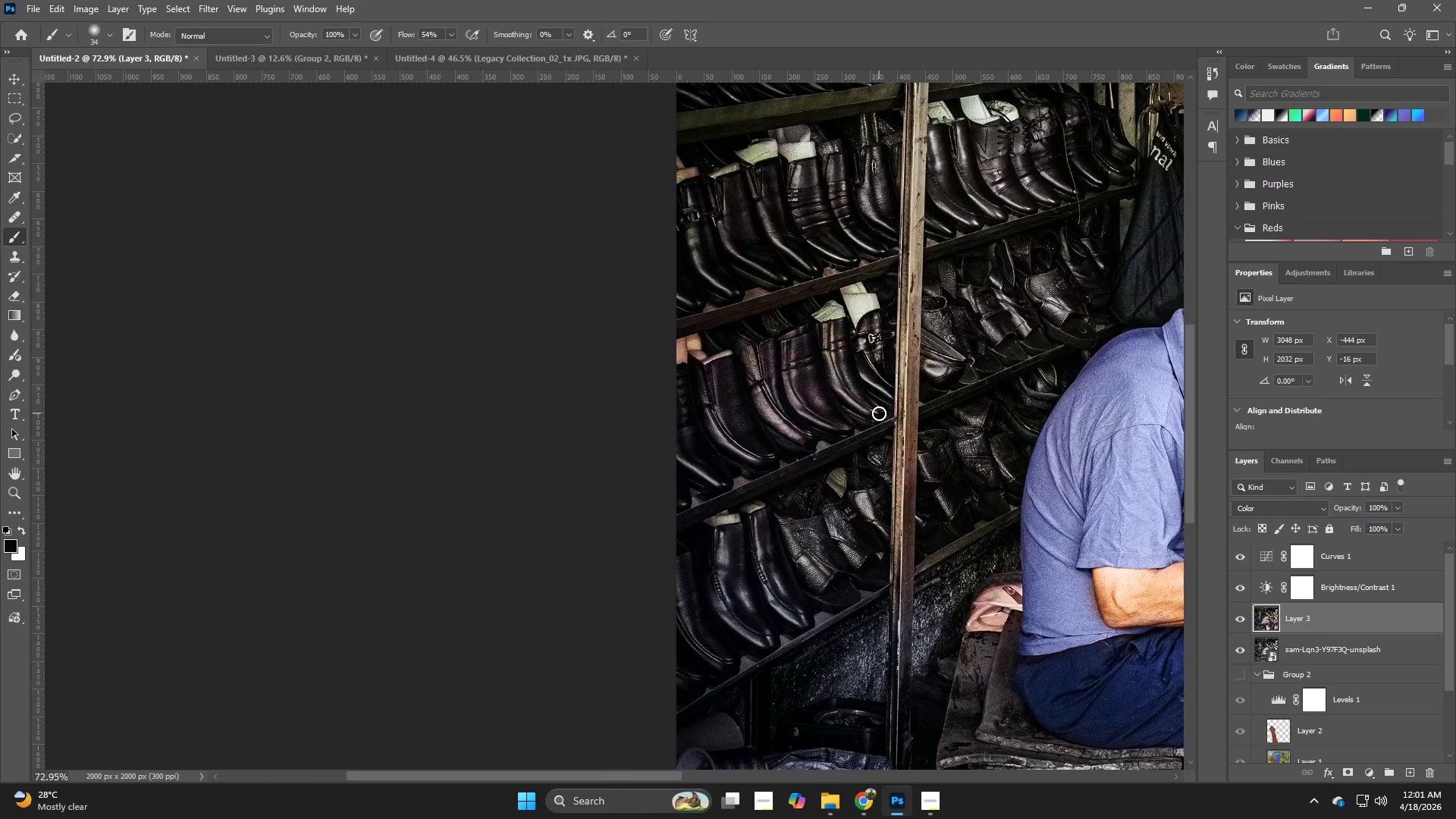 
key(Control+ControlLeft)
 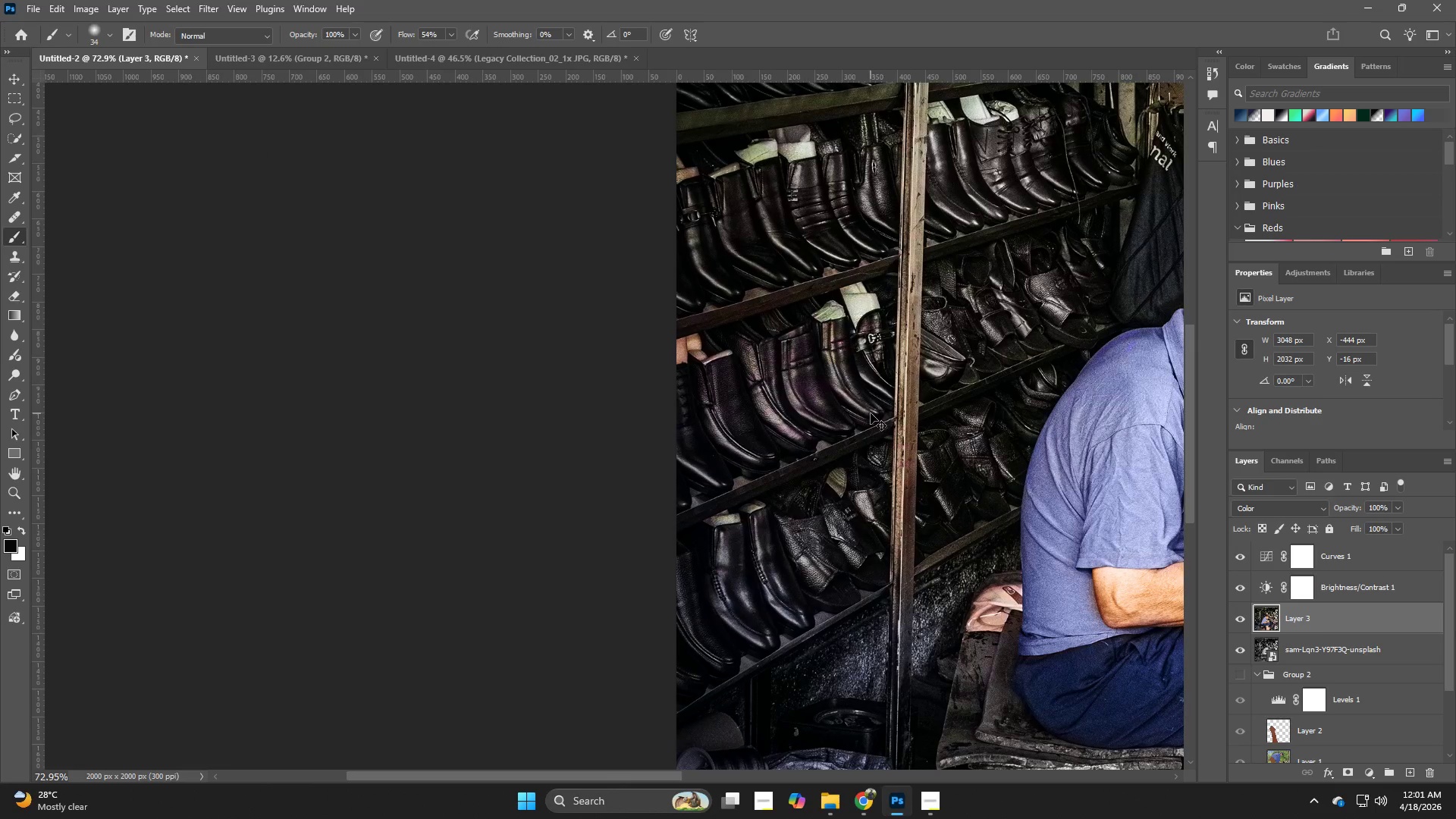 
key(Control+Z)
 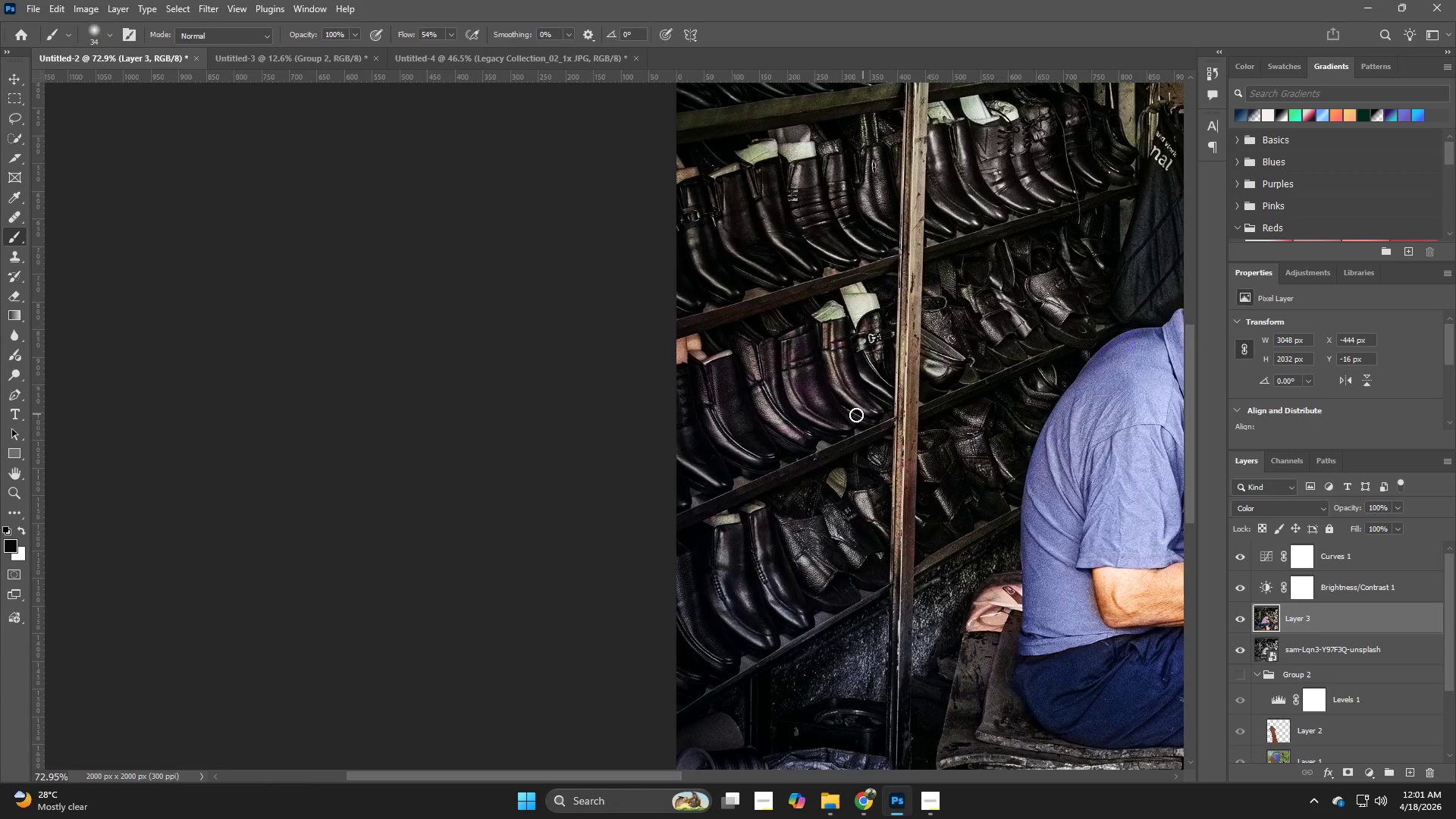 
hold_key(key=Z, duration=0.48)
 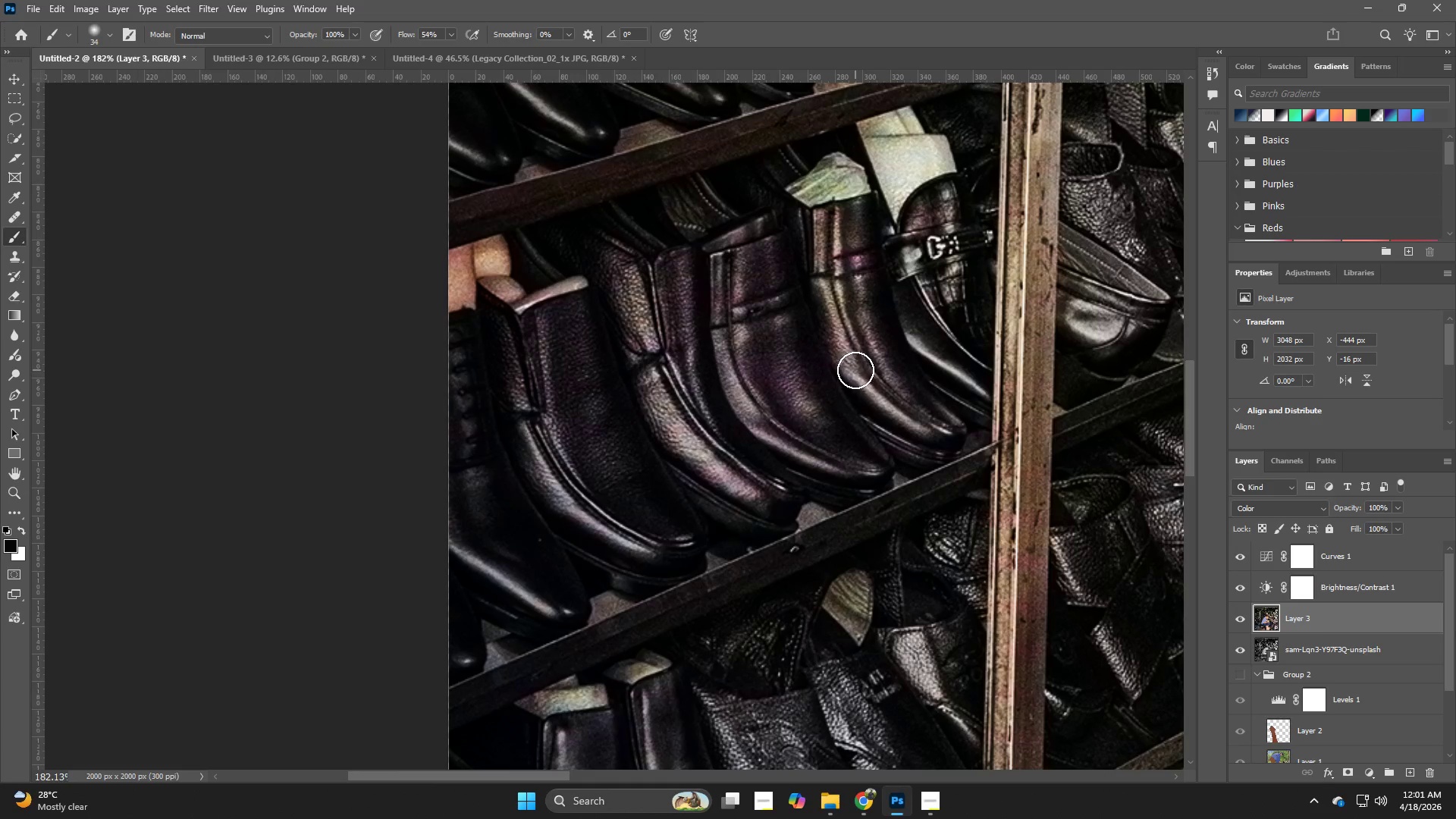 
left_click_drag(start_coordinate=[829, 399], to_coordinate=[892, 423])
 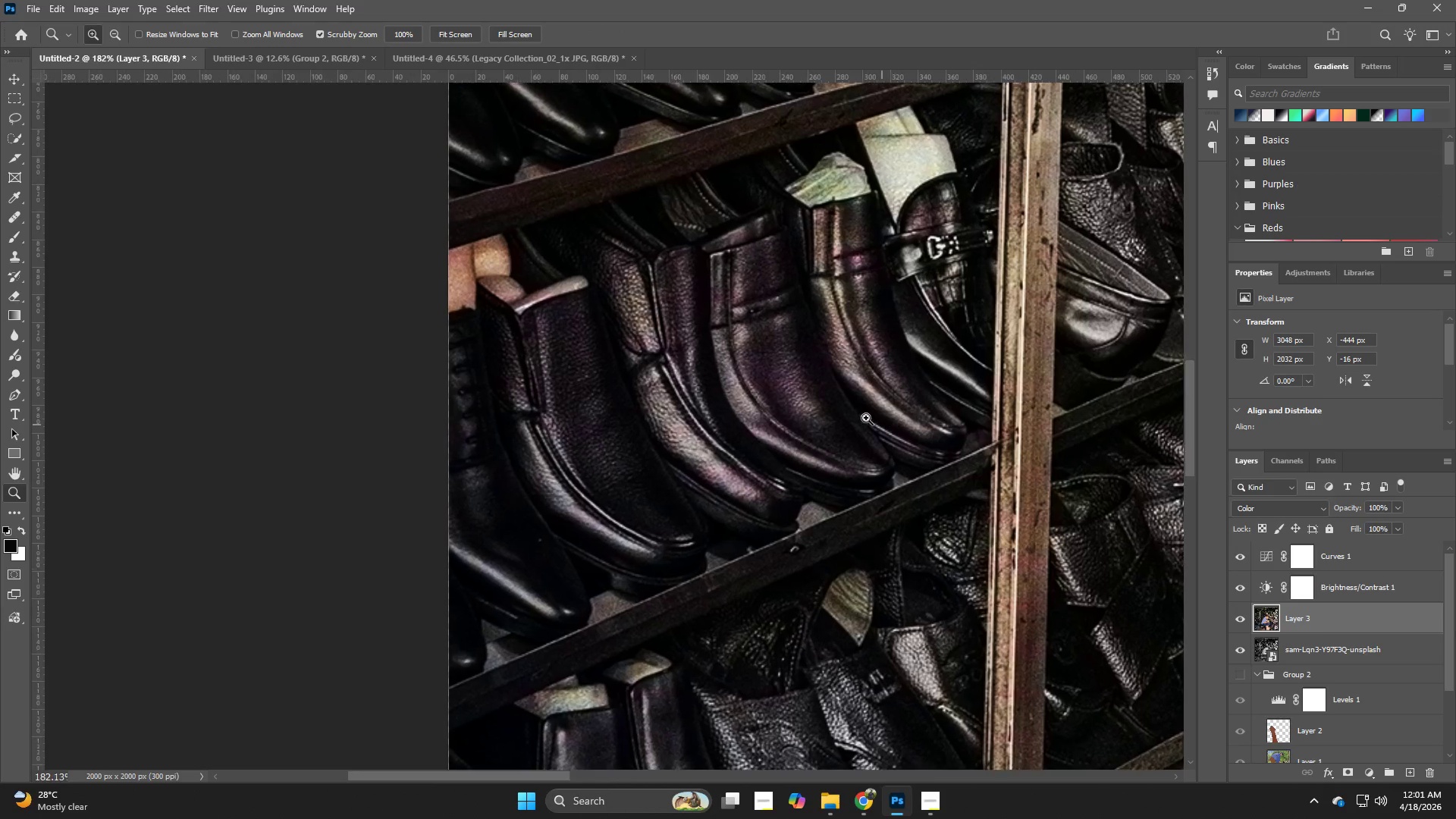 
key(B)
 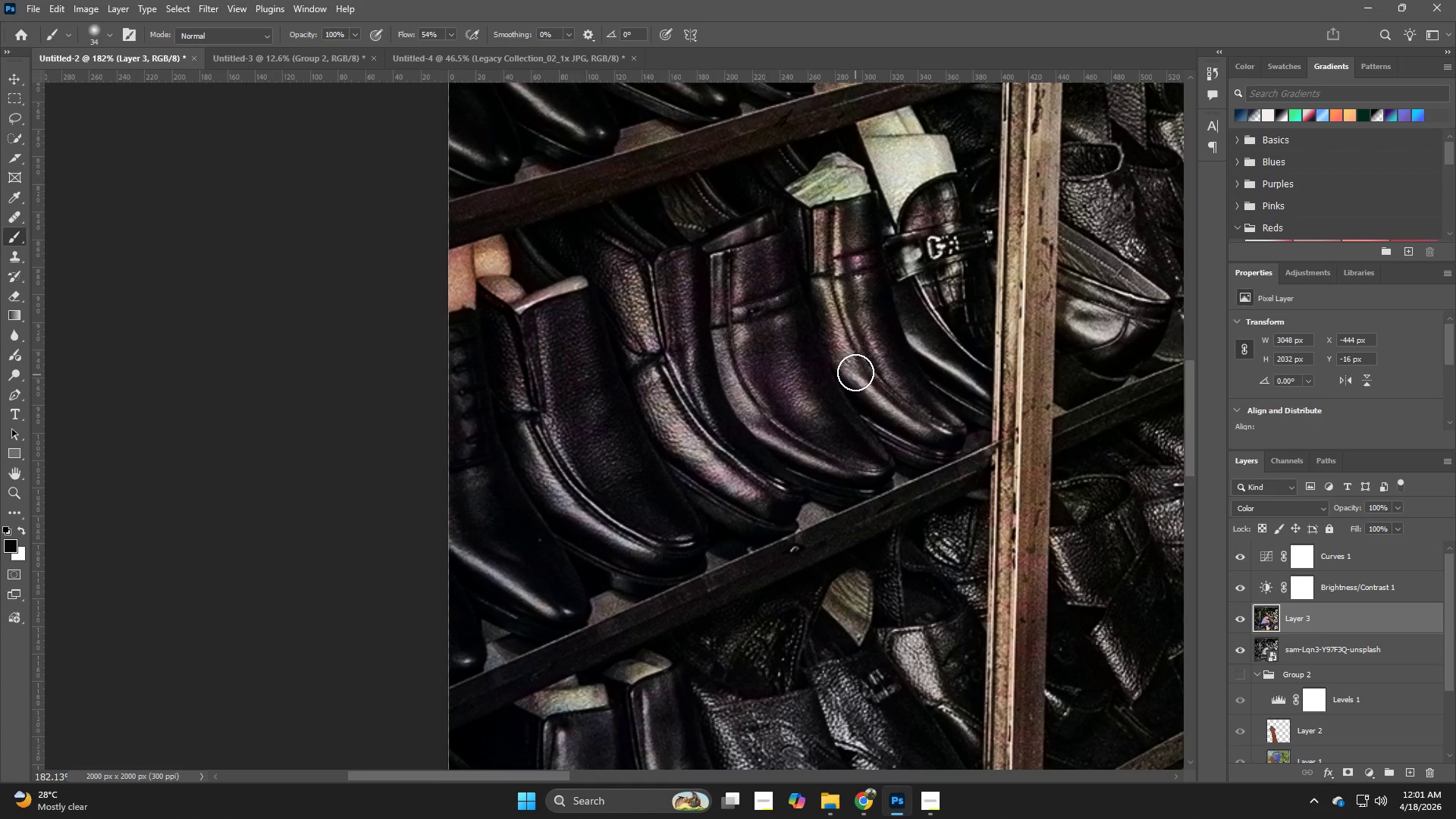 
key(Alt+AltLeft)
 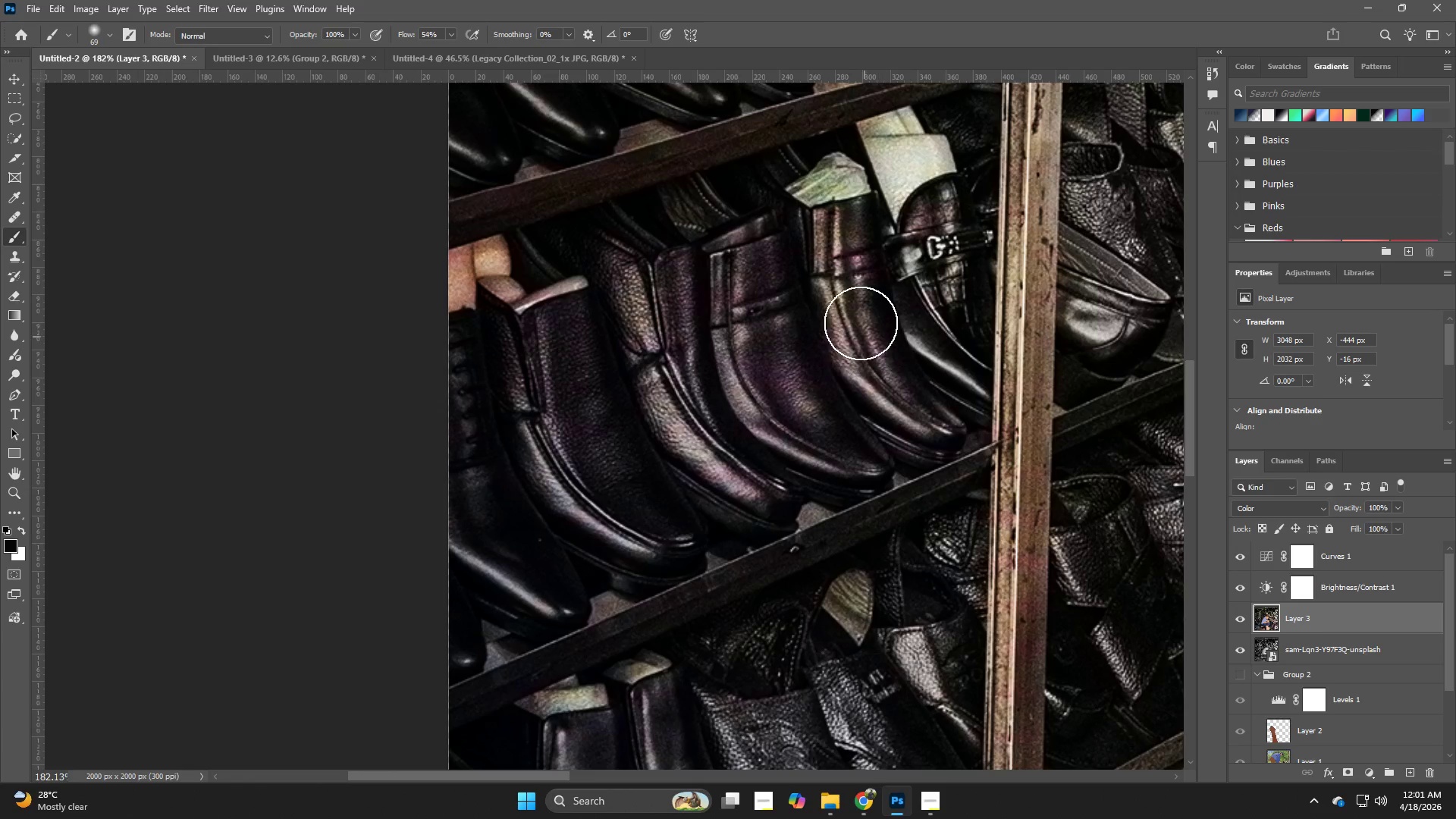 
left_click_drag(start_coordinate=[859, 324], to_coordinate=[868, 278])
 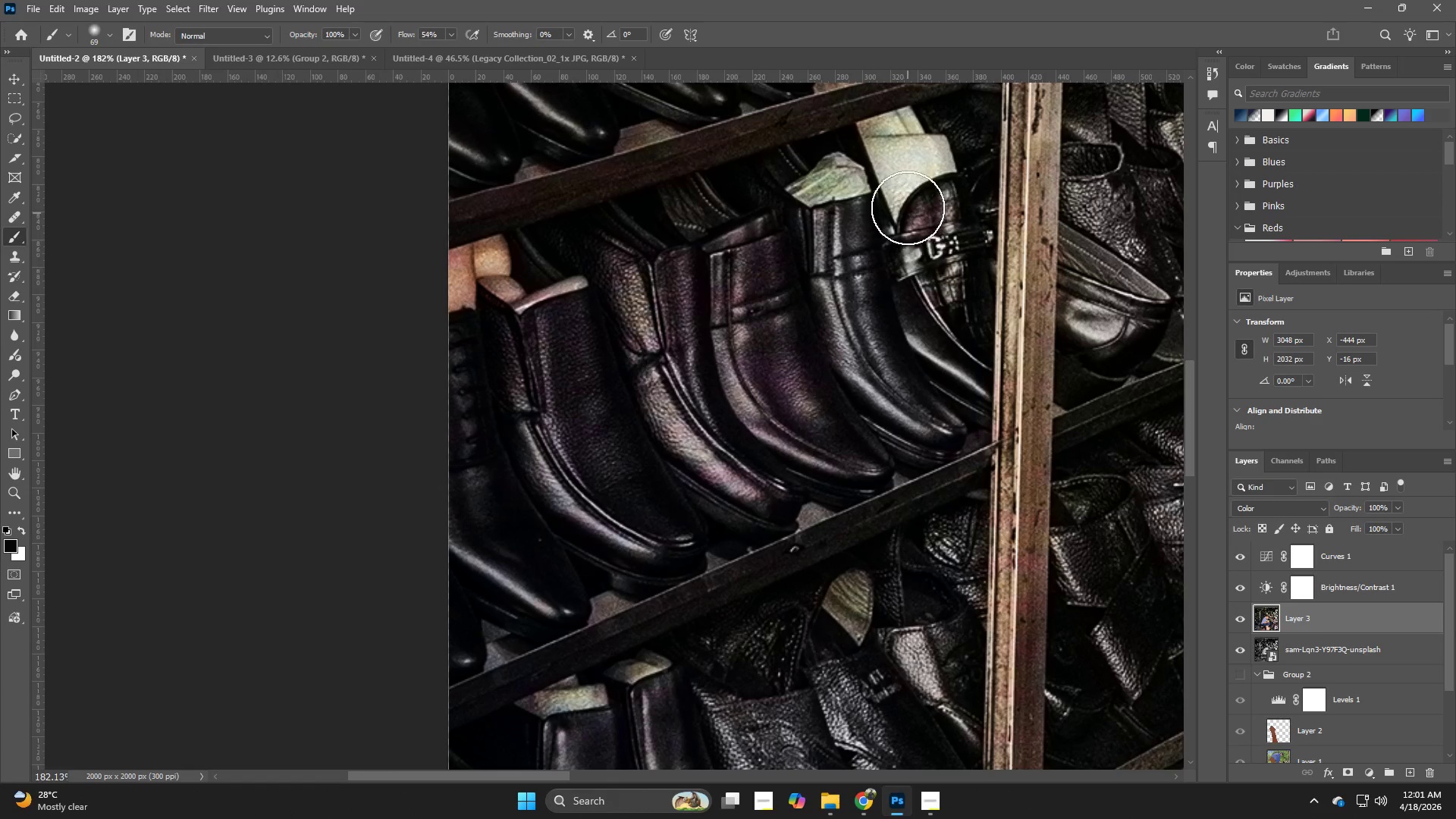 
left_click_drag(start_coordinate=[908, 208], to_coordinate=[921, 249])
 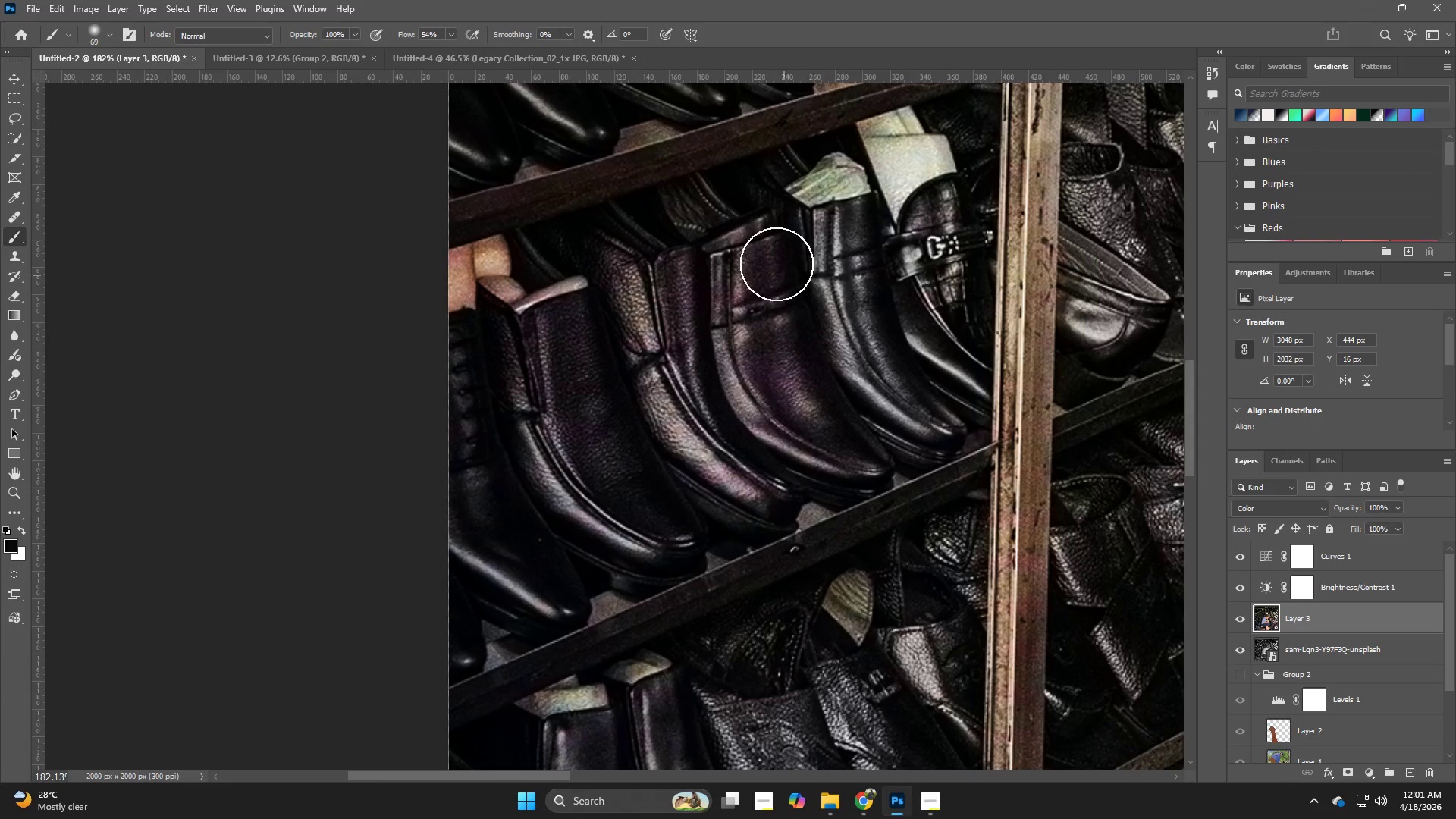 
left_click_drag(start_coordinate=[761, 265], to_coordinate=[708, 268])
 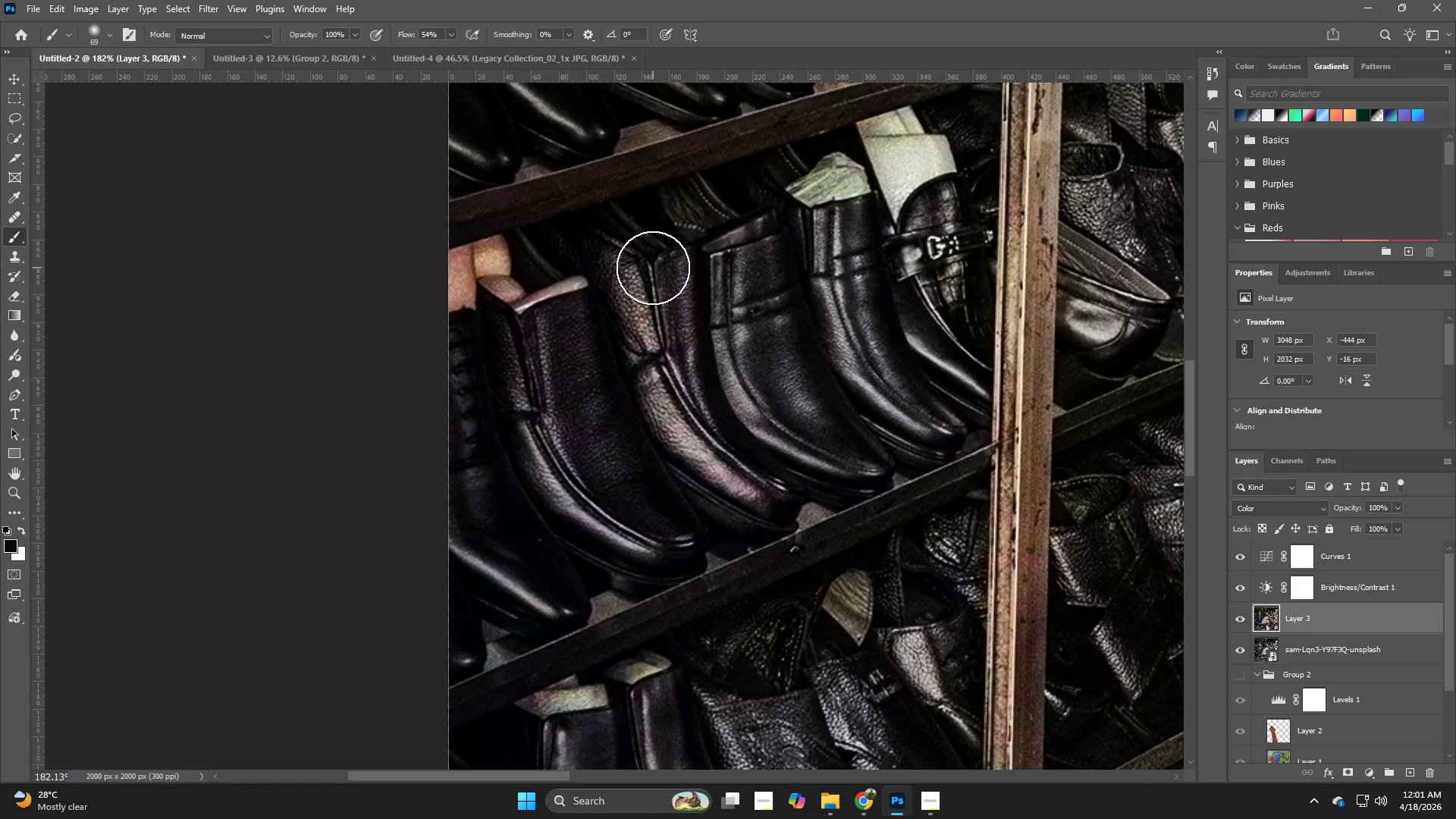 
left_click_drag(start_coordinate=[653, 268], to_coordinate=[561, 329])
 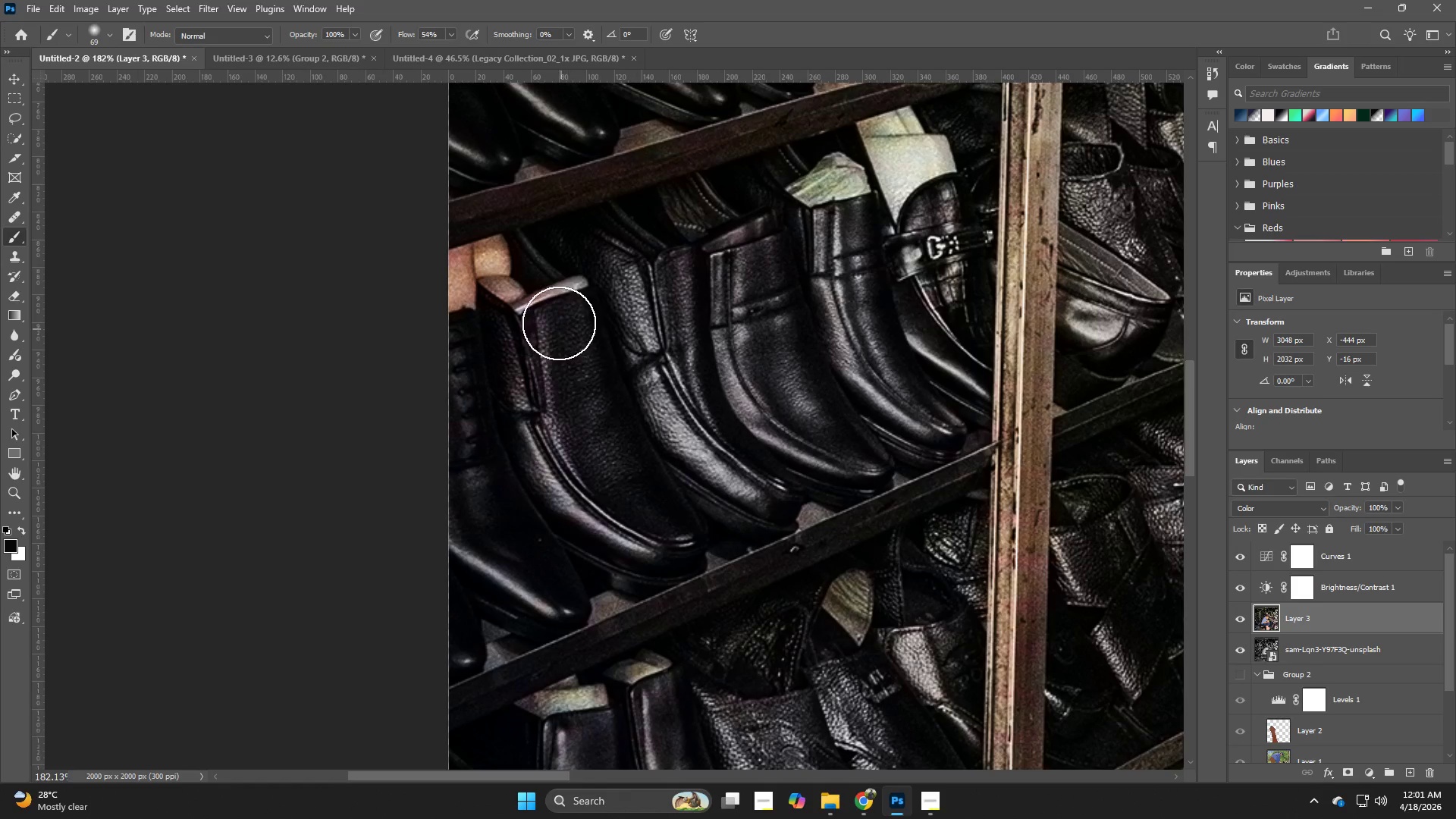 
left_click_drag(start_coordinate=[558, 322], to_coordinate=[604, 549])
 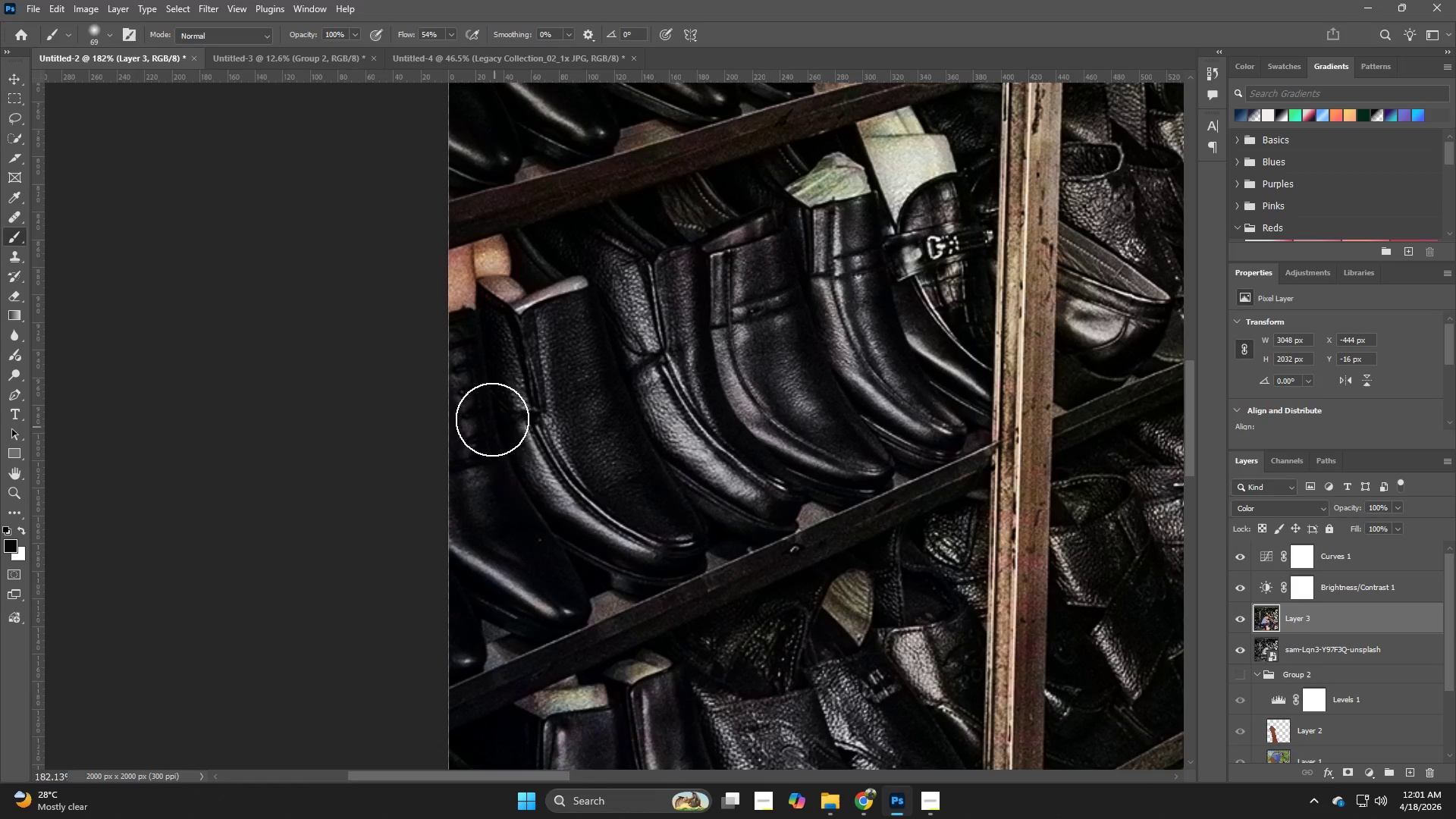 
left_click_drag(start_coordinate=[487, 421], to_coordinate=[554, 479])
 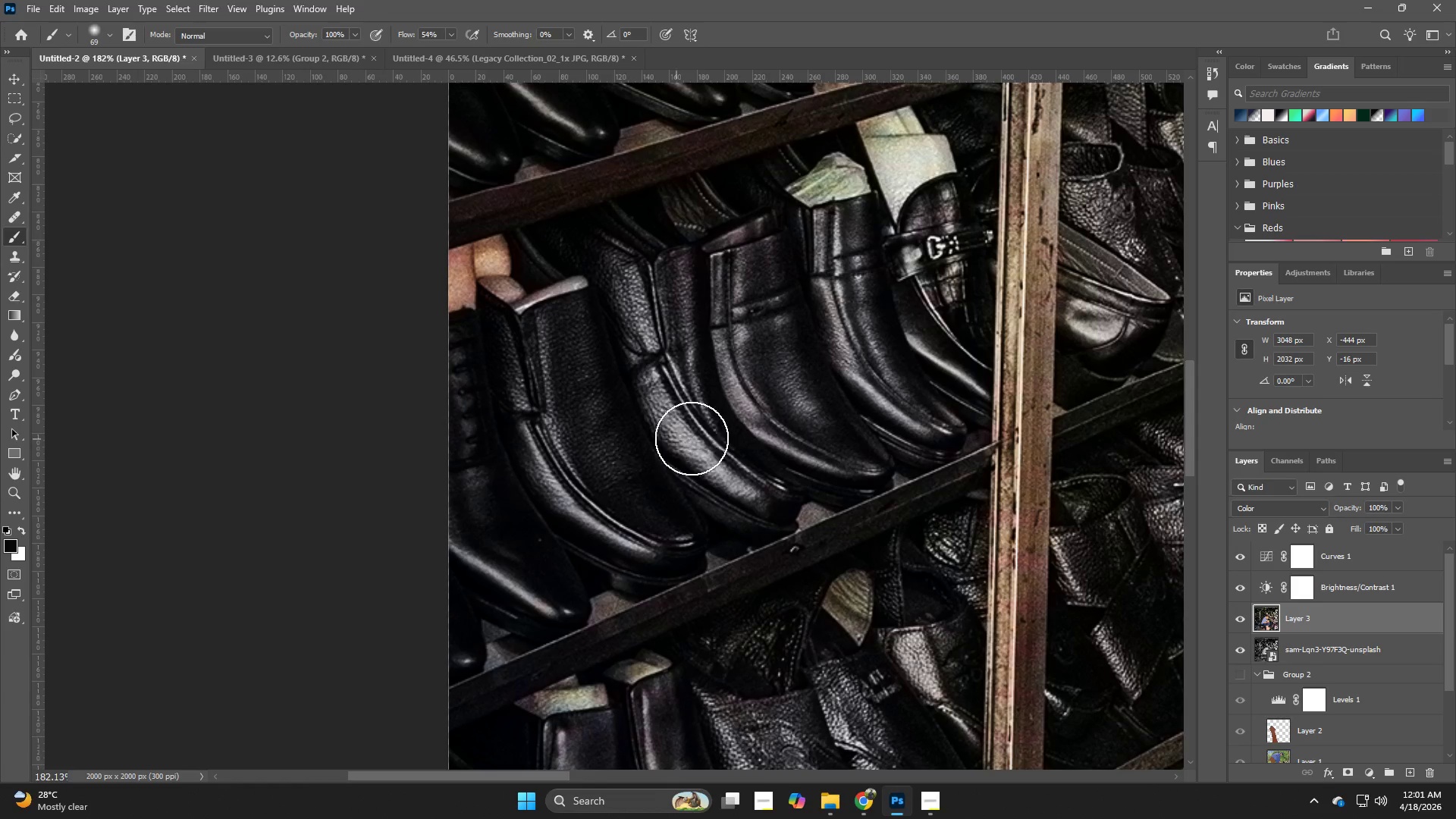 
hold_key(key=Z, duration=0.44)
 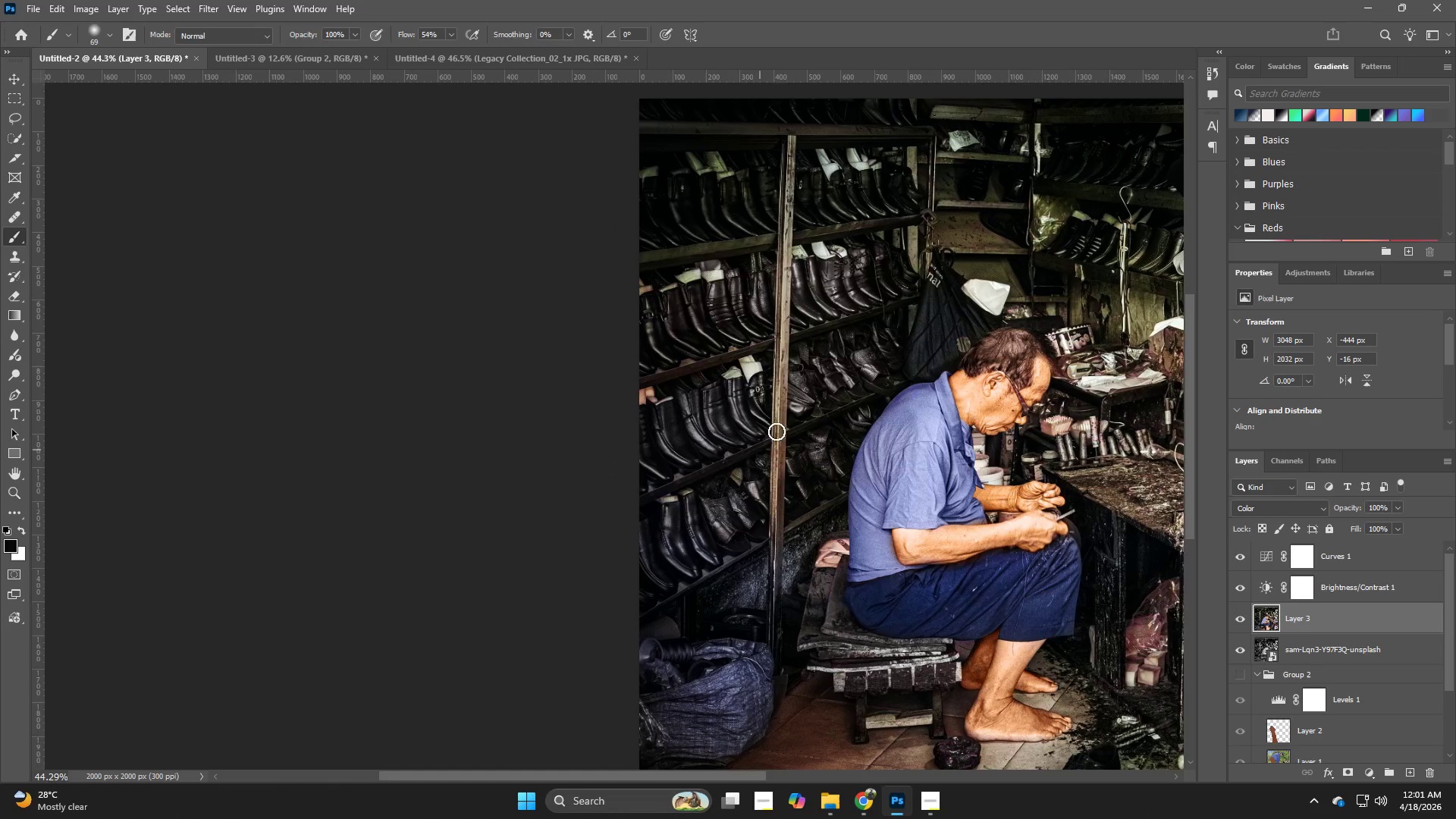 
left_click_drag(start_coordinate=[701, 435], to_coordinate=[613, 466])
 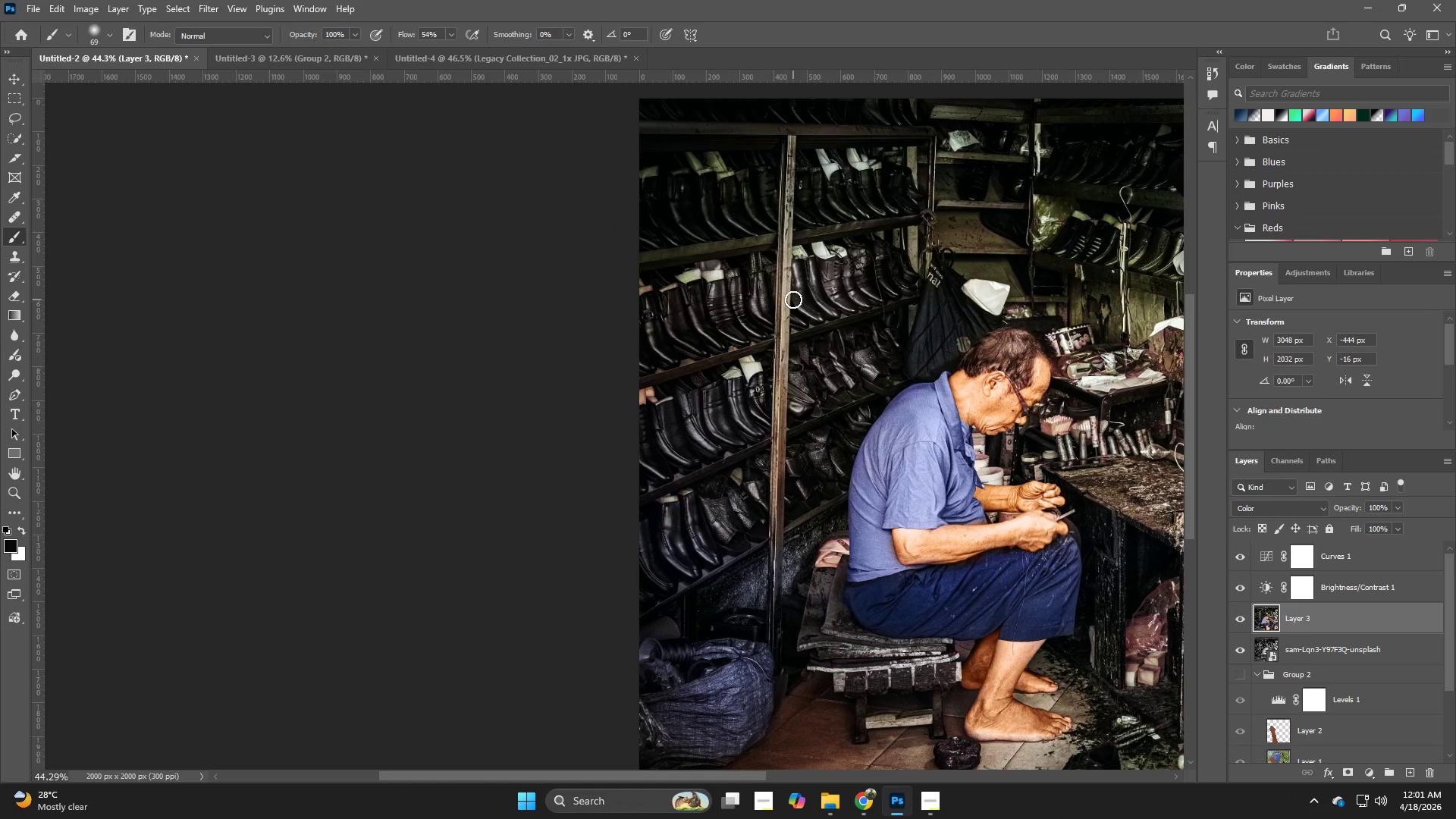 
hold_key(key=Space, duration=0.94)
 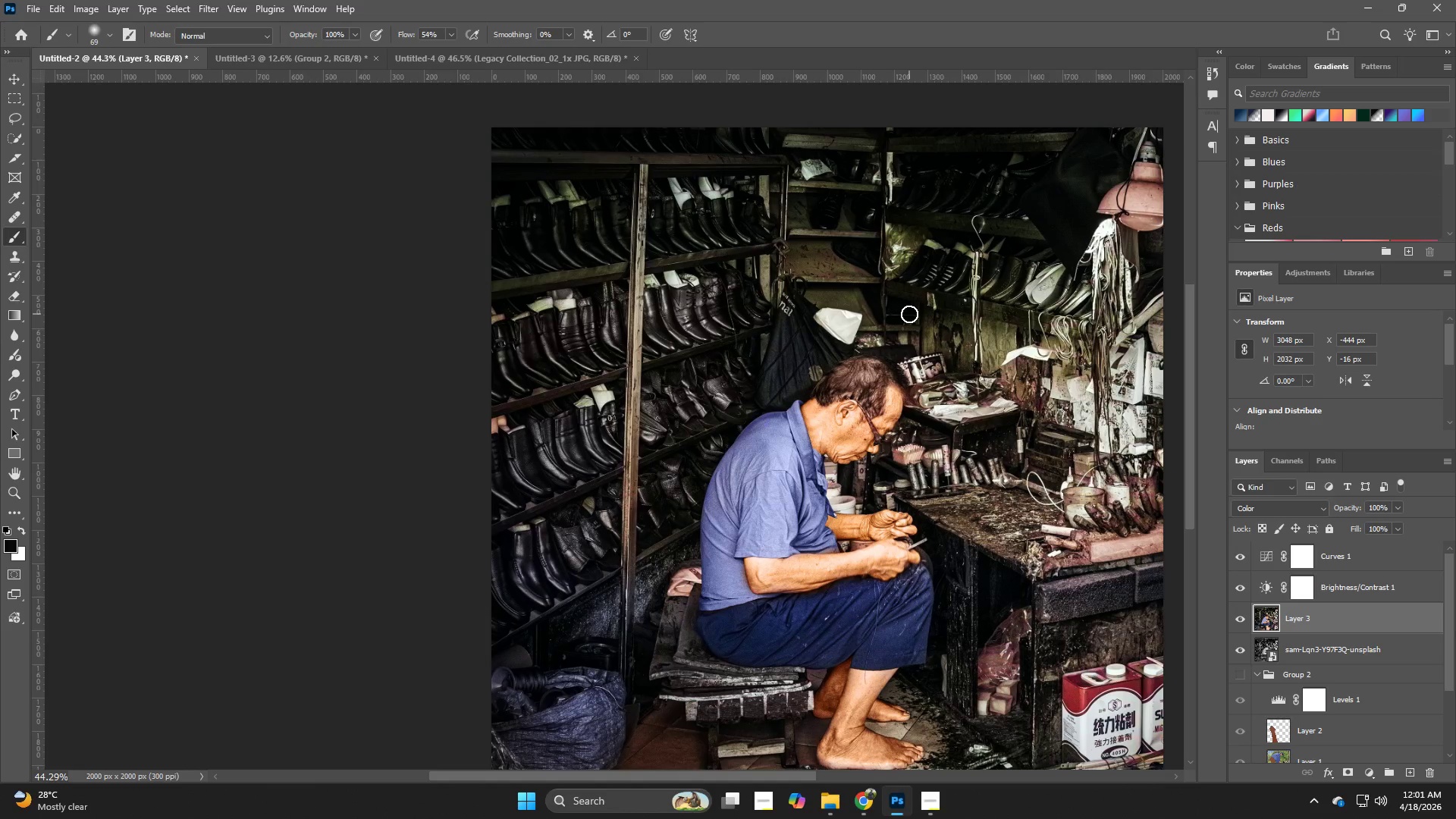 
left_click_drag(start_coordinate=[1057, 285], to_coordinate=[909, 314])
 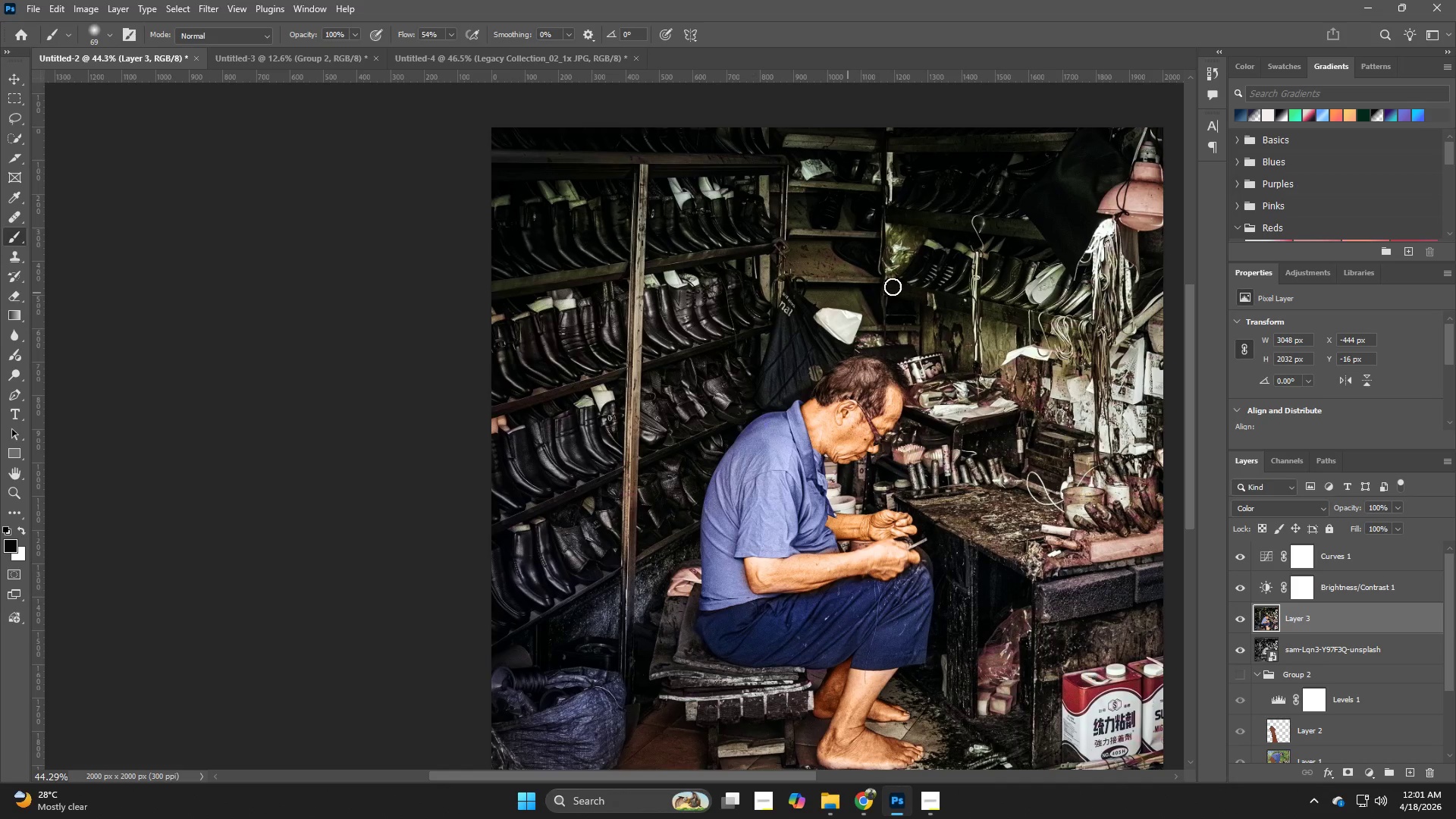 
hold_key(key=Z, duration=0.94)
 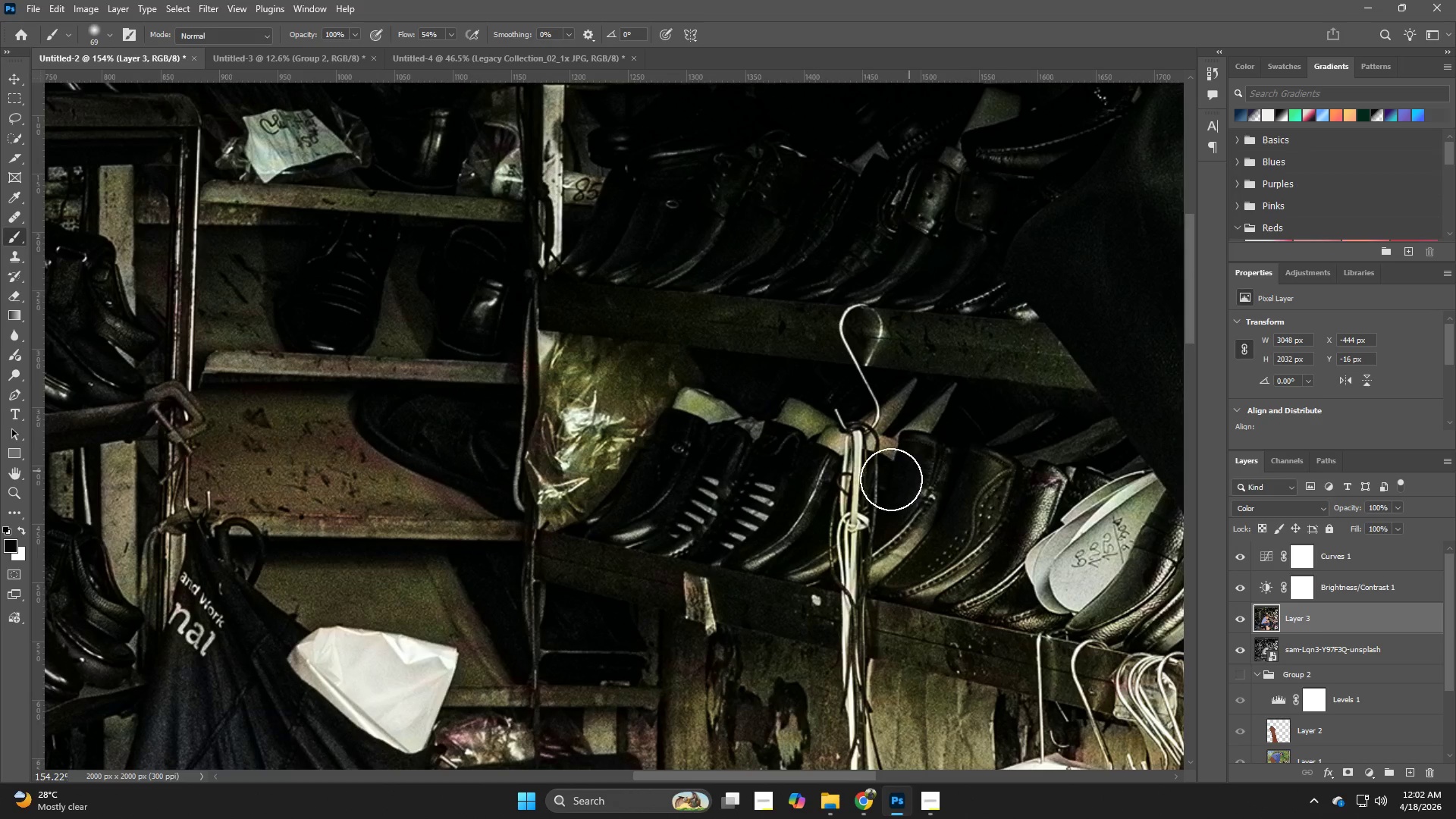 
left_click_drag(start_coordinate=[1025, 179], to_coordinate=[1099, 269])
 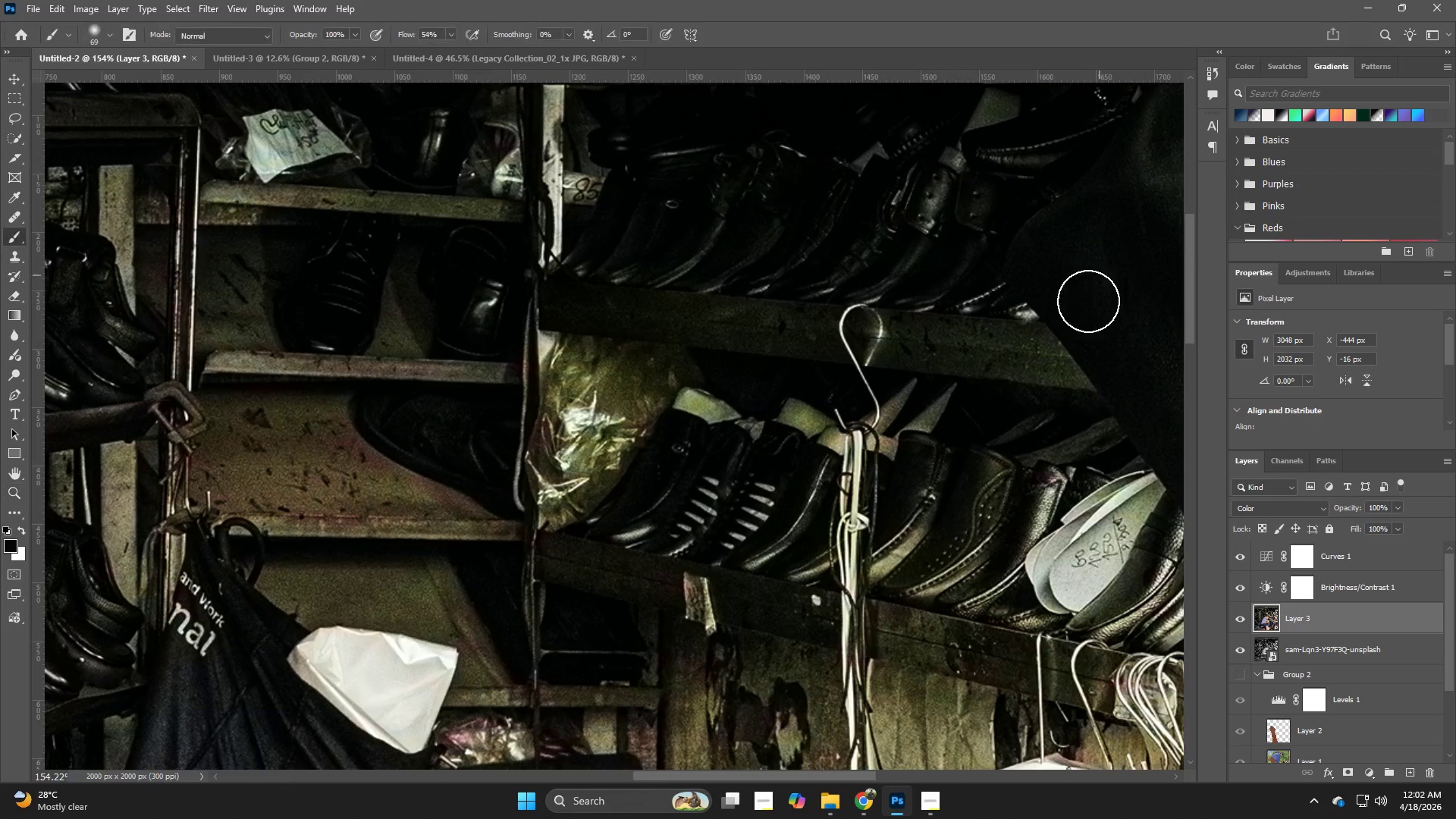 
key(Space)
 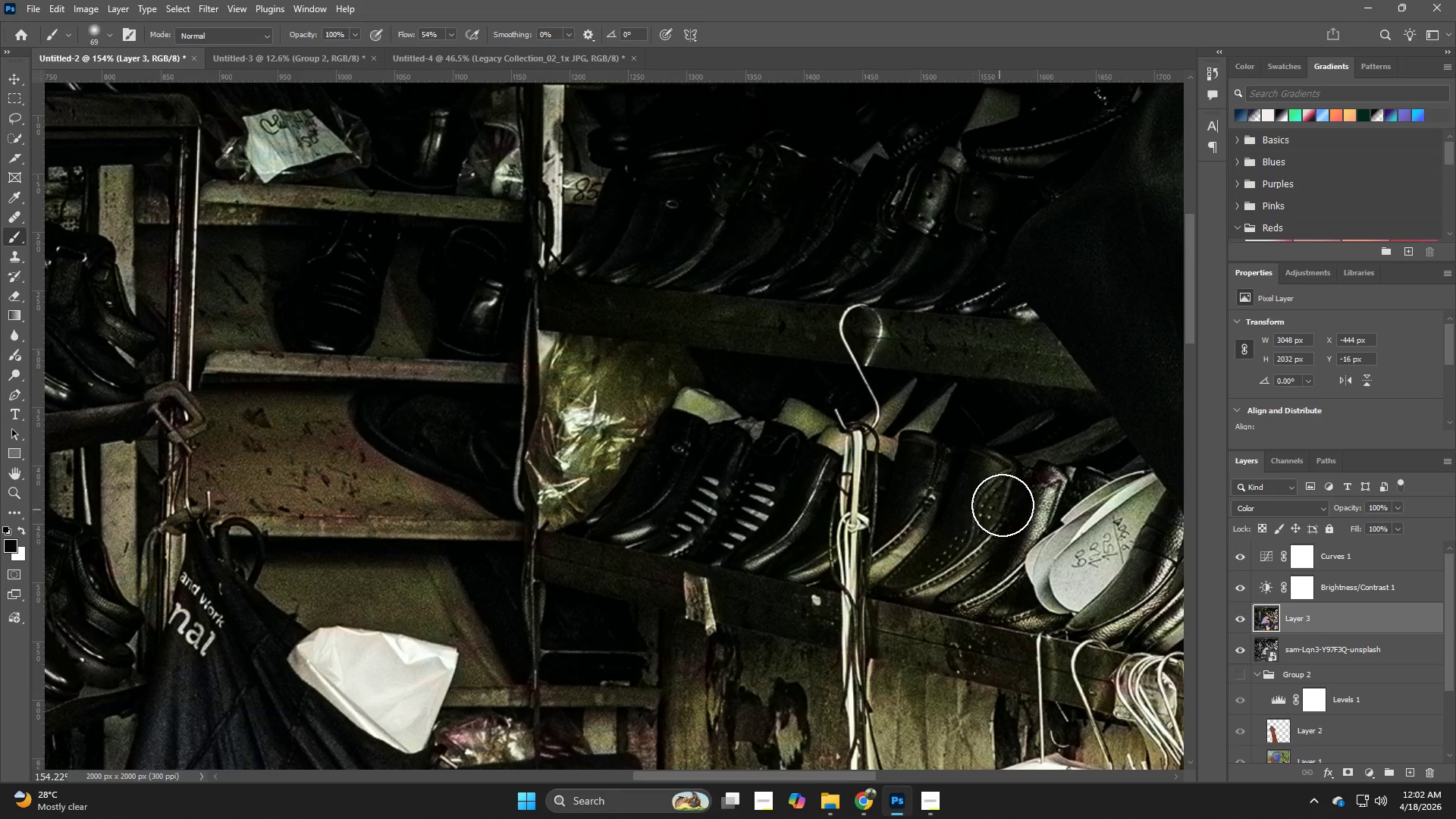 
left_click_drag(start_coordinate=[1058, 478], to_coordinate=[1048, 622])
 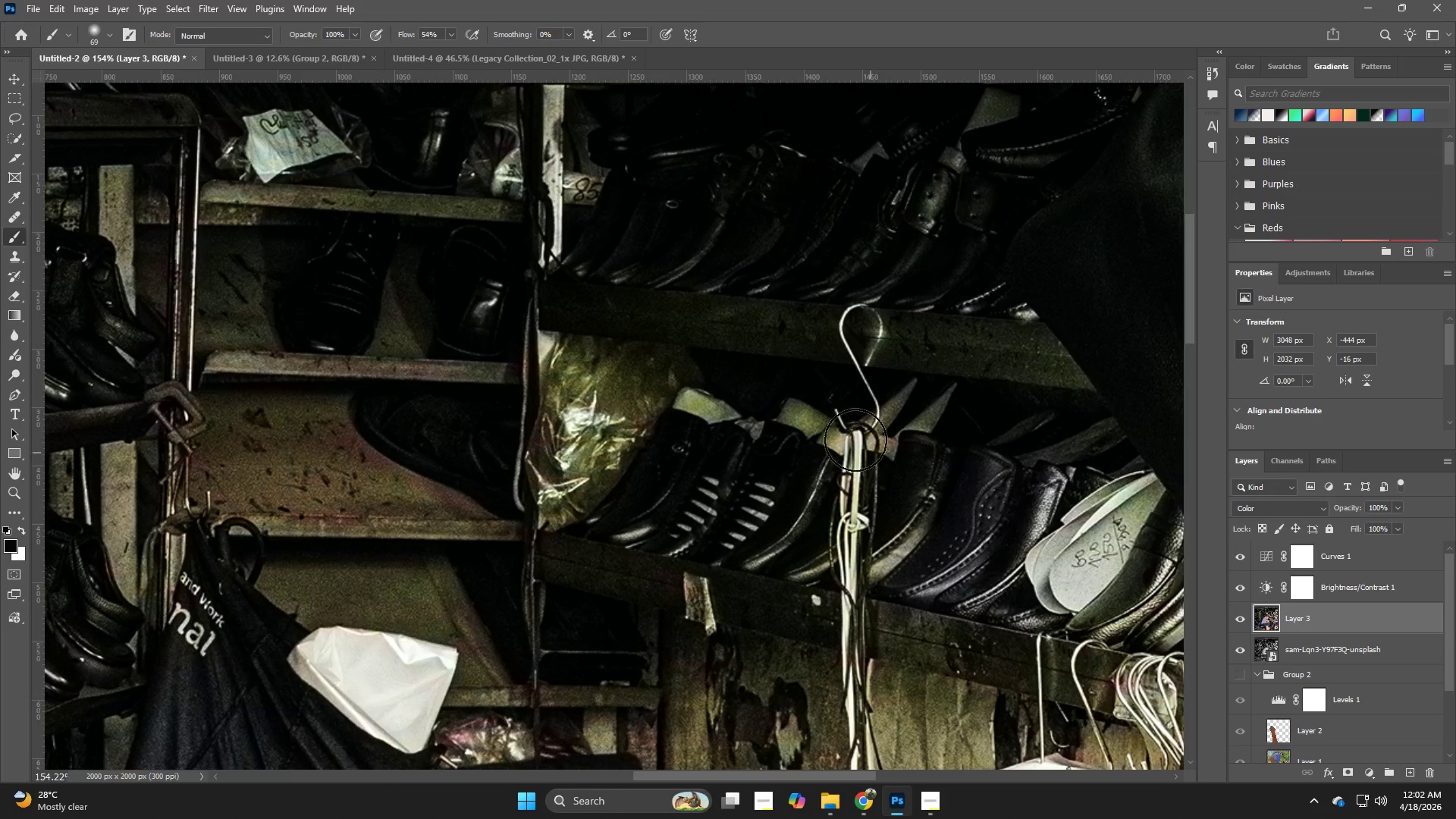 
left_click_drag(start_coordinate=[811, 444], to_coordinate=[795, 552])
 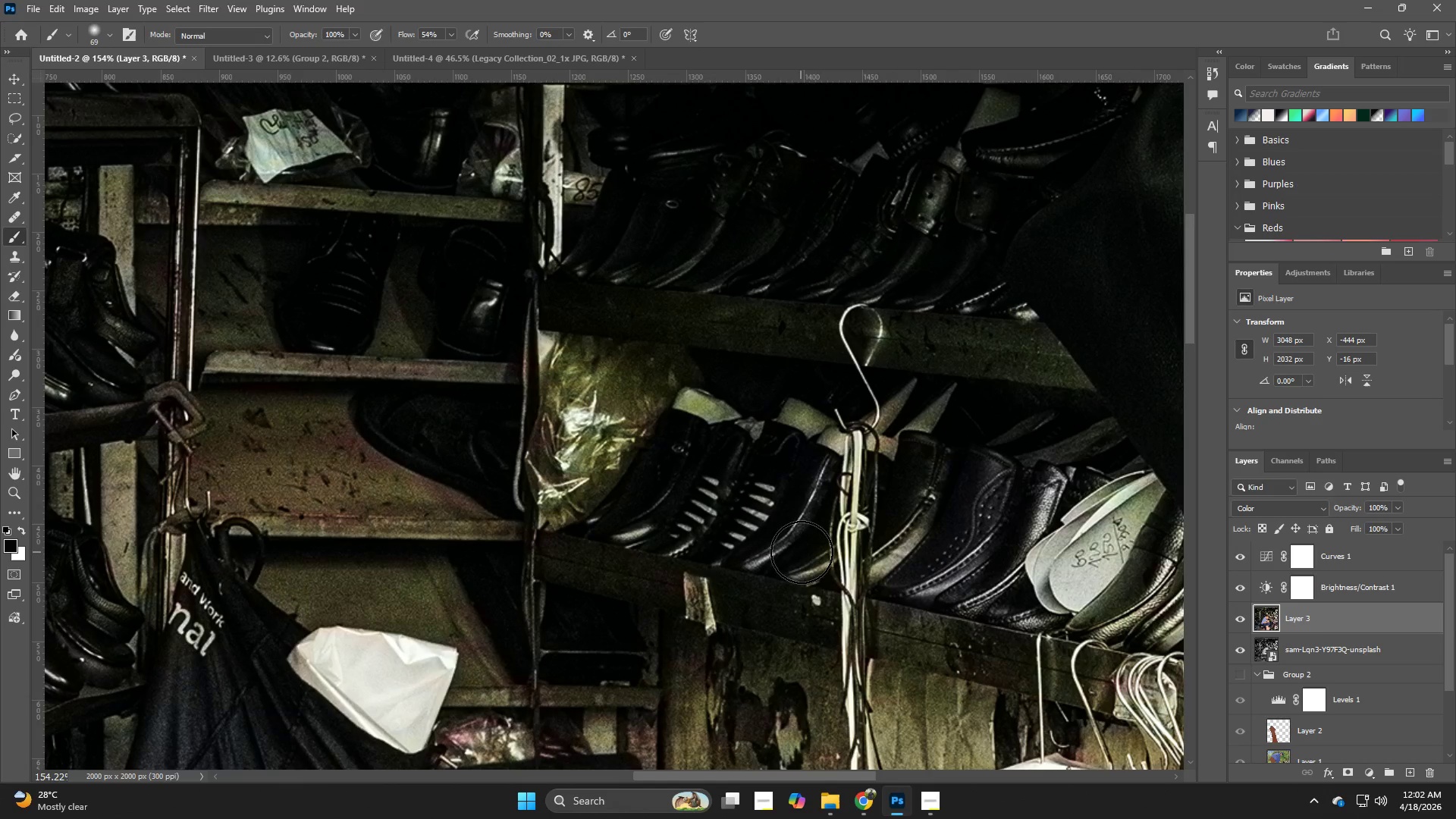 
left_click_drag(start_coordinate=[808, 552], to_coordinate=[864, 479])
 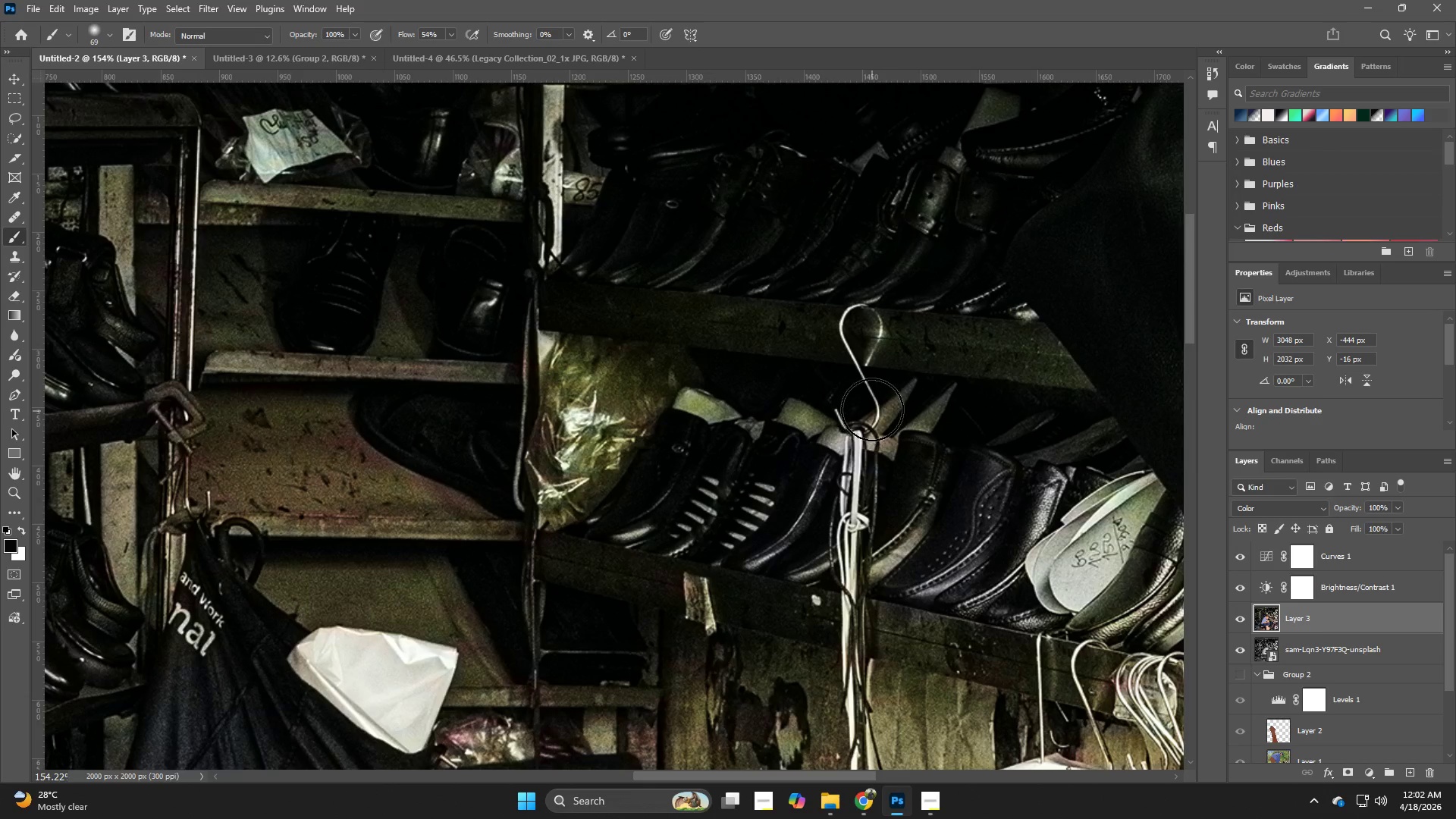 
left_click_drag(start_coordinate=[872, 410], to_coordinate=[843, 441])
 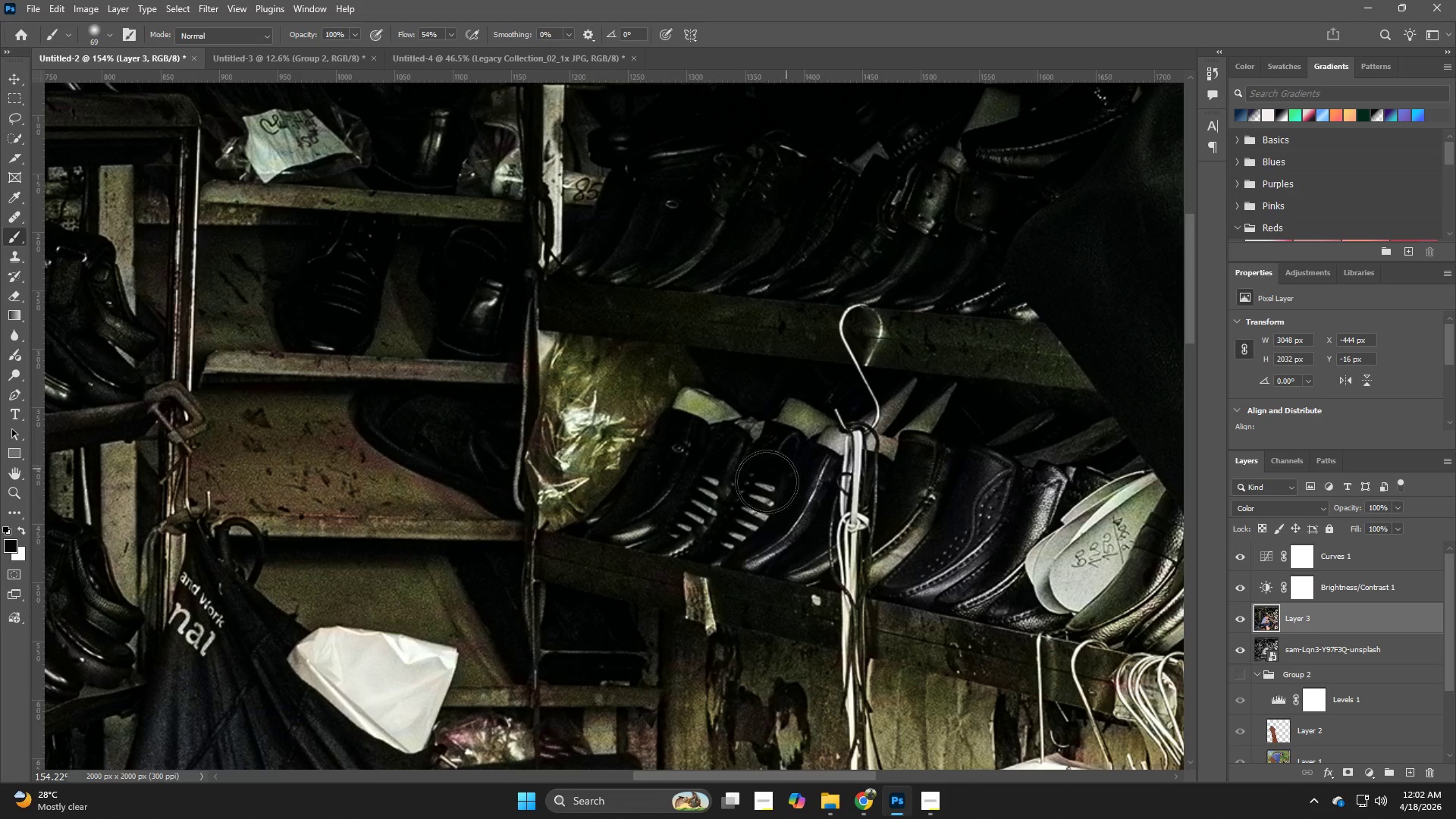 
left_click_drag(start_coordinate=[780, 472], to_coordinate=[764, 421])
 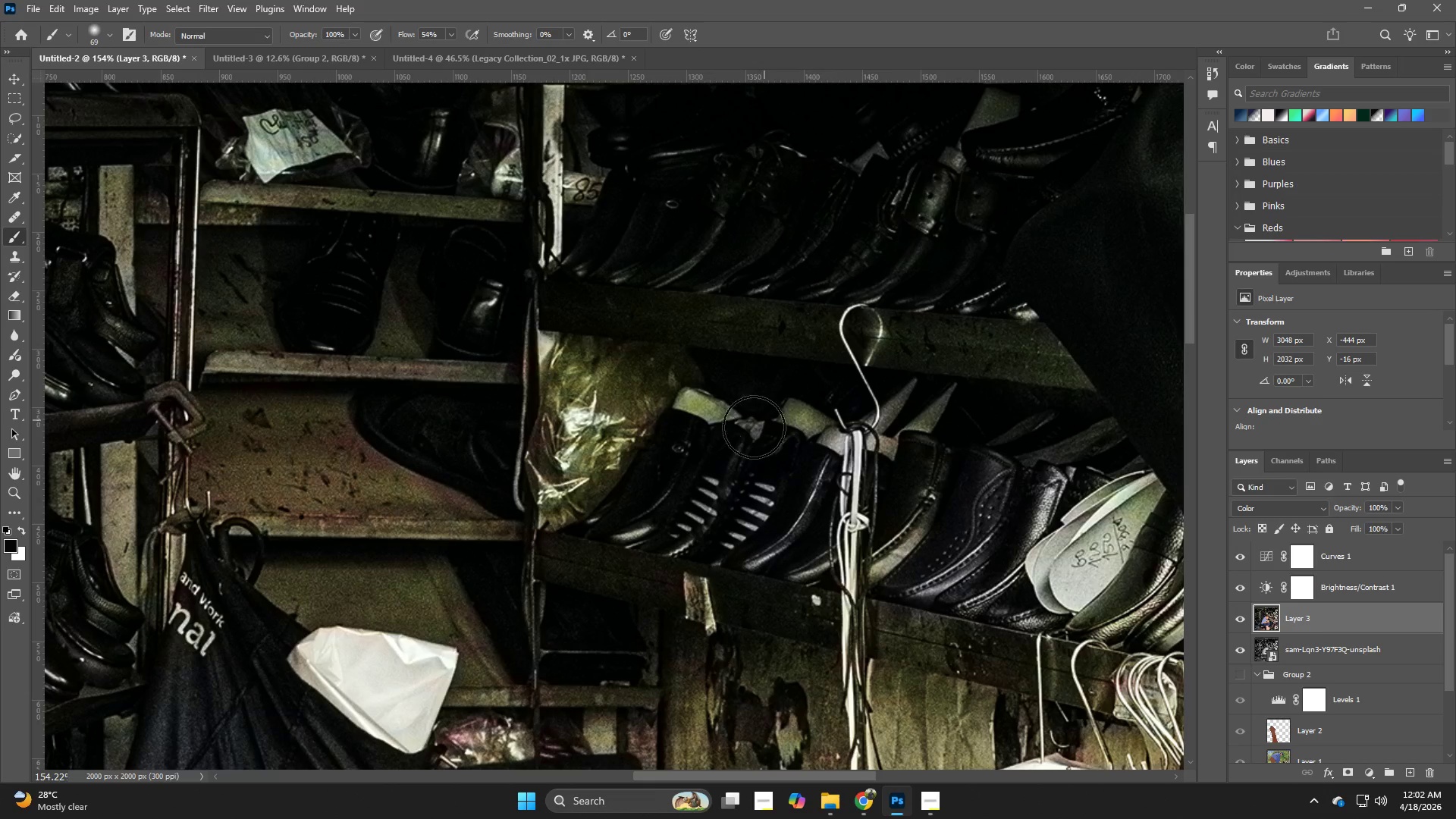 
left_click_drag(start_coordinate=[737, 439], to_coordinate=[687, 439])
 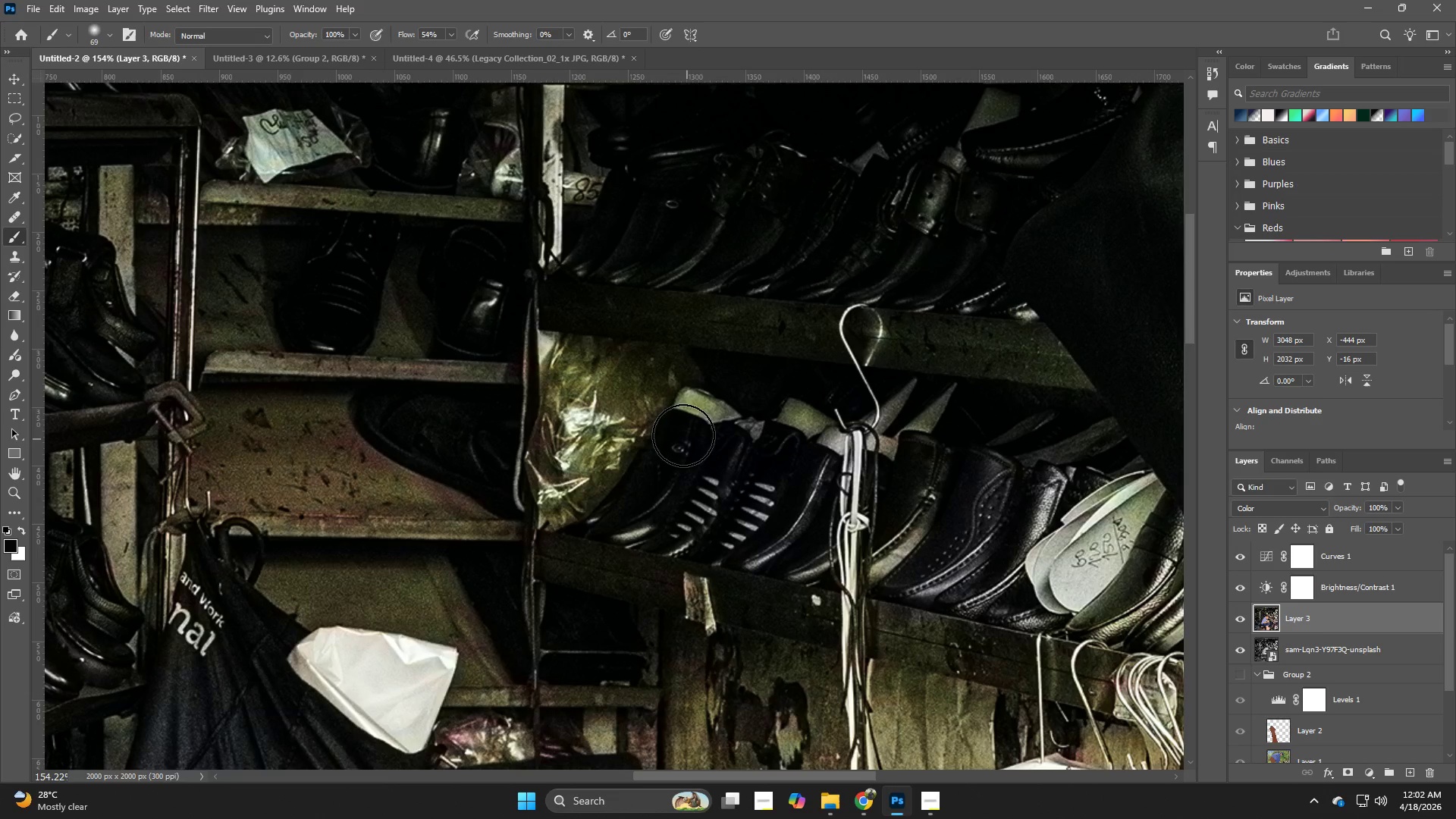 
left_click_drag(start_coordinate=[676, 439], to_coordinate=[613, 499])
 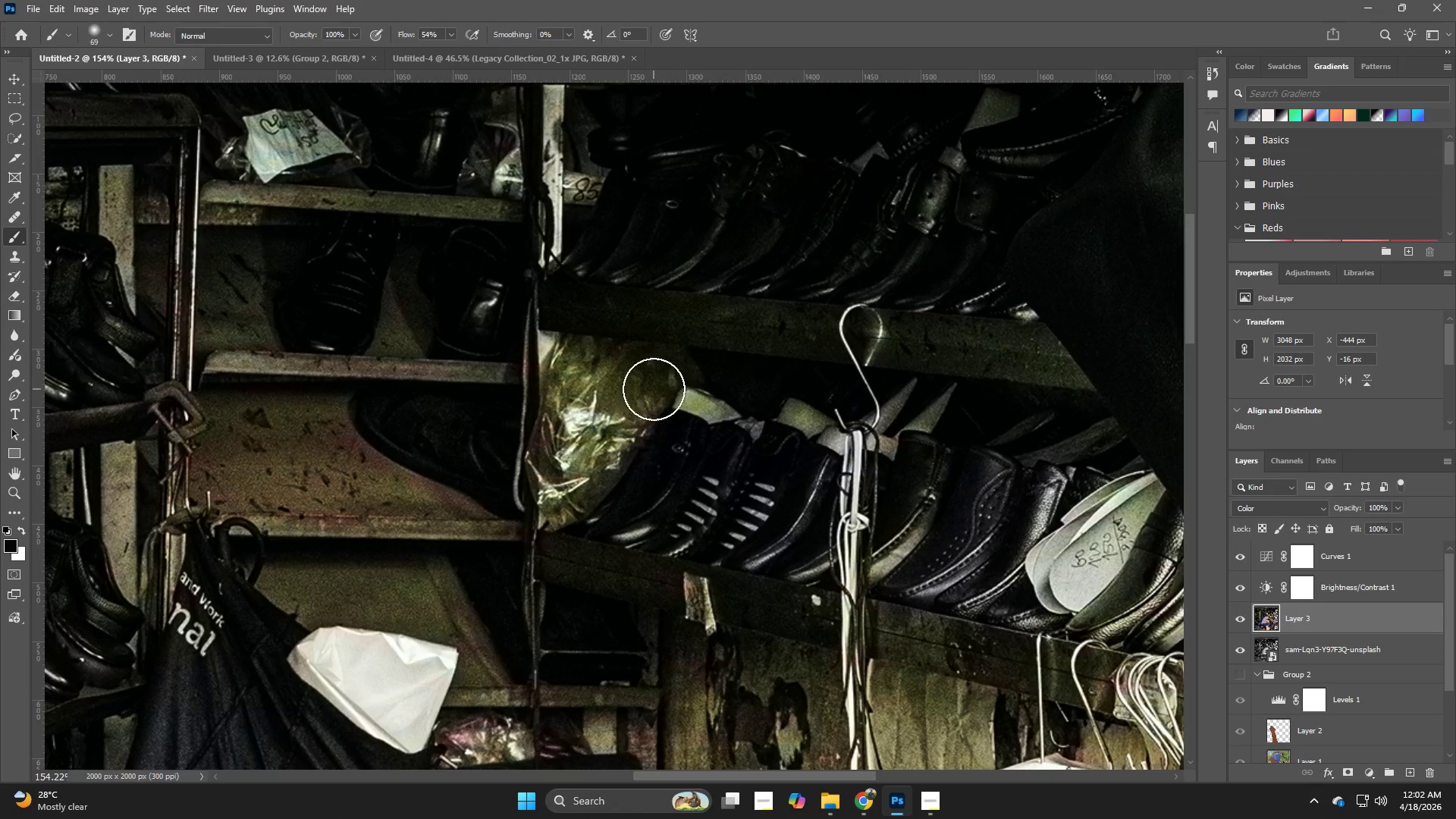 
left_click_drag(start_coordinate=[654, 389], to_coordinate=[669, 389])
 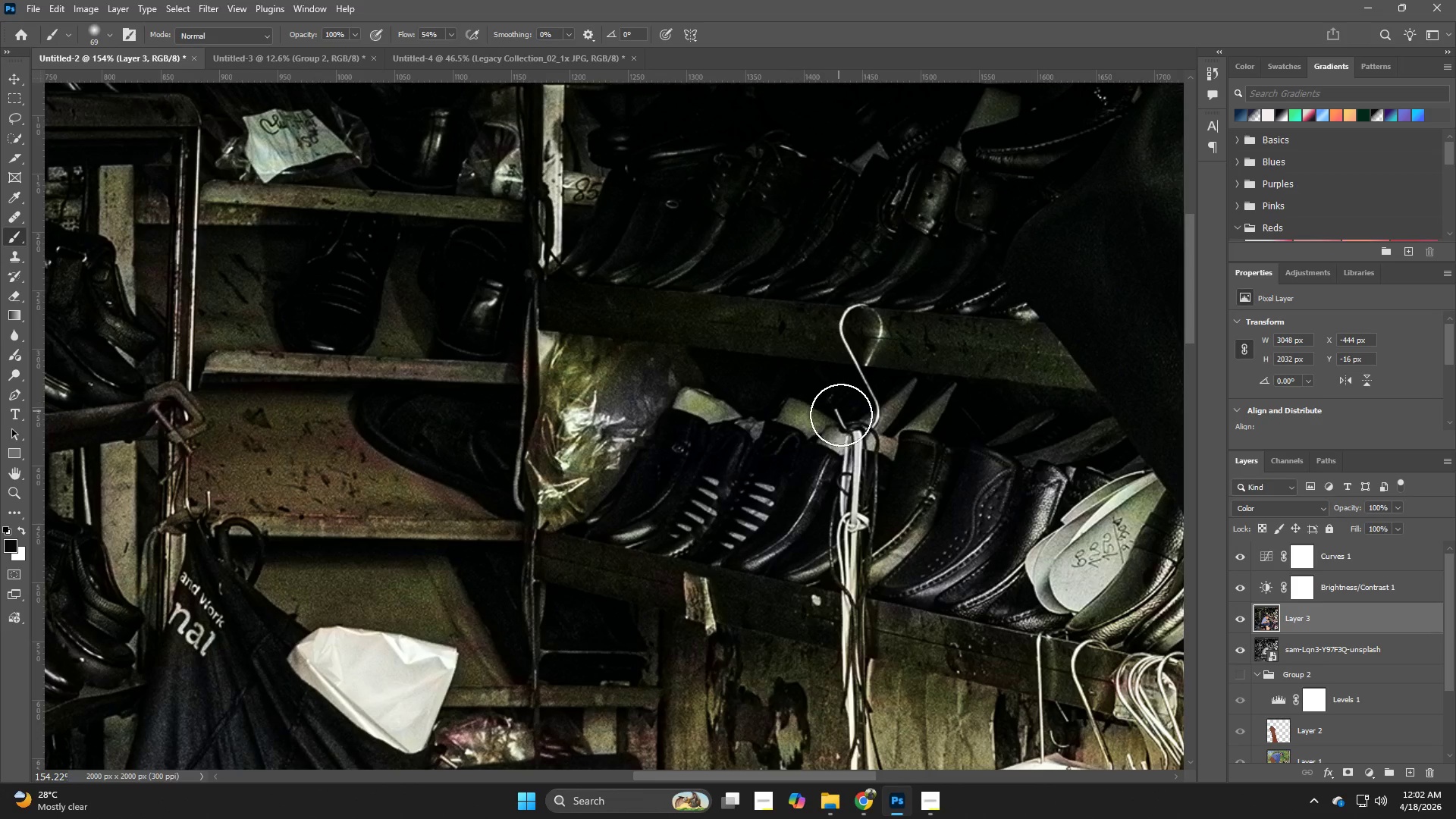 
key(Control+ControlLeft)
 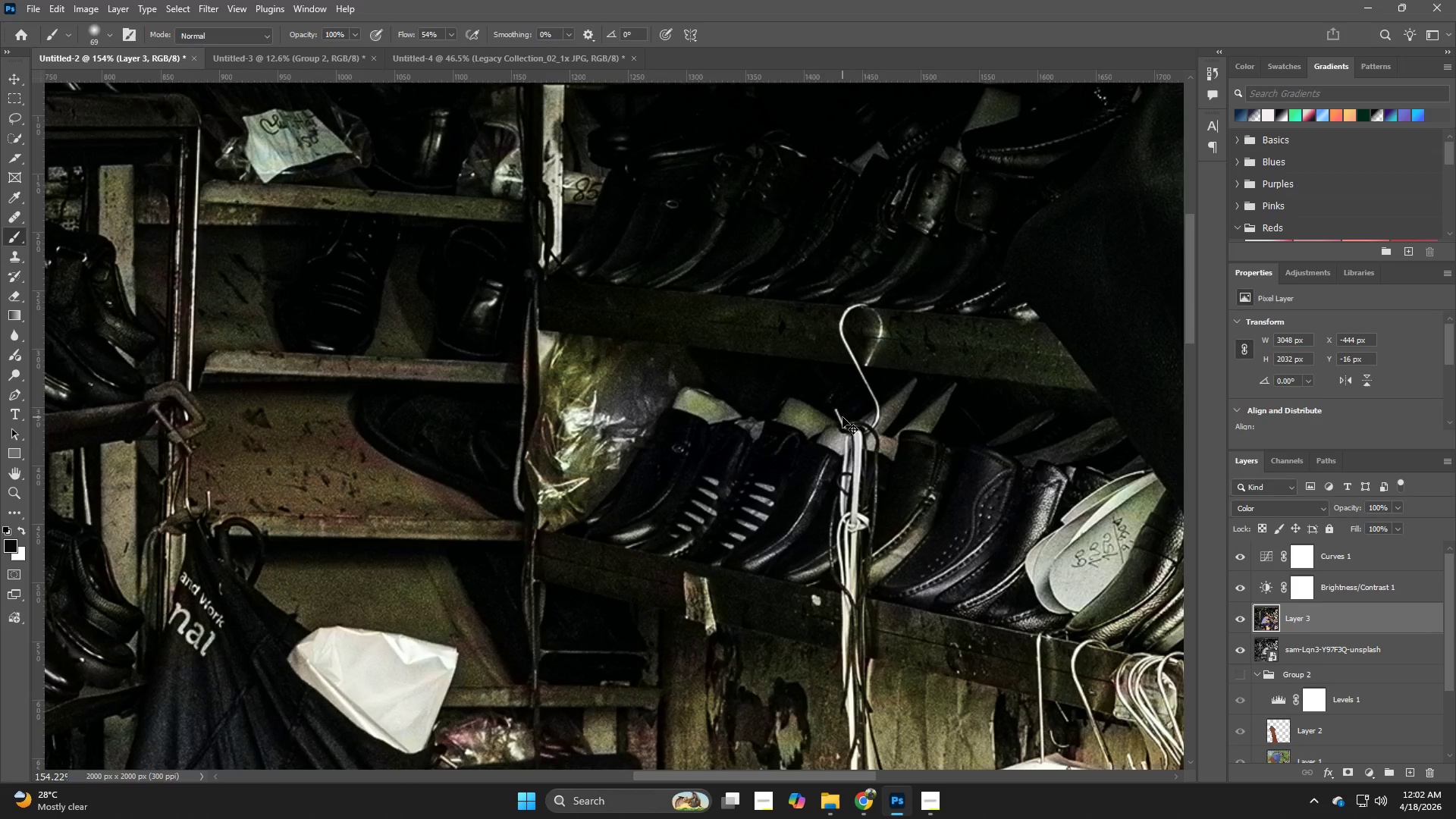 
key(Control+Z)
 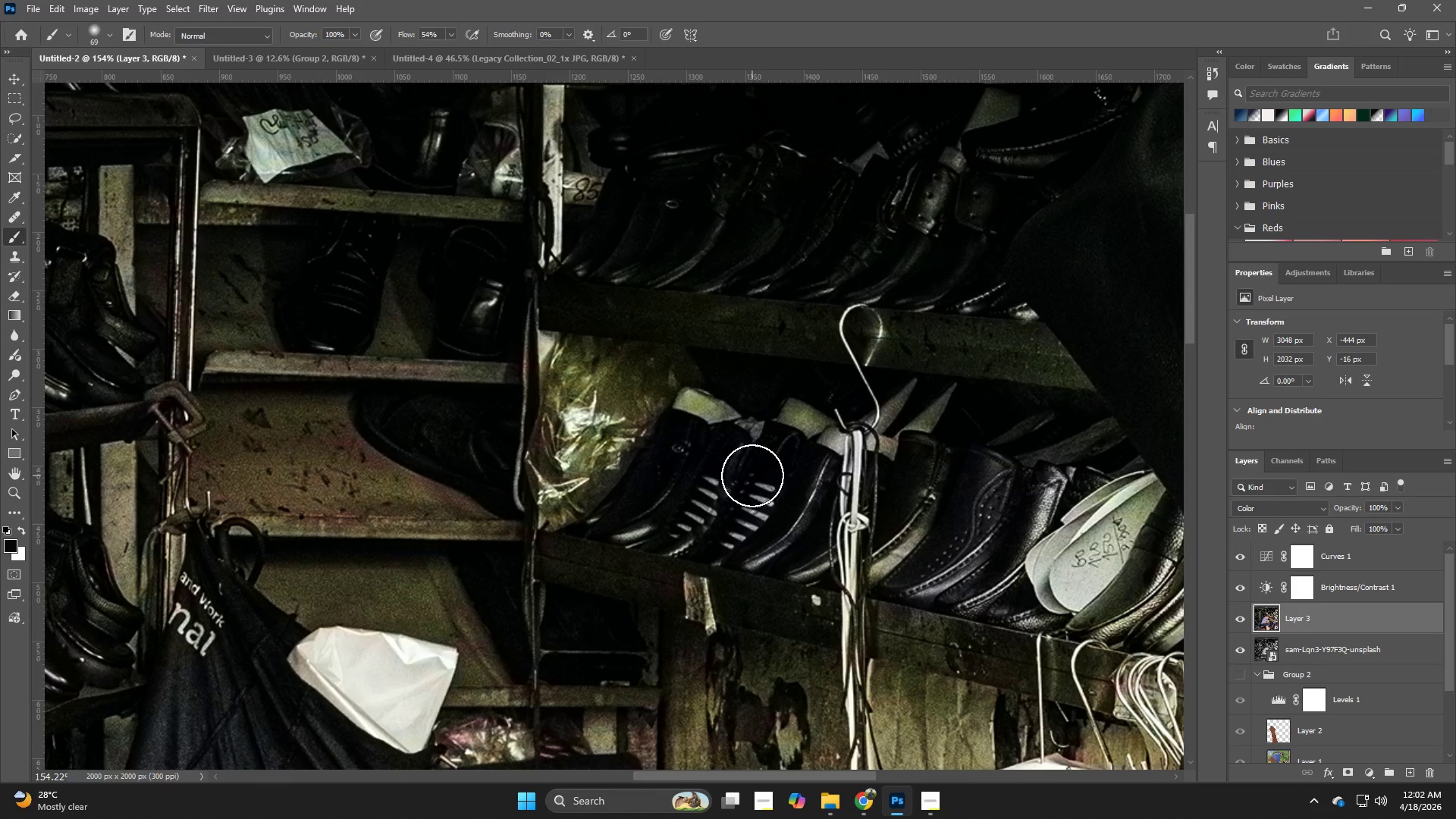 
hold_key(key=Space, duration=0.64)
 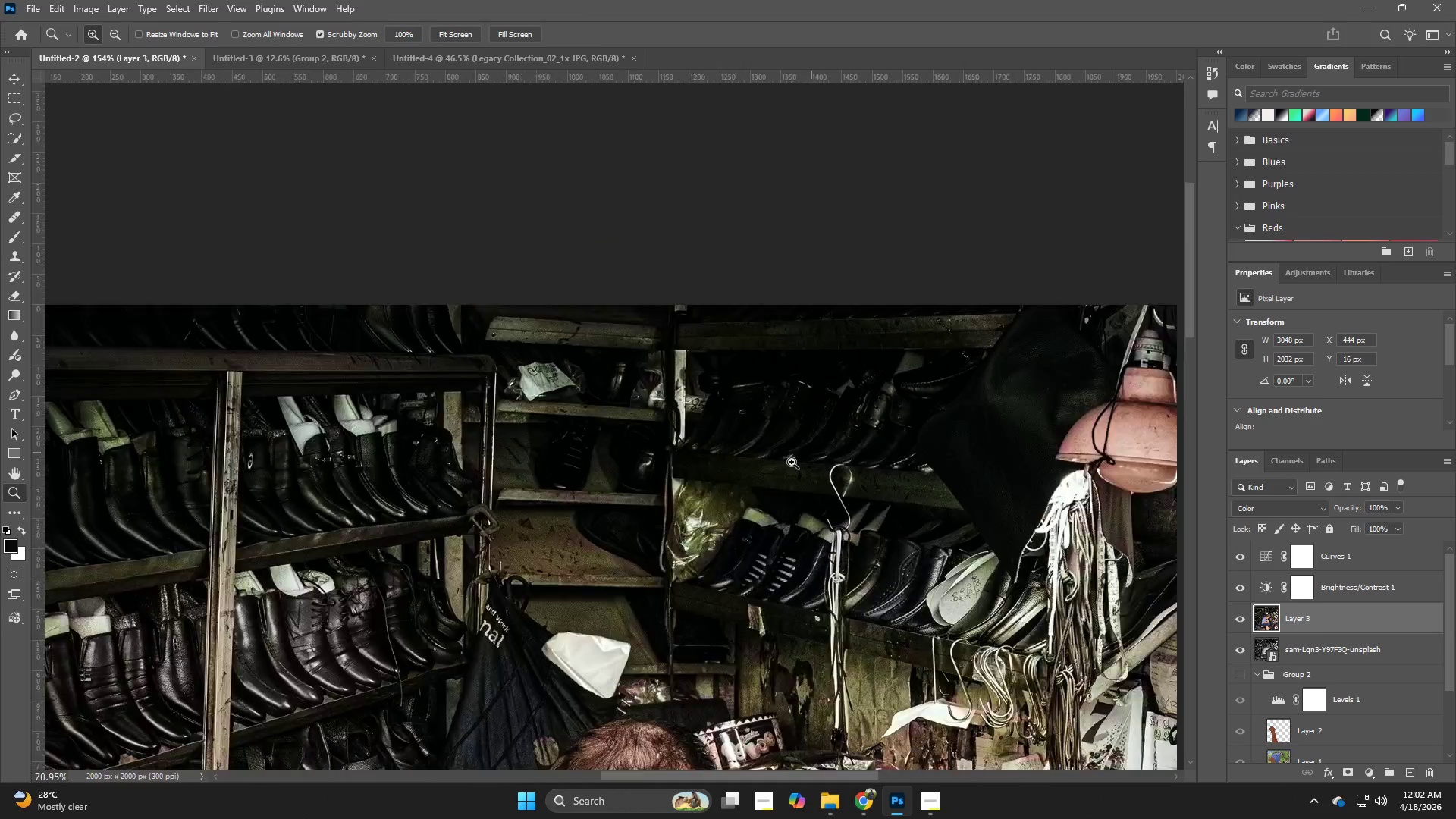 
left_click_drag(start_coordinate=[776, 362], to_coordinate=[741, 551])
 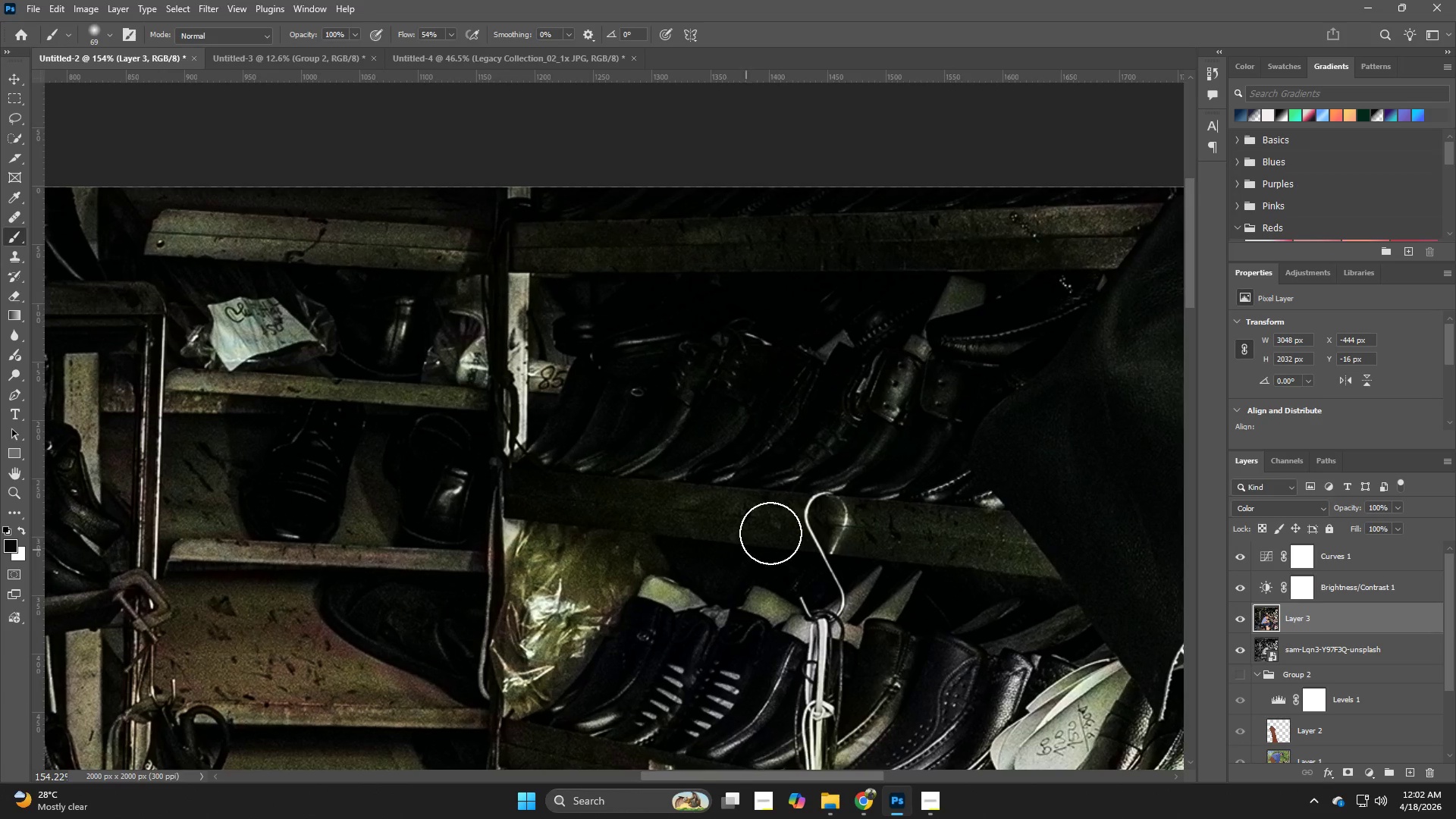 
hold_key(key=Z, duration=0.75)
 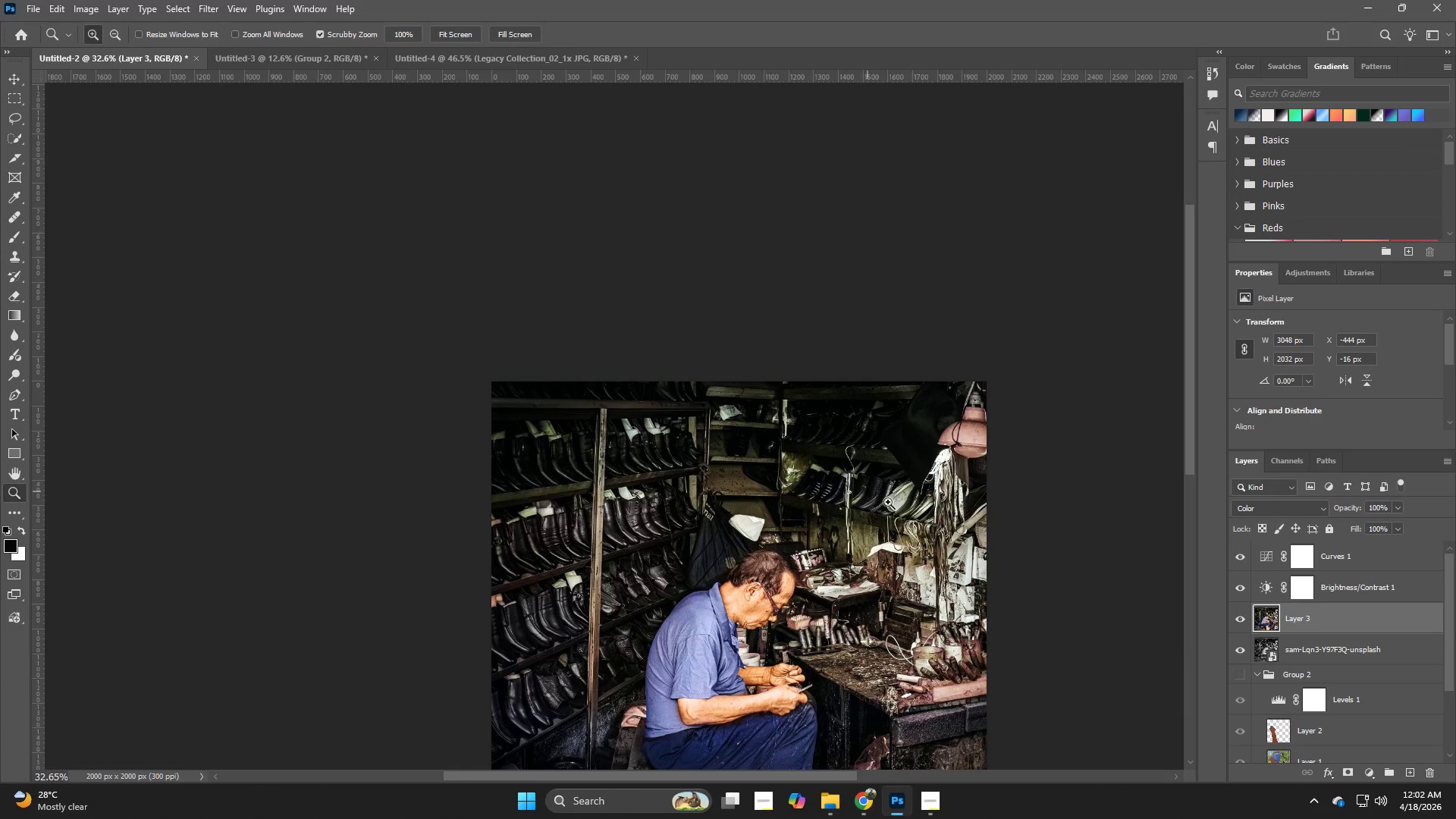 
left_click_drag(start_coordinate=[857, 434], to_coordinate=[762, 475])
 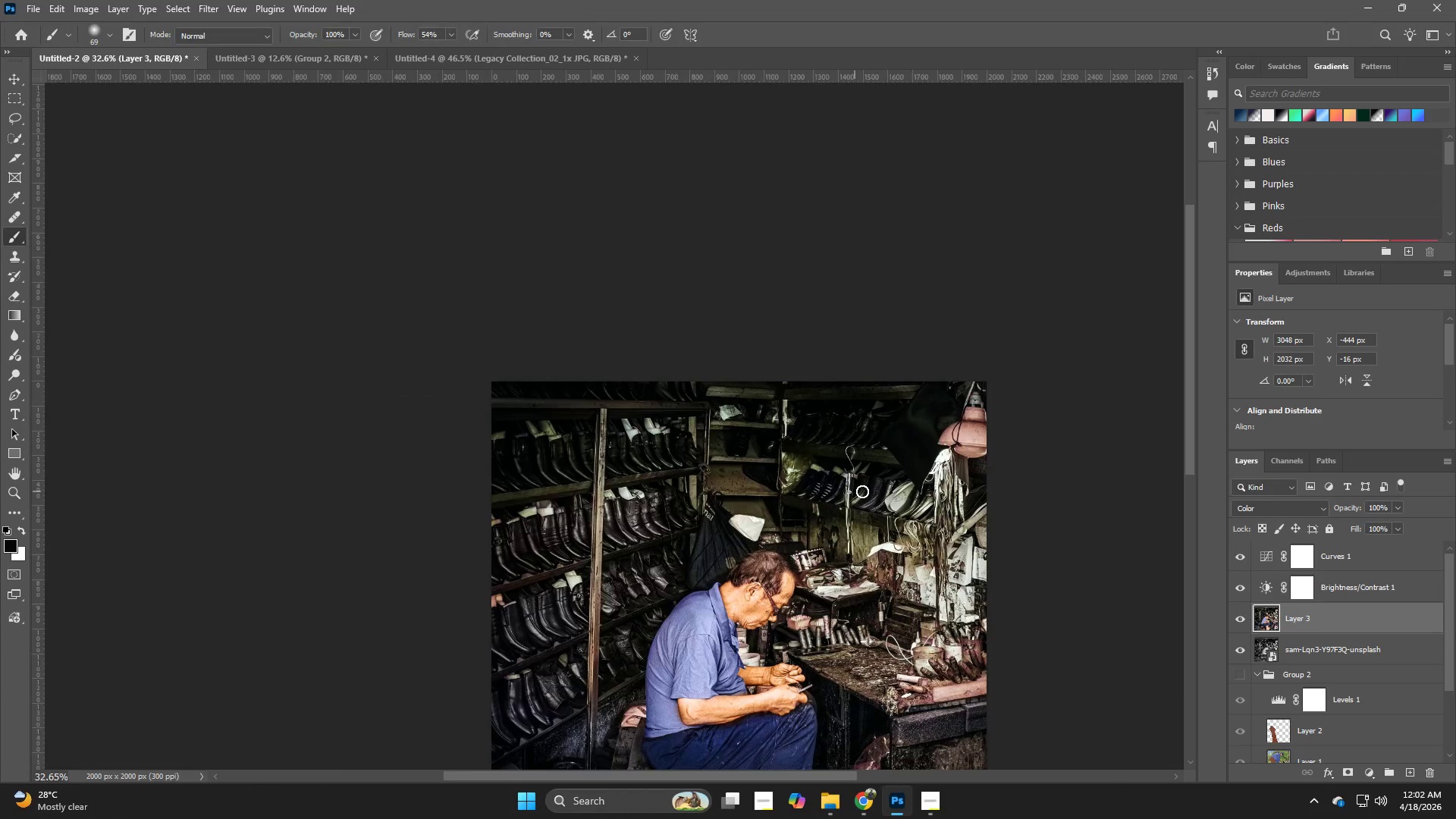 
key(Z)
 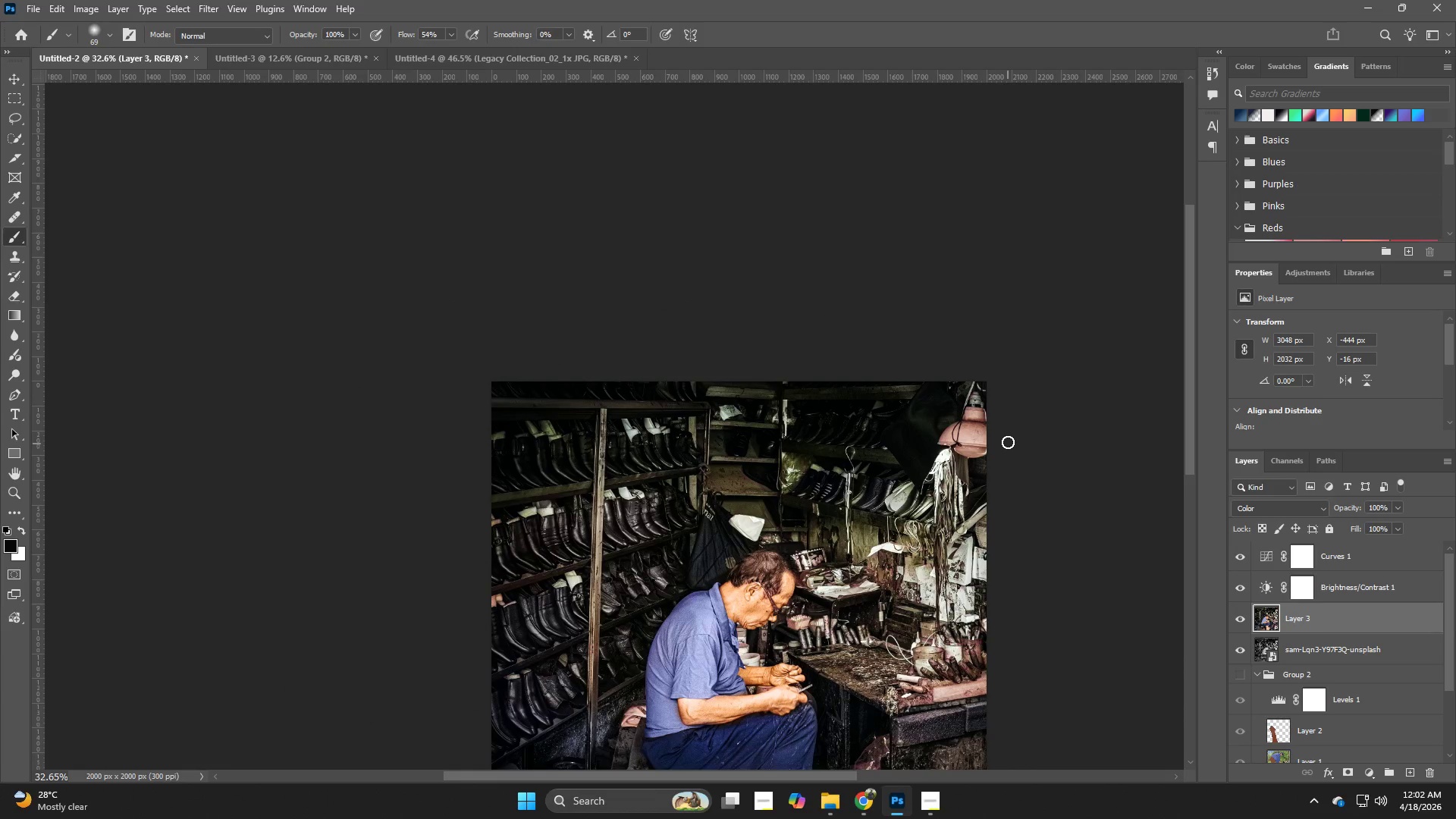 
hold_key(key=Z, duration=0.52)
 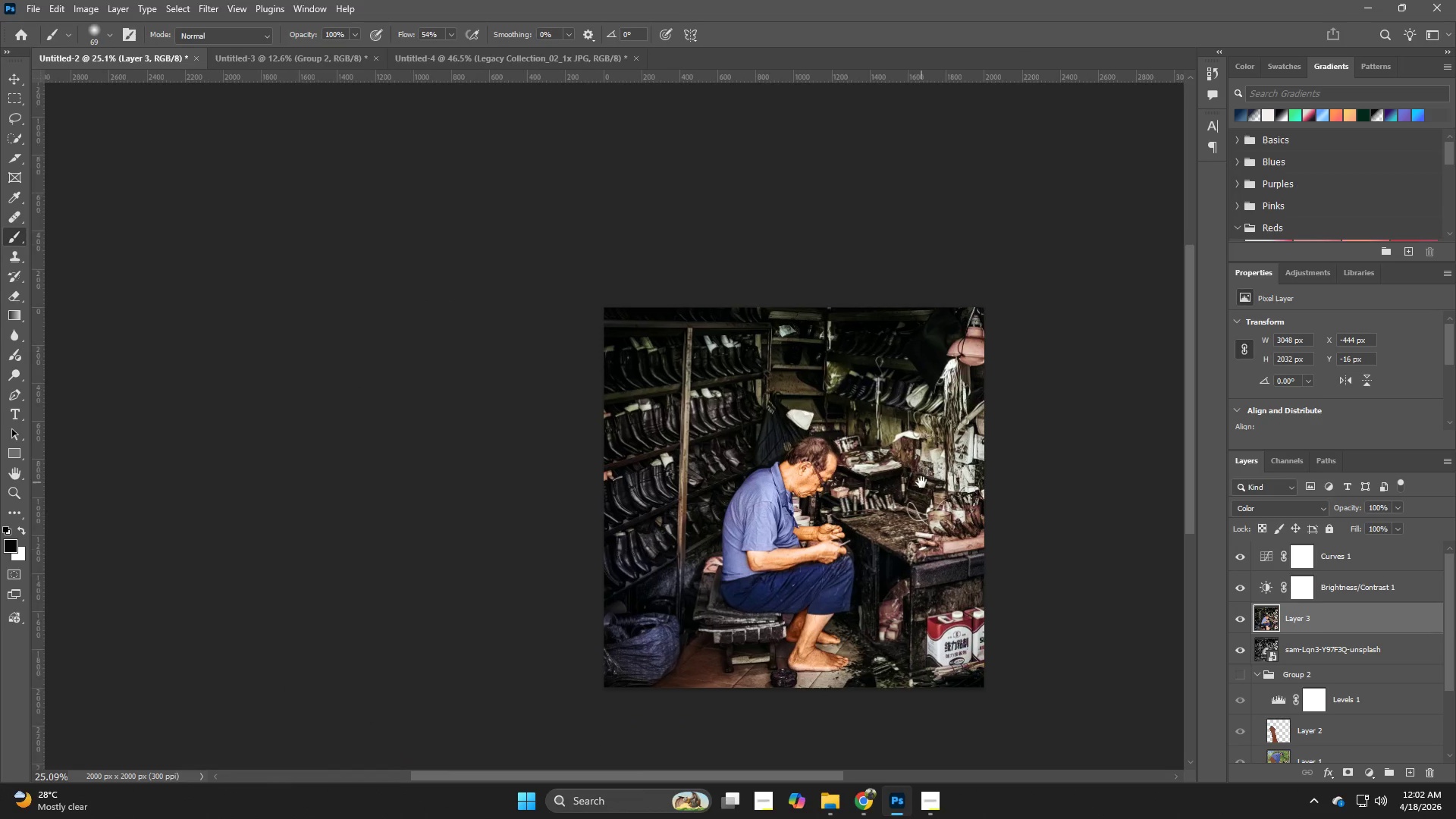 
left_click_drag(start_coordinate=[937, 550], to_coordinate=[913, 559])
 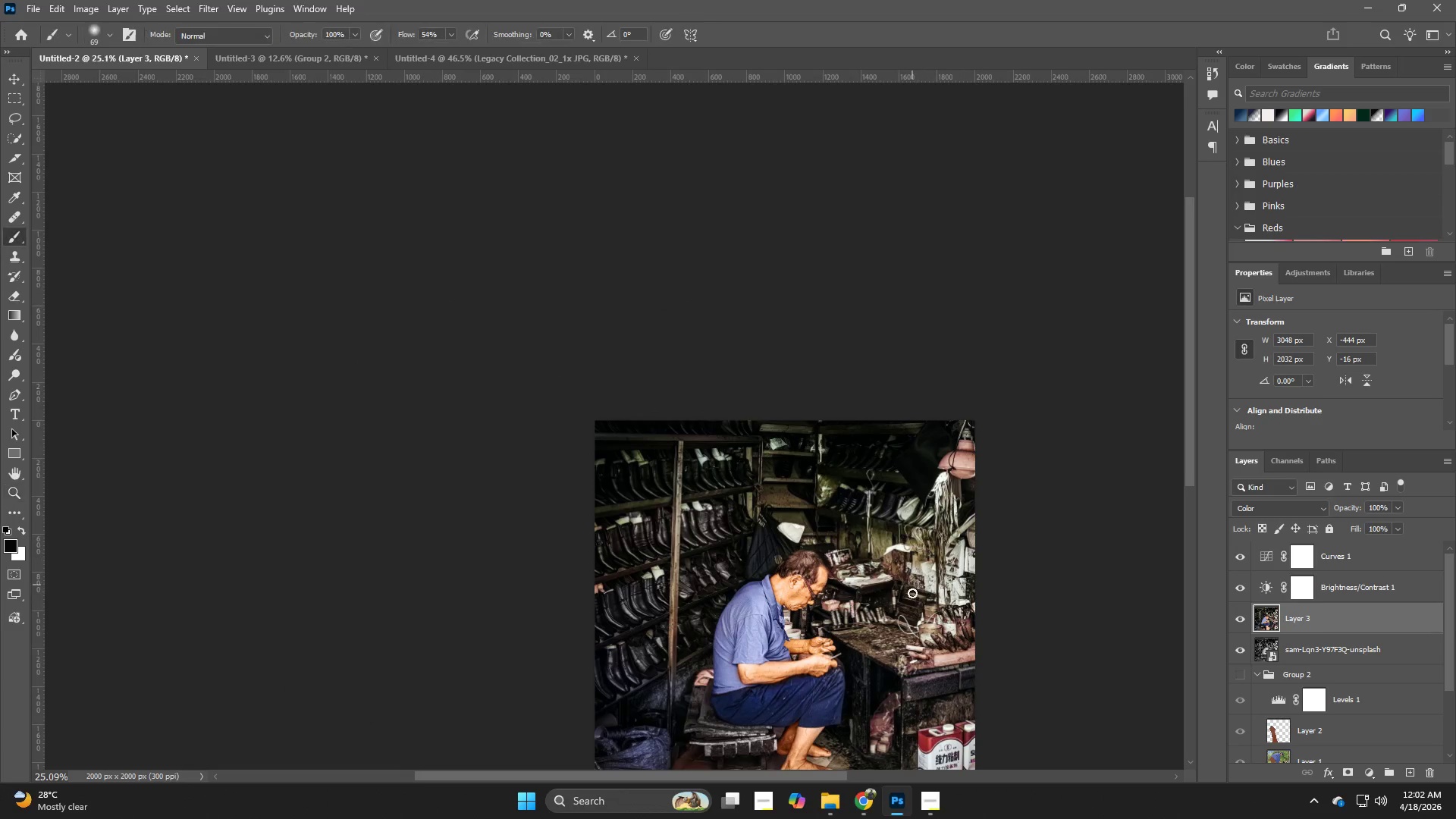 
hold_key(key=Space, duration=0.7)
 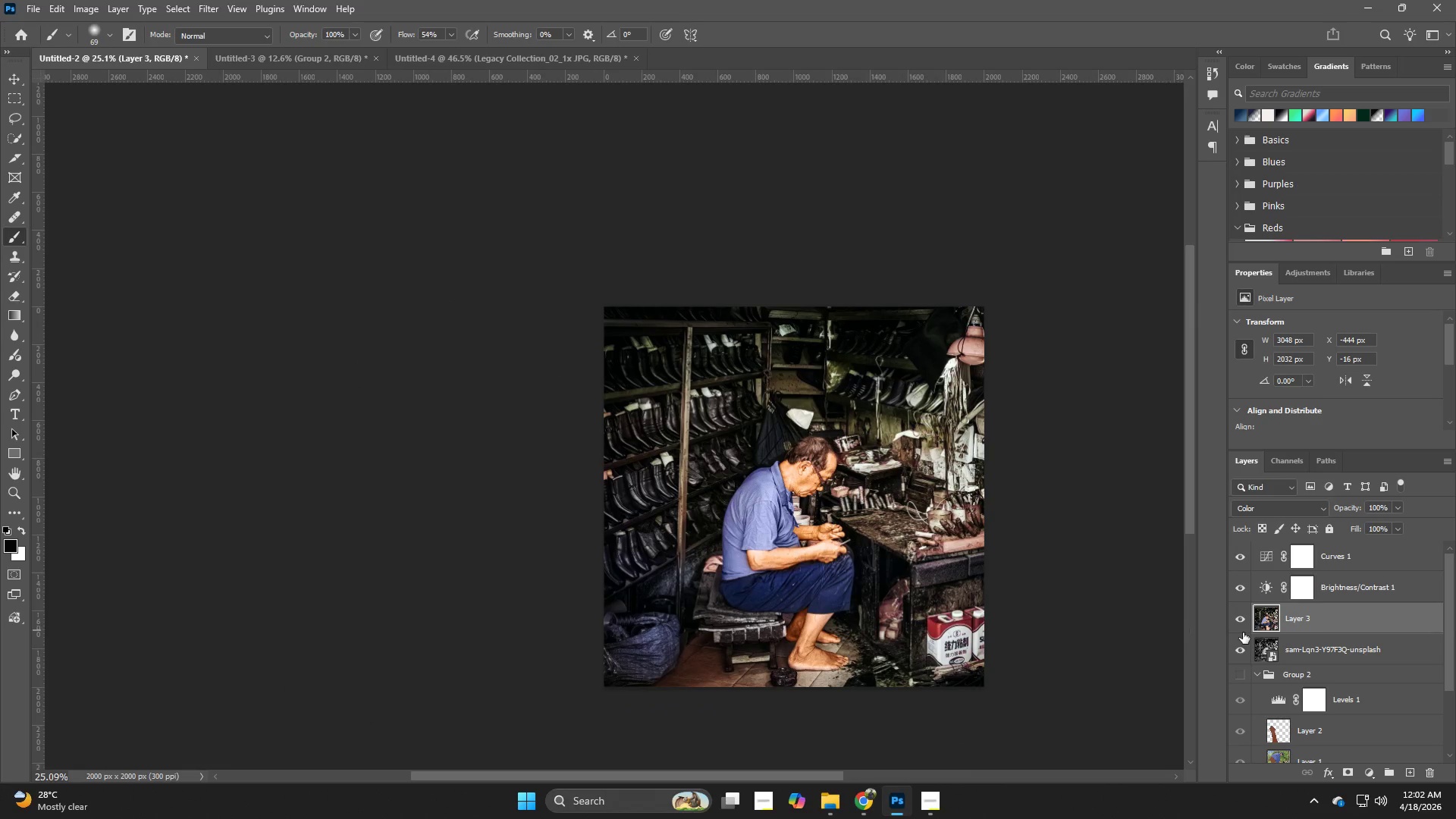 
left_click_drag(start_coordinate=[912, 595], to_coordinate=[921, 482])
 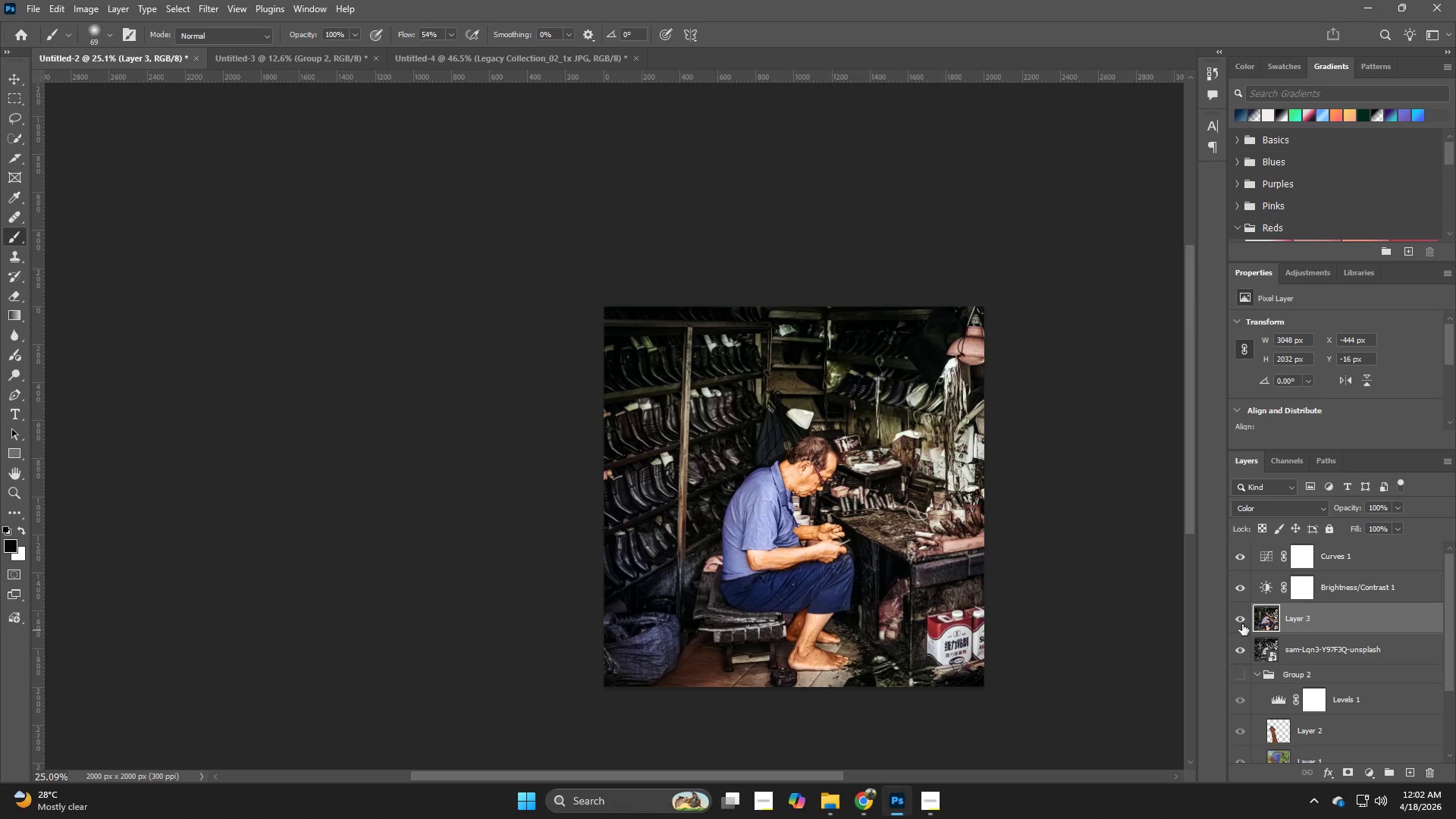 
left_click([1242, 622])
 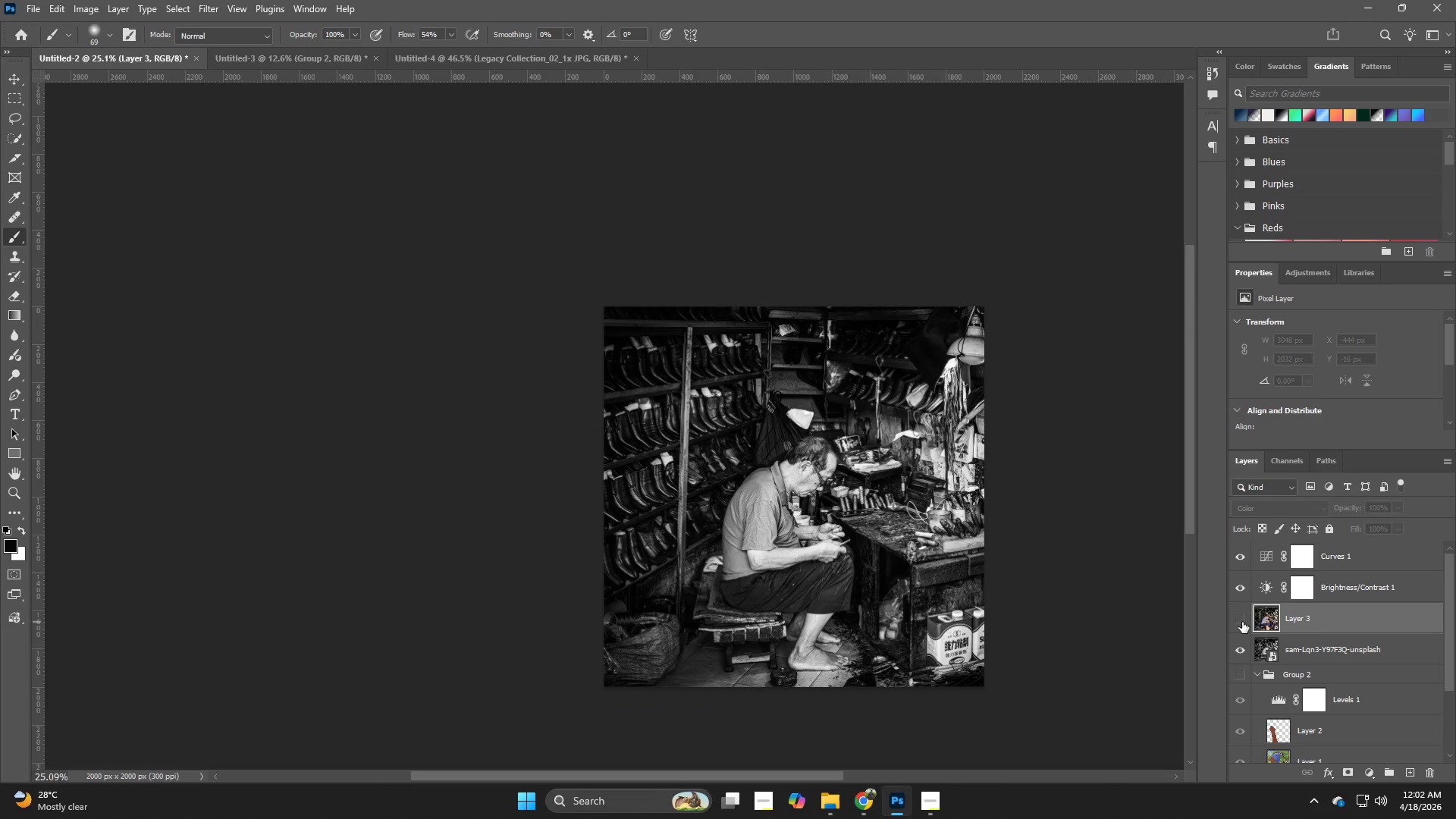 
left_click([1242, 622])
 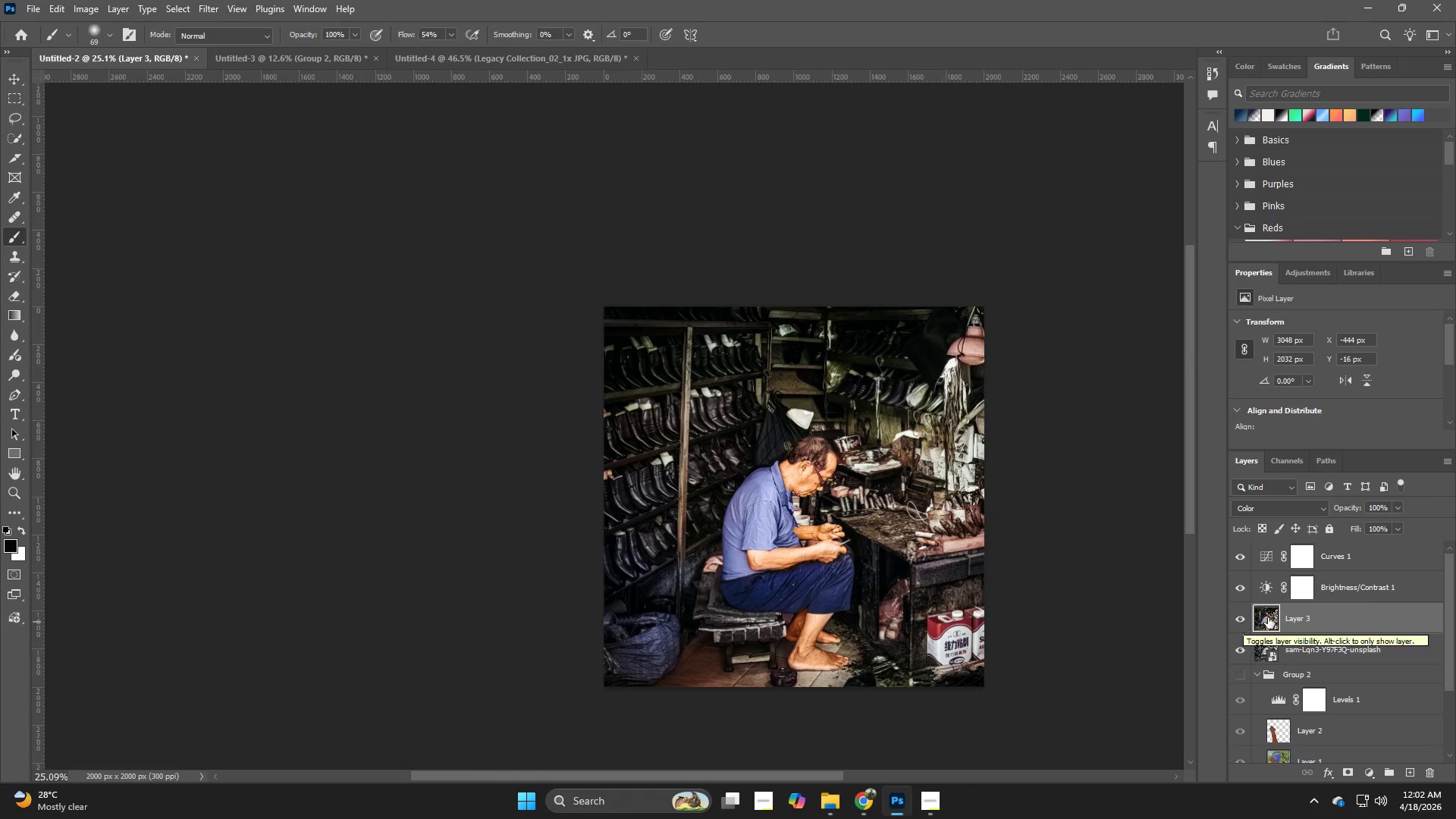 
left_click([1248, 555])
 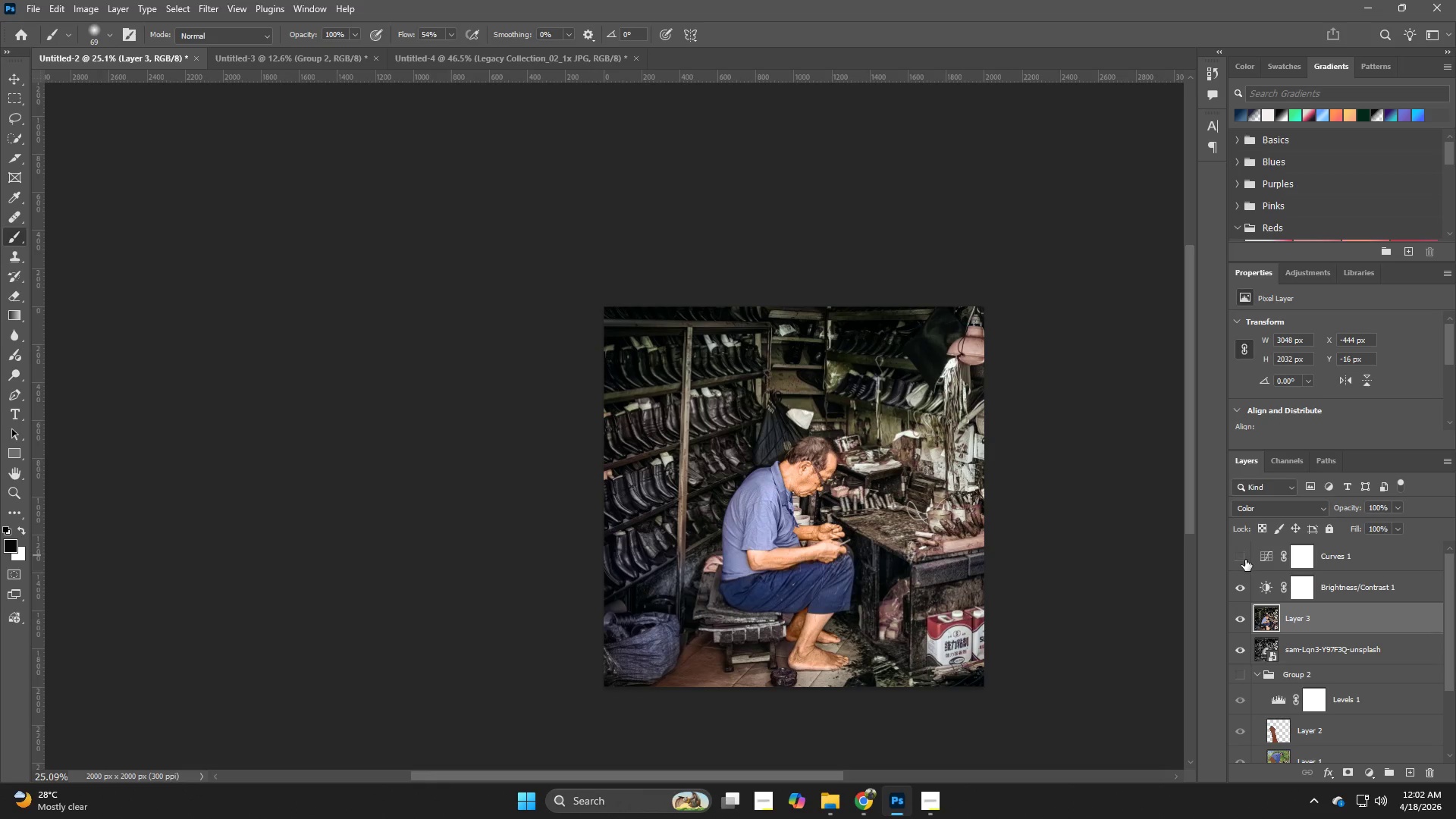 
left_click([1245, 560])
 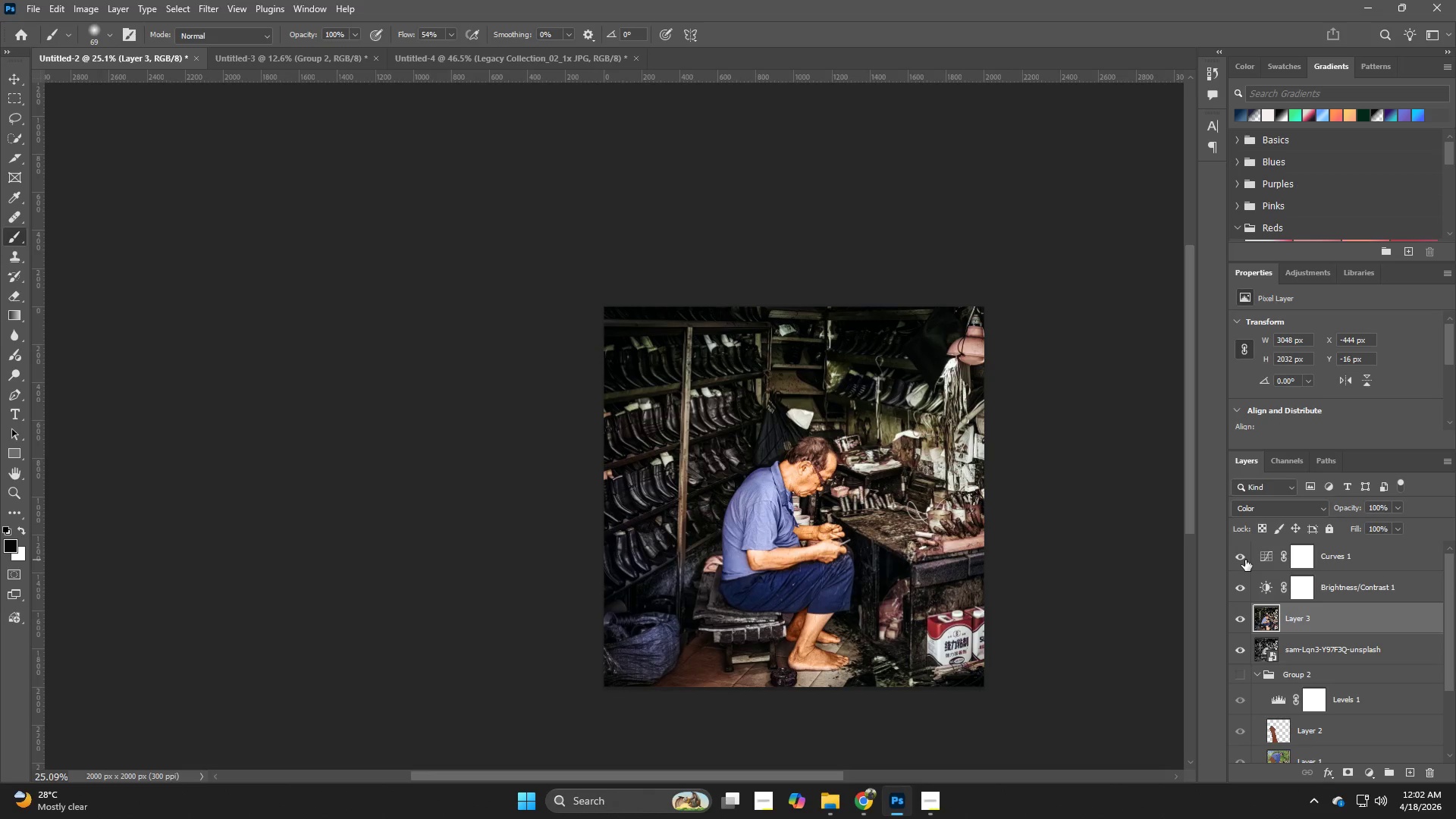 
left_click([1245, 560])
 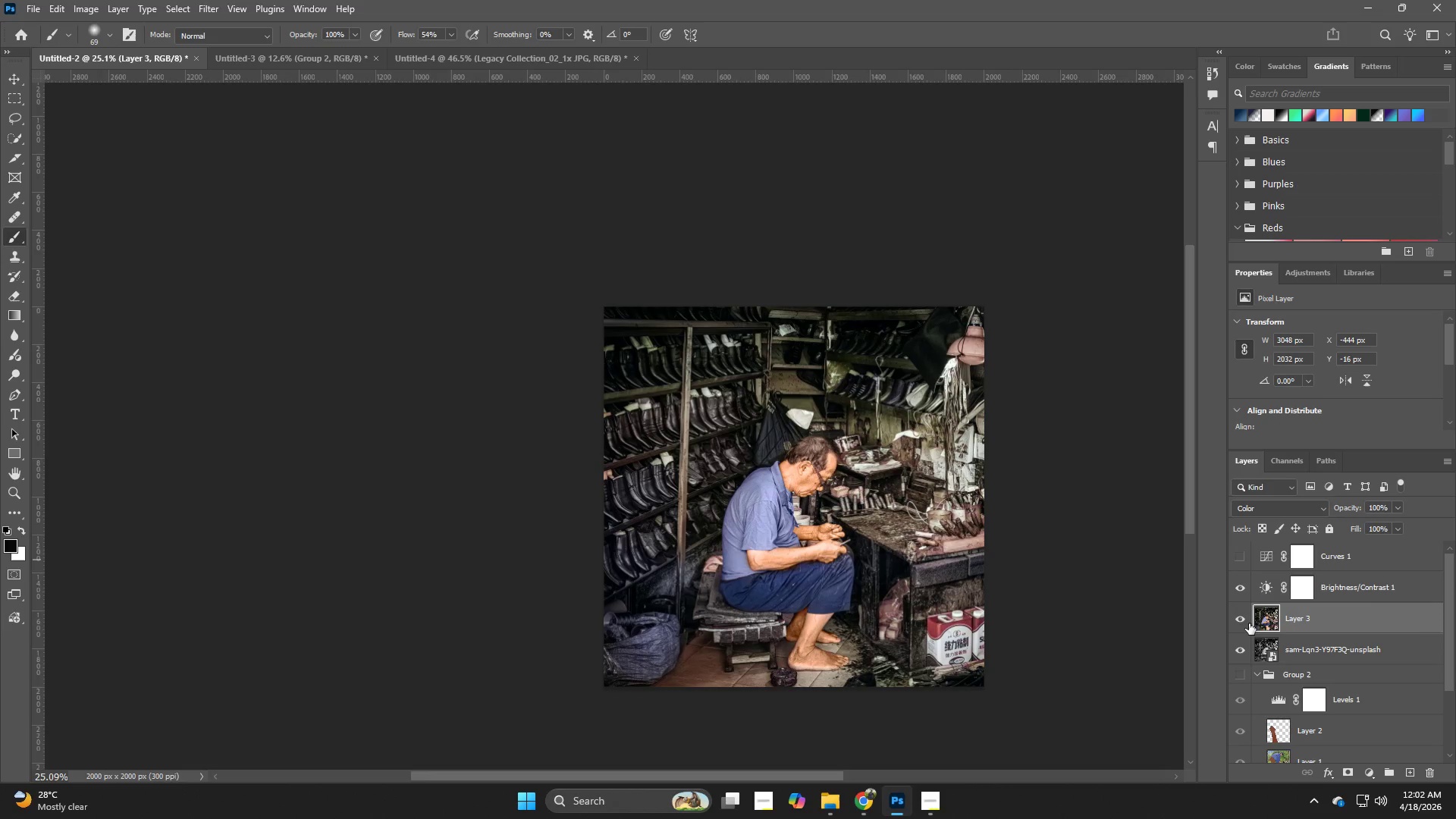 
left_click([1238, 558])
 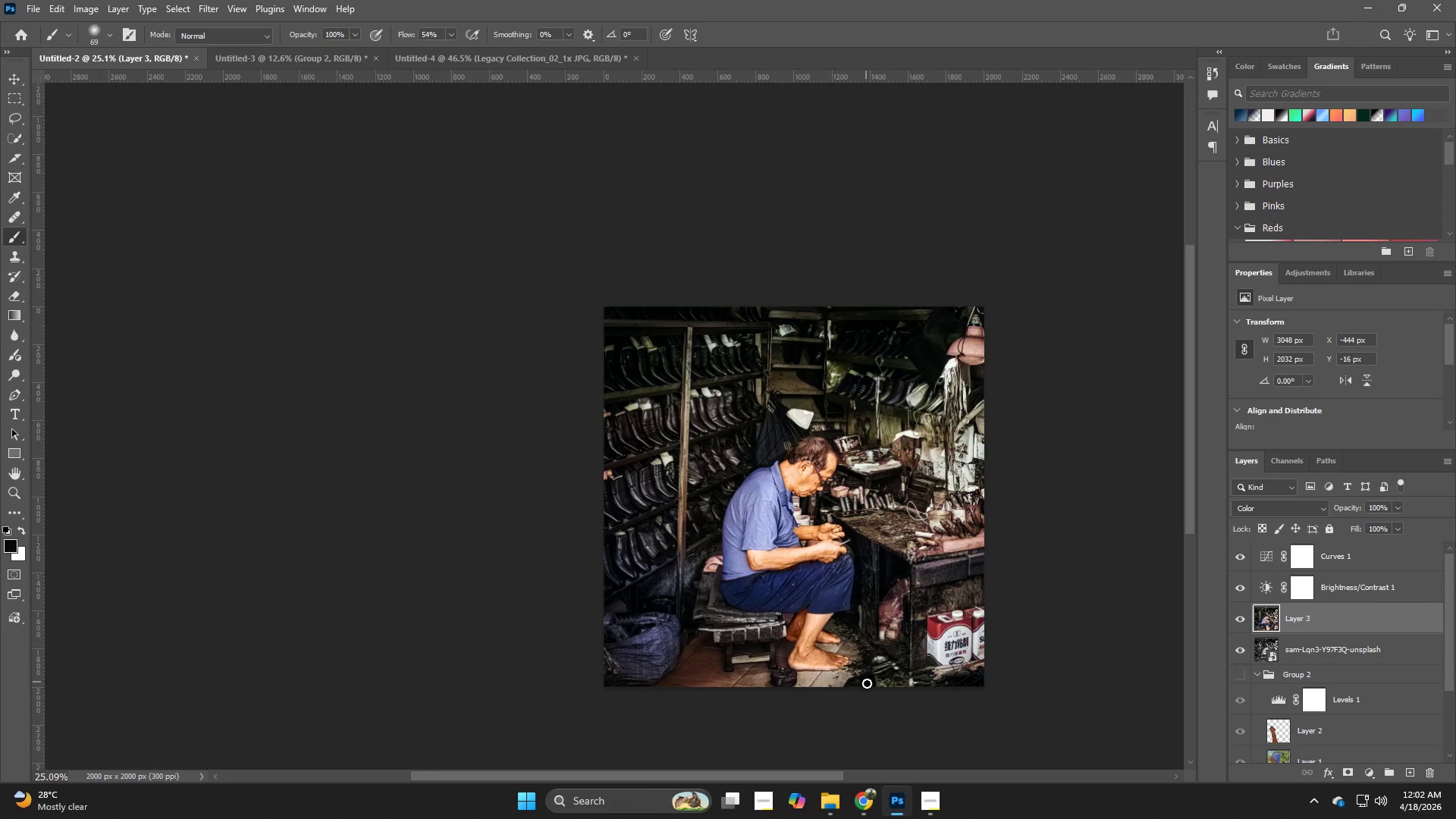 
hold_key(key=Z, duration=1.28)
 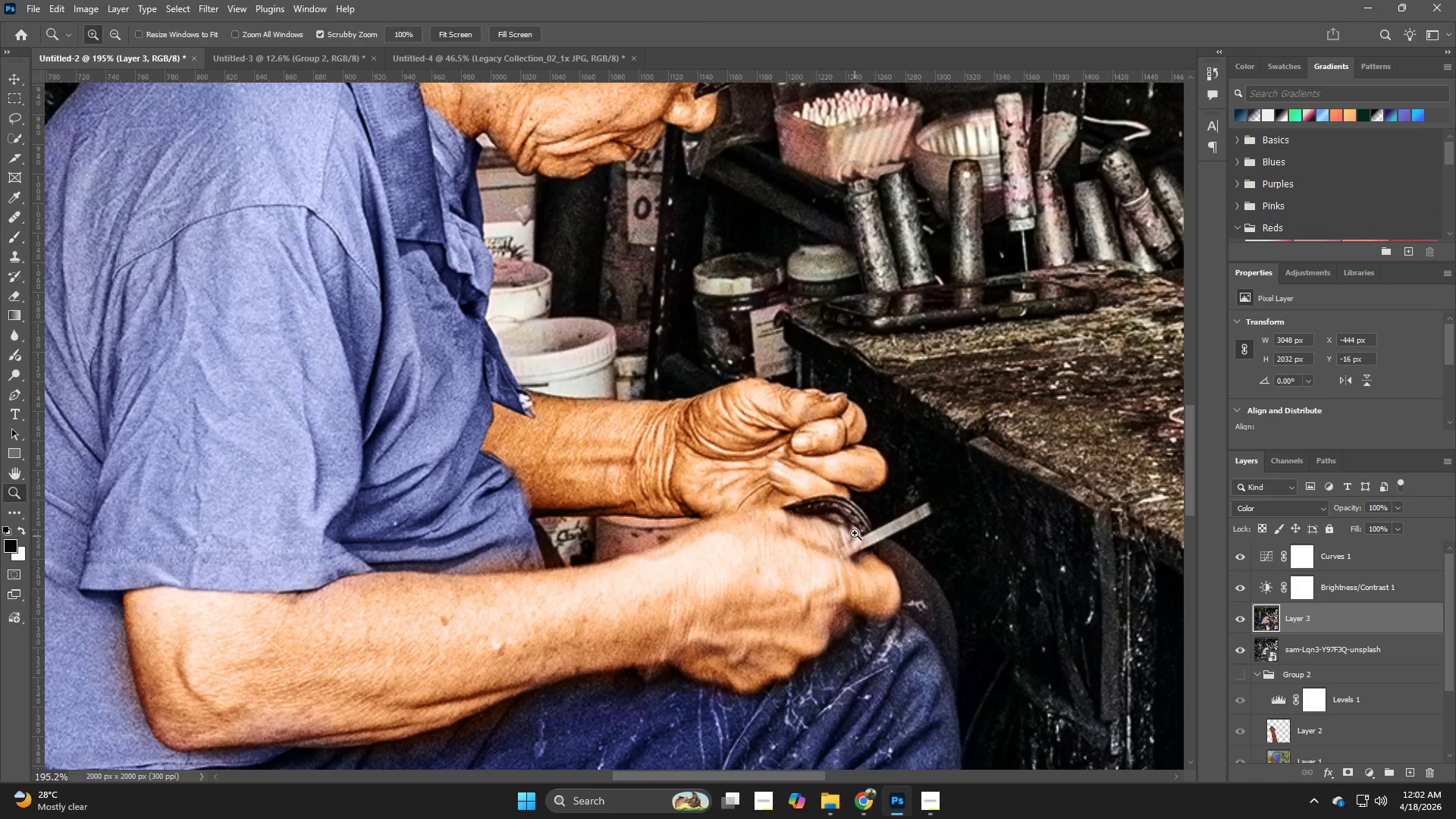 
left_click_drag(start_coordinate=[839, 544], to_coordinate=[961, 601])
 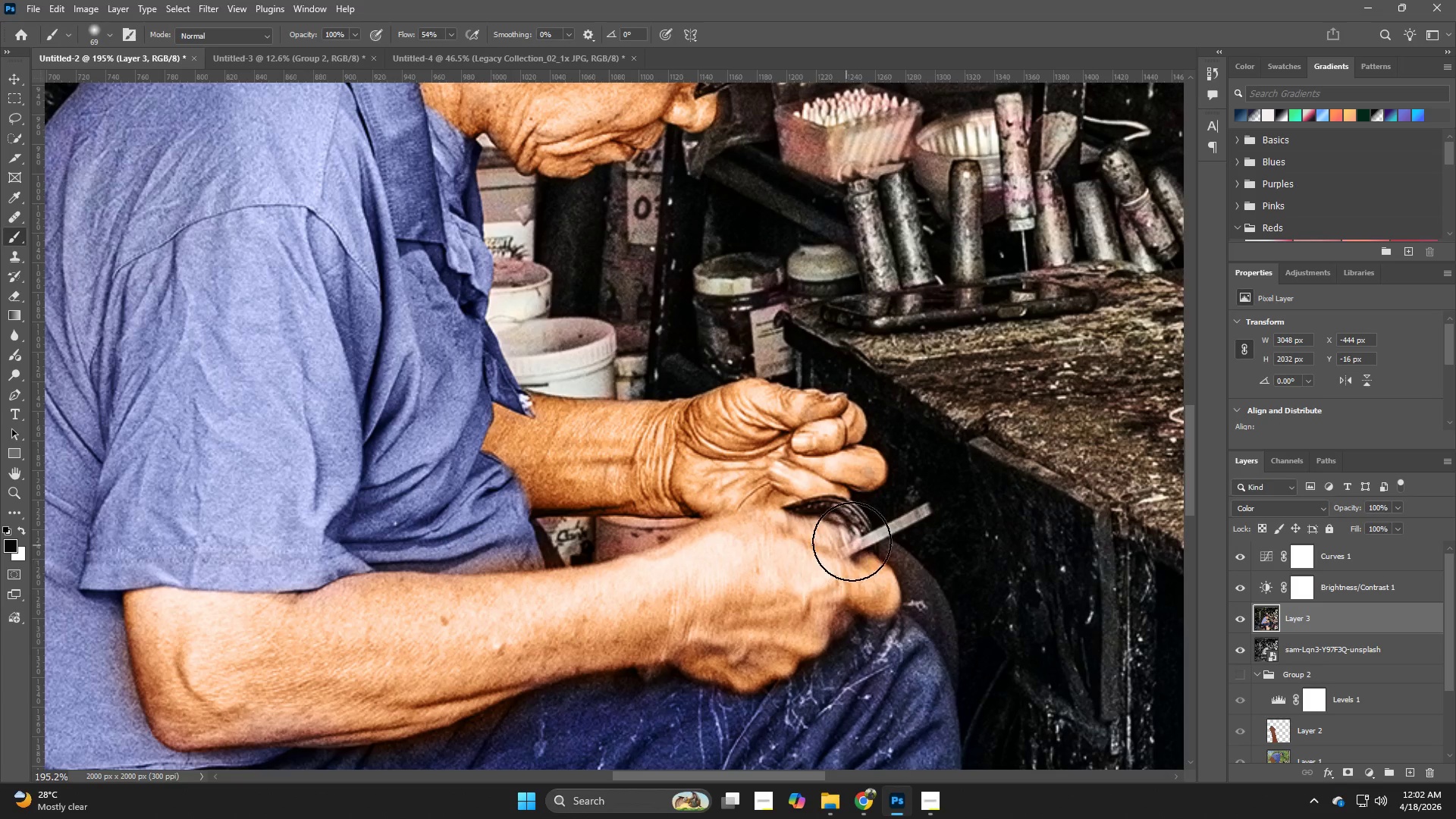 
hold_key(key=Z, duration=1.28)
 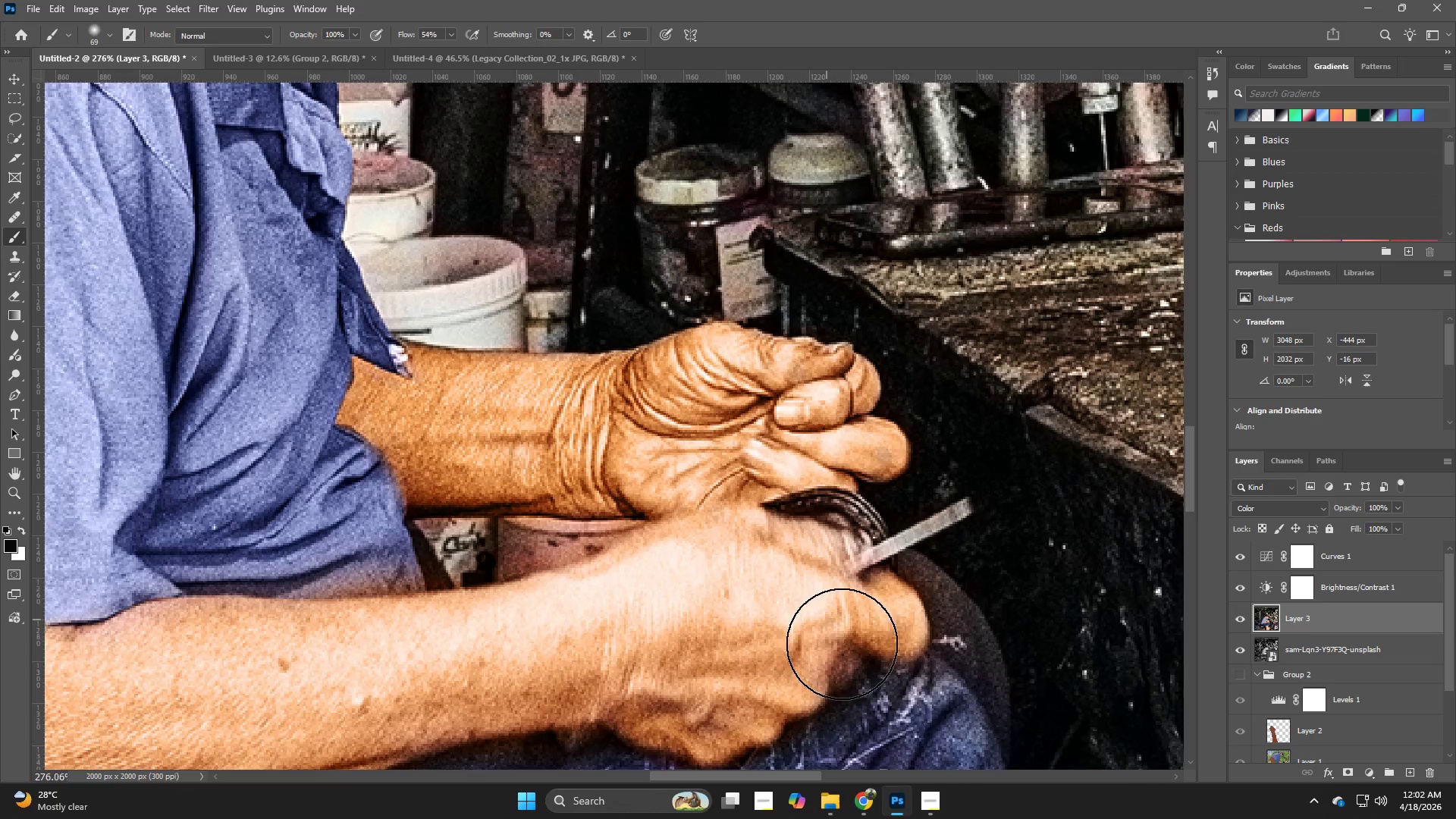 
left_click_drag(start_coordinate=[834, 514], to_coordinate=[863, 529])
 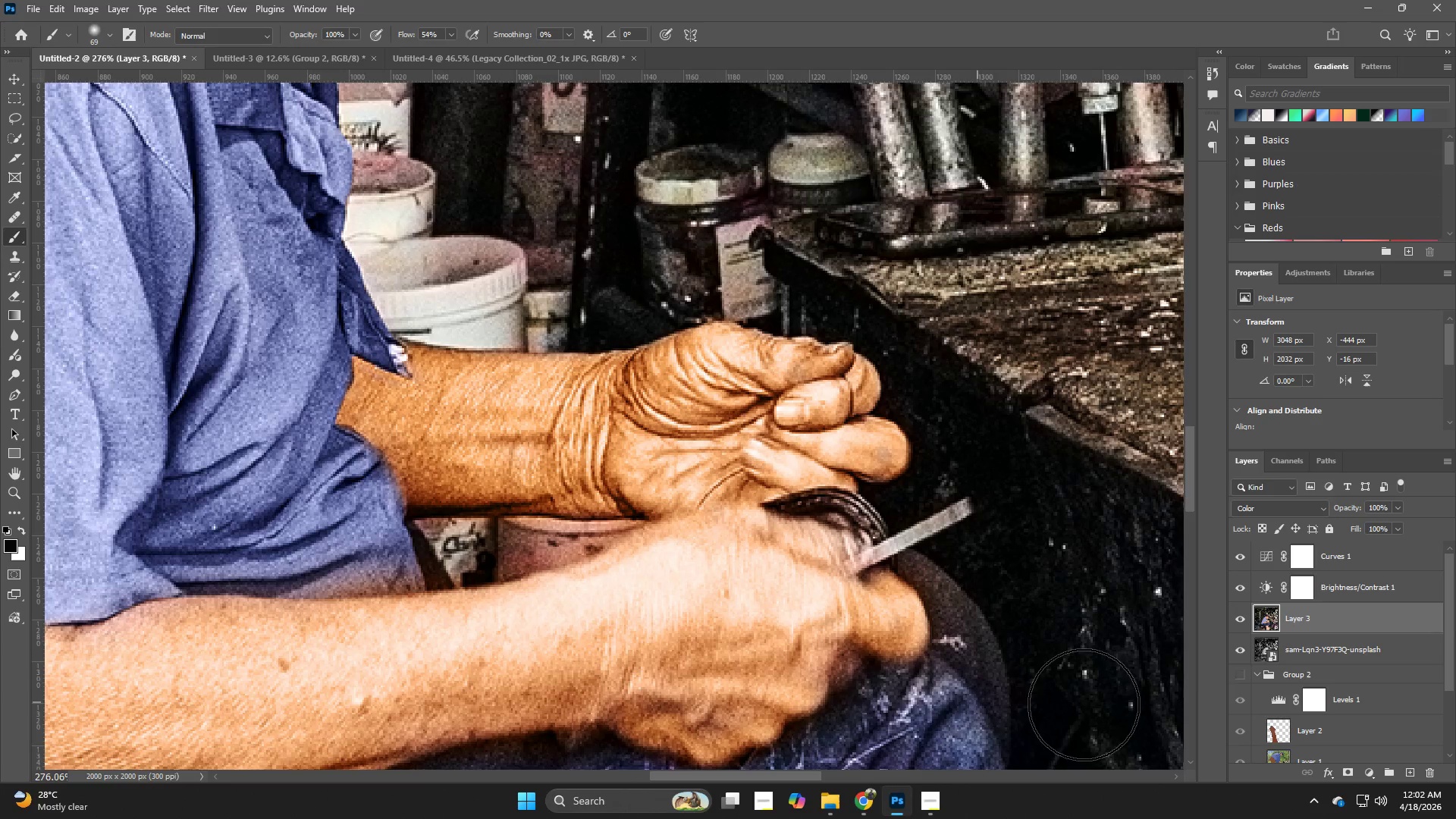 
key(B)
 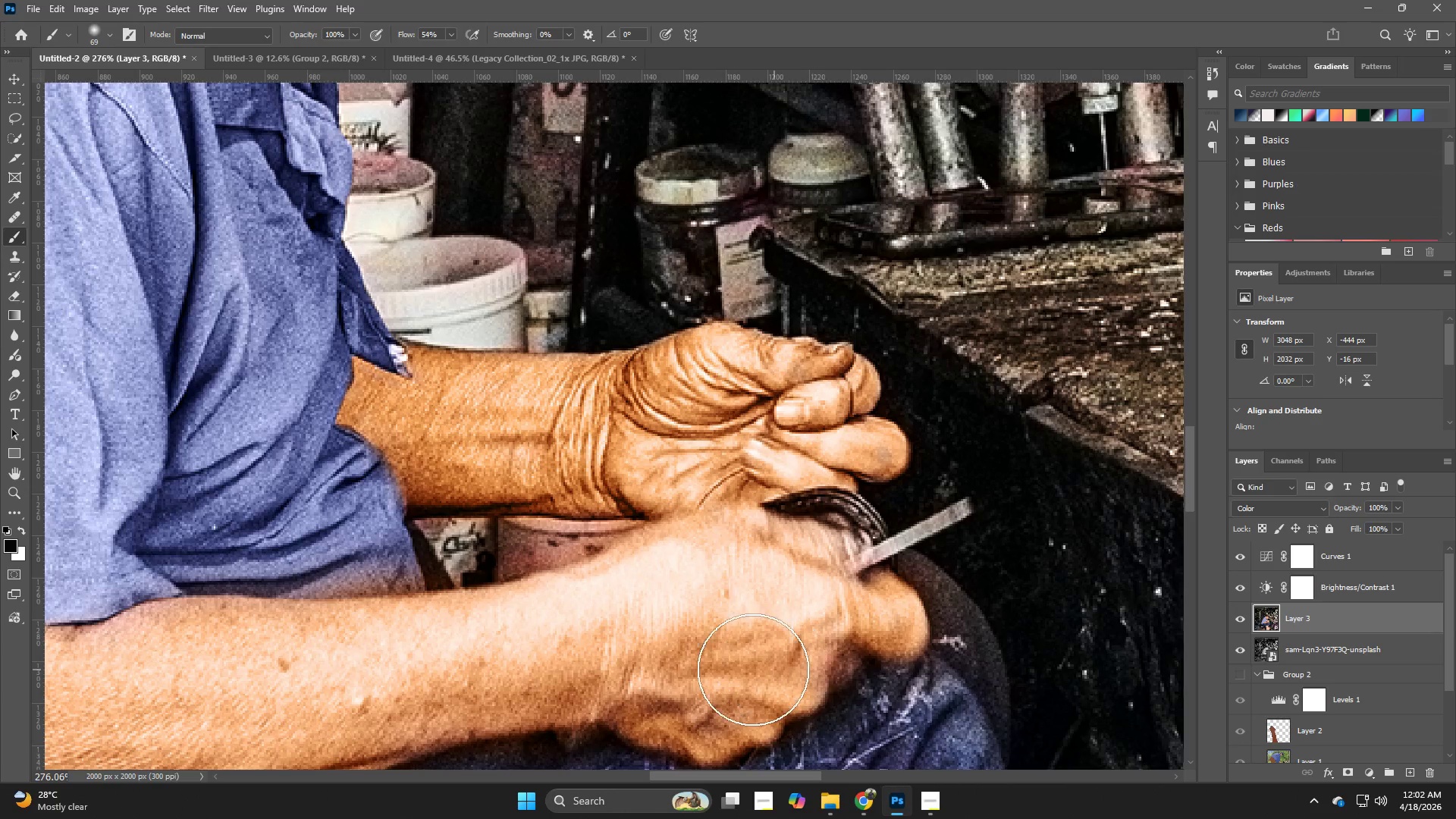 
hold_key(key=AltLeft, duration=0.58)
left_click([752, 648])
 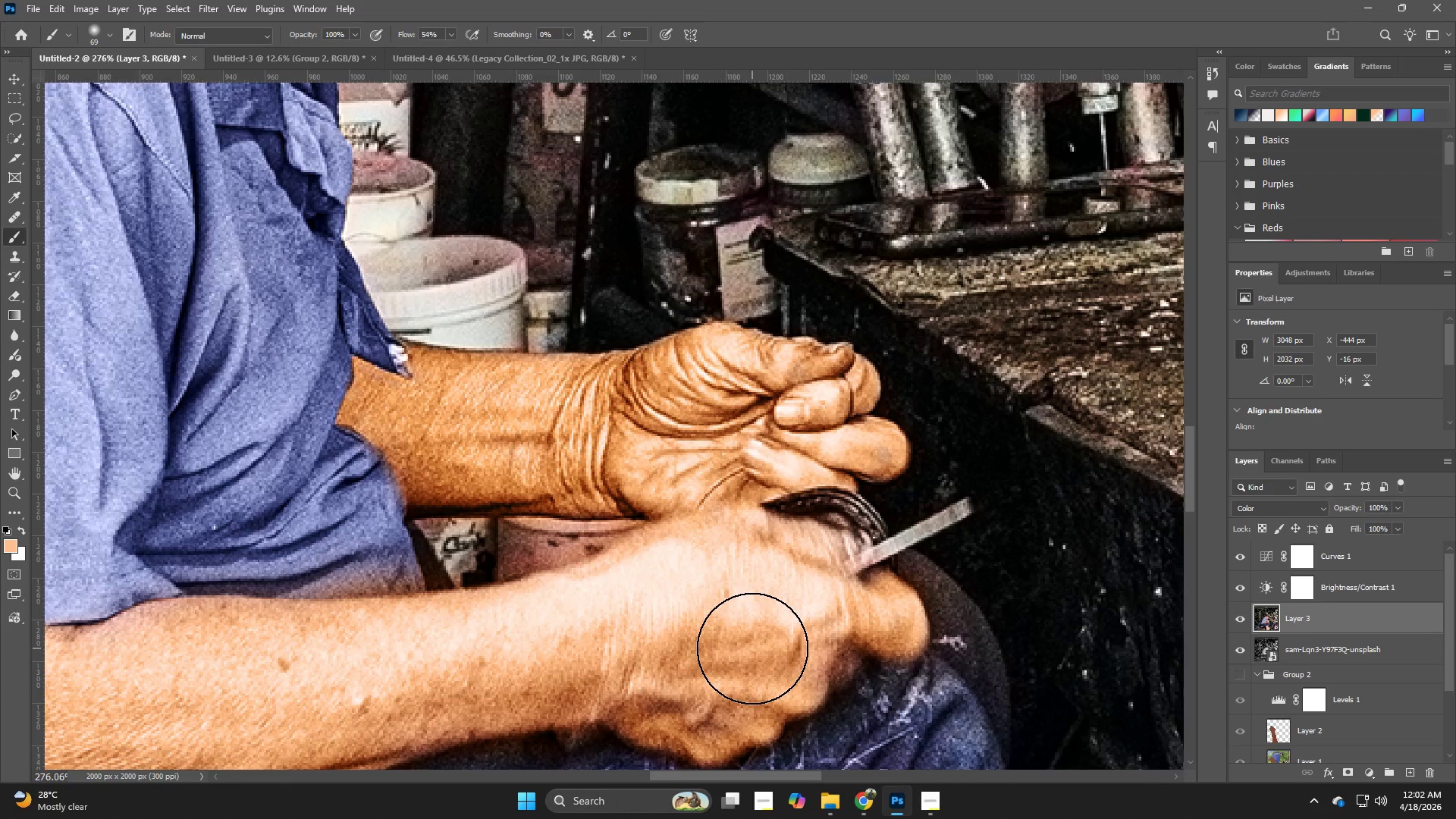 
wait(9.69)
 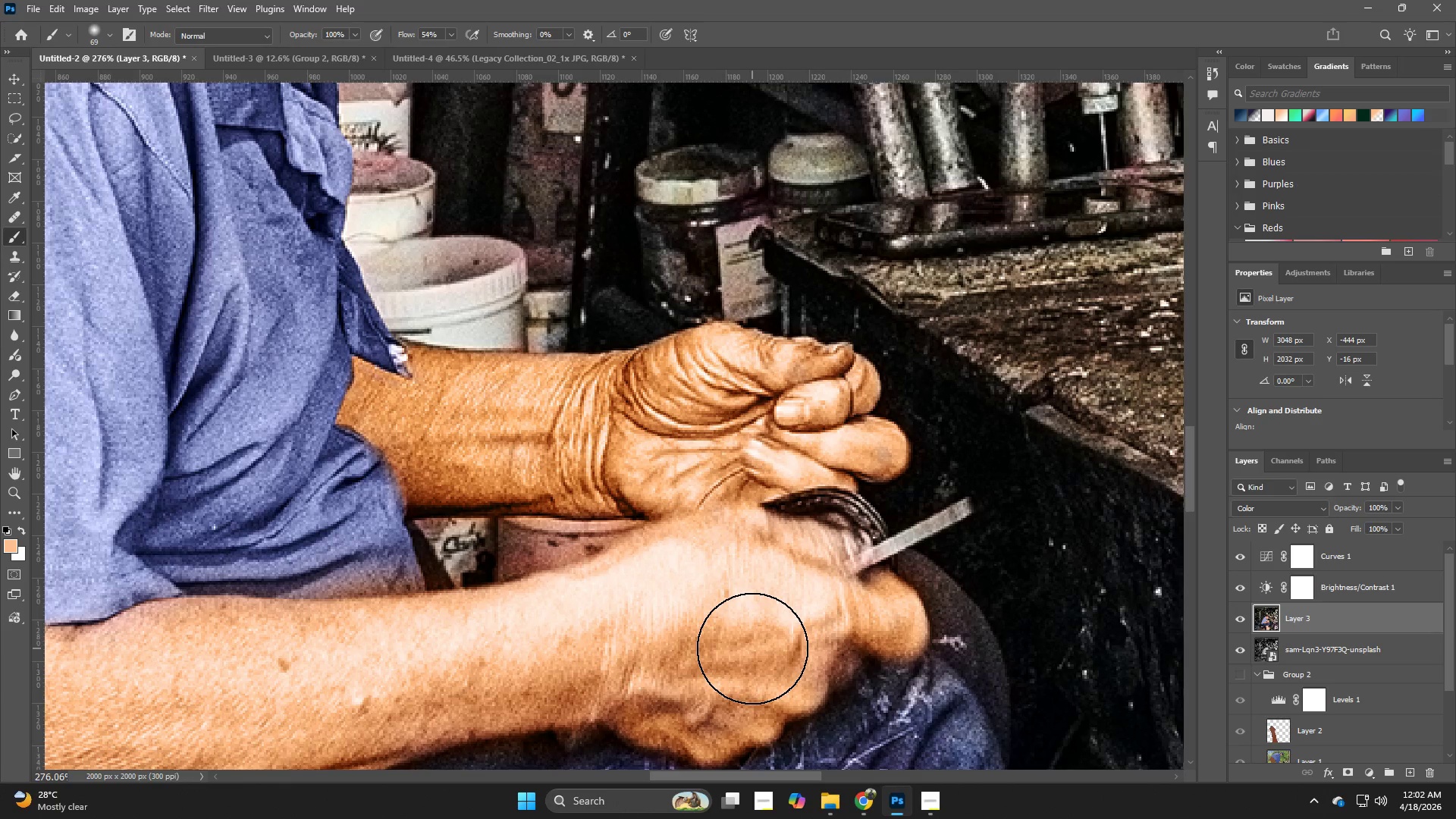 
hold_key(key=Space, duration=1.22)
 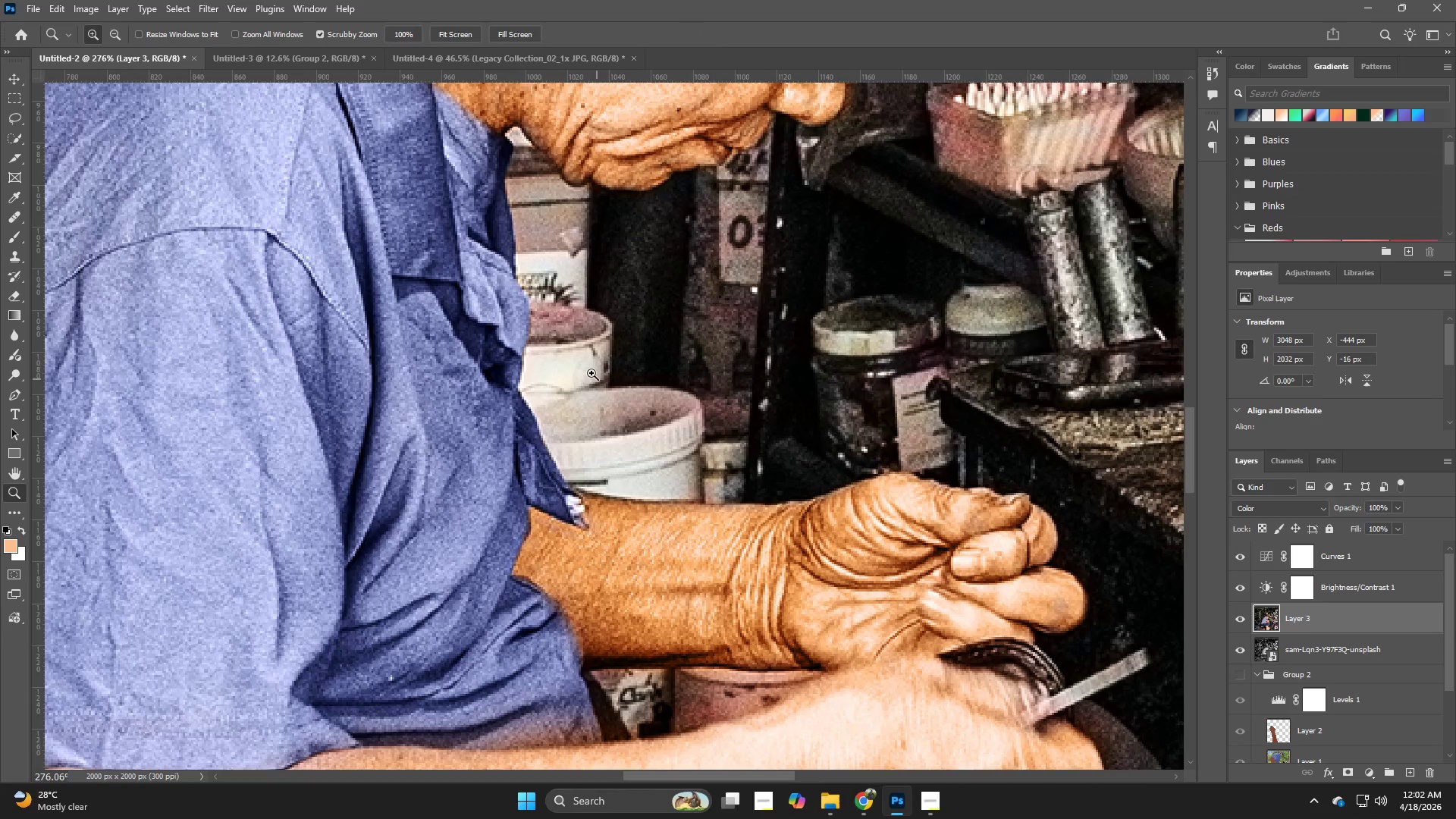 
left_click_drag(start_coordinate=[463, 306], to_coordinate=[639, 453])
 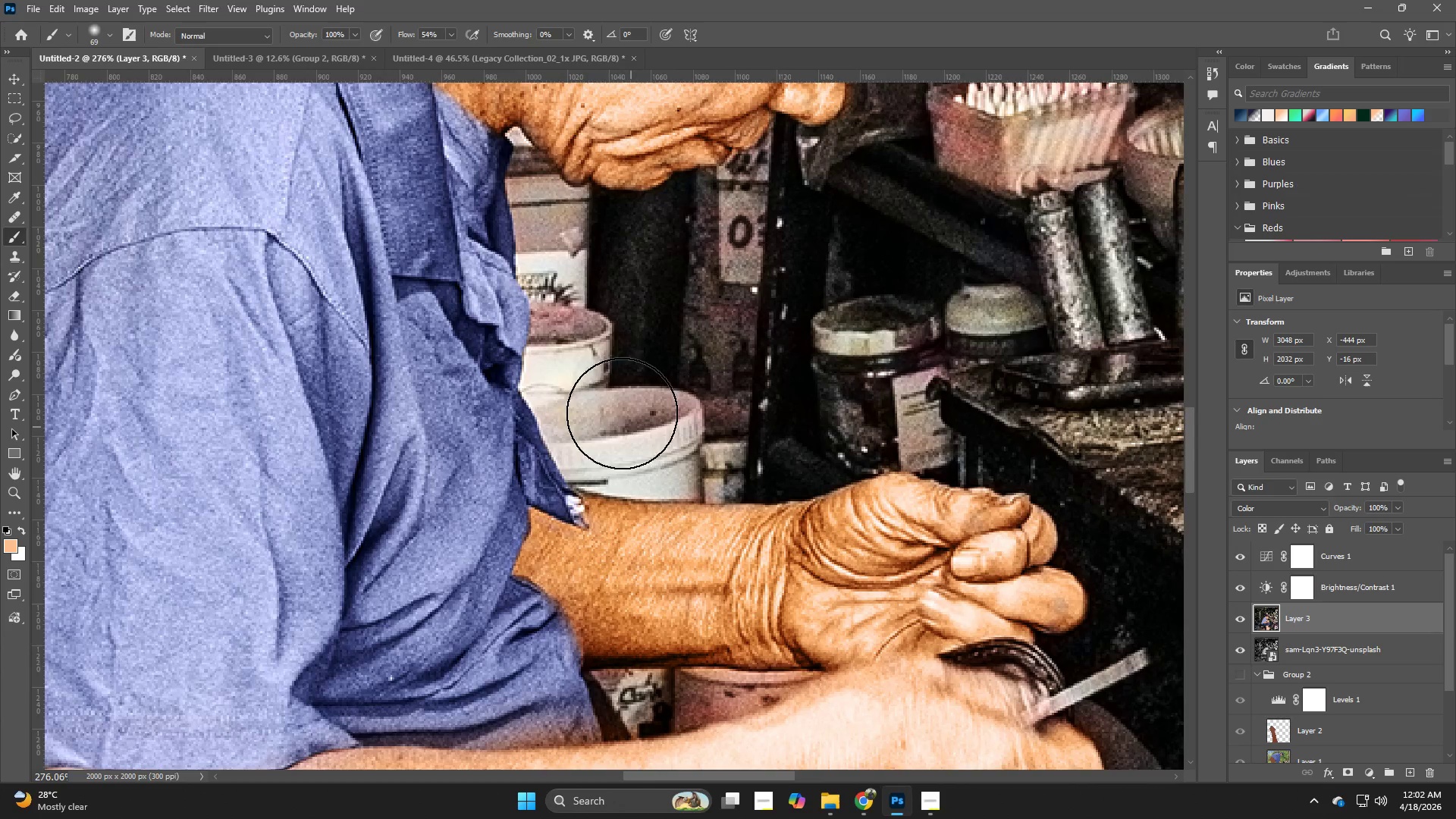 
hold_key(key=Z, duration=0.67)
 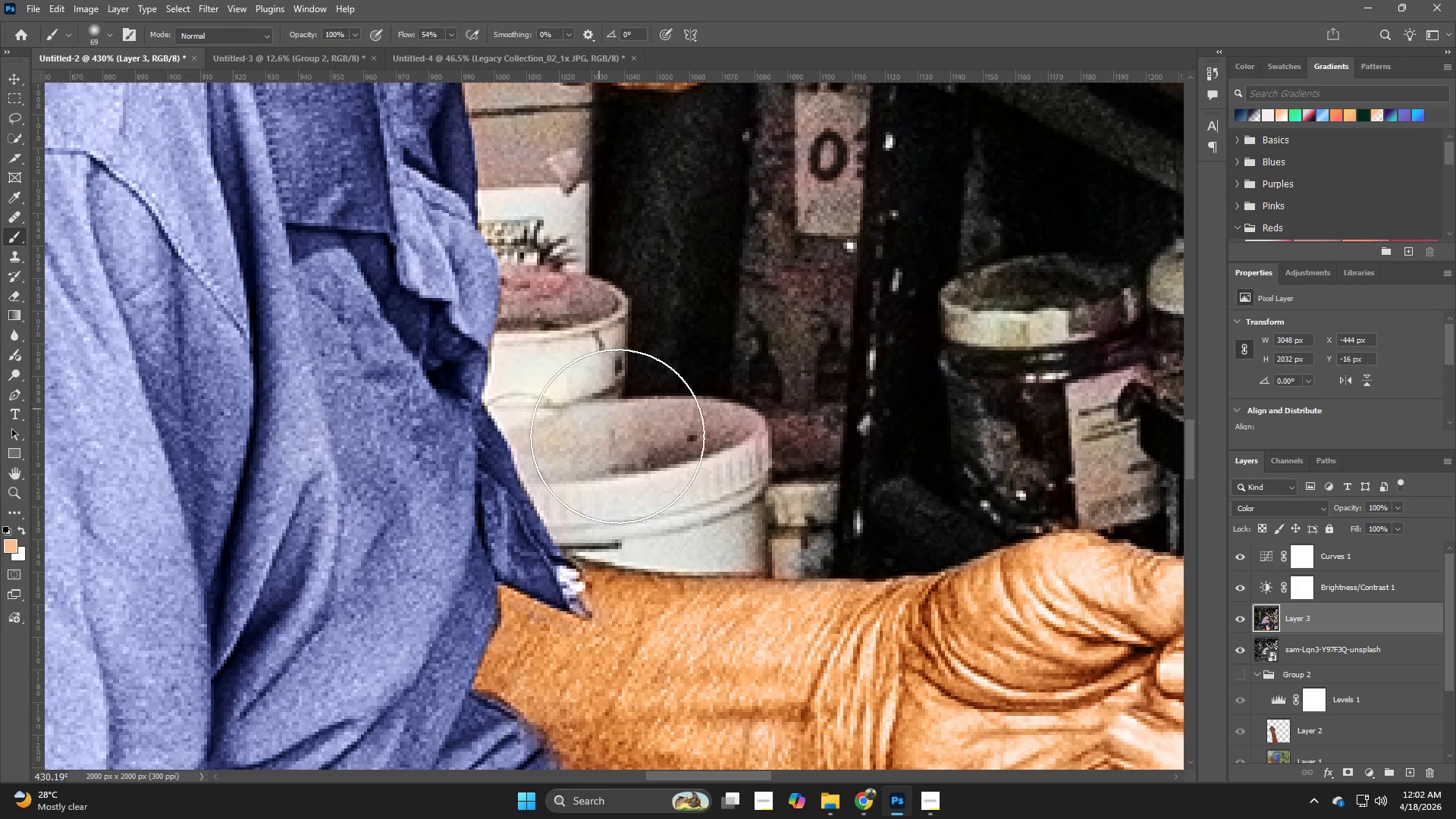 
left_click_drag(start_coordinate=[583, 369], to_coordinate=[617, 384])
 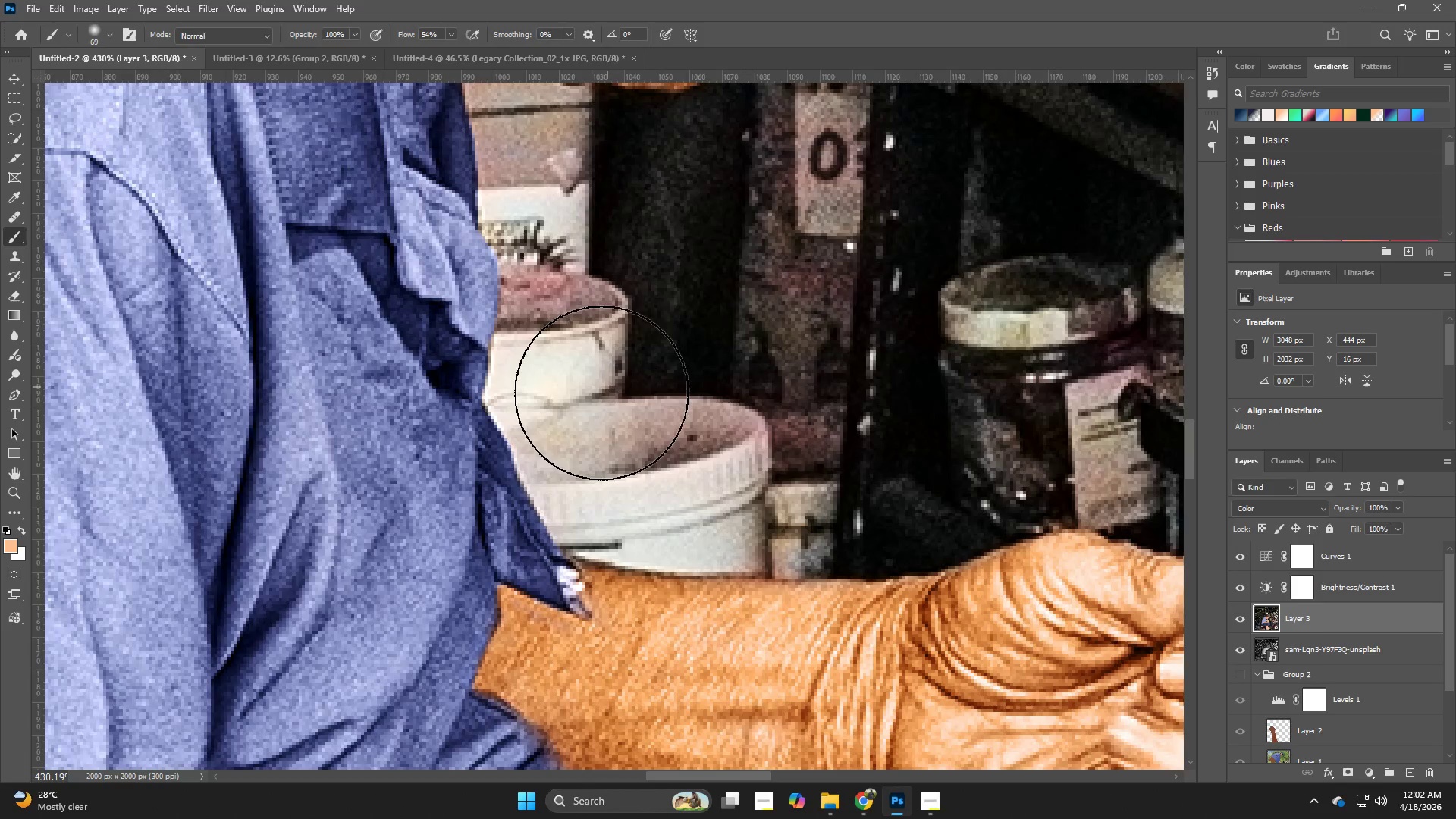 
key(B)
 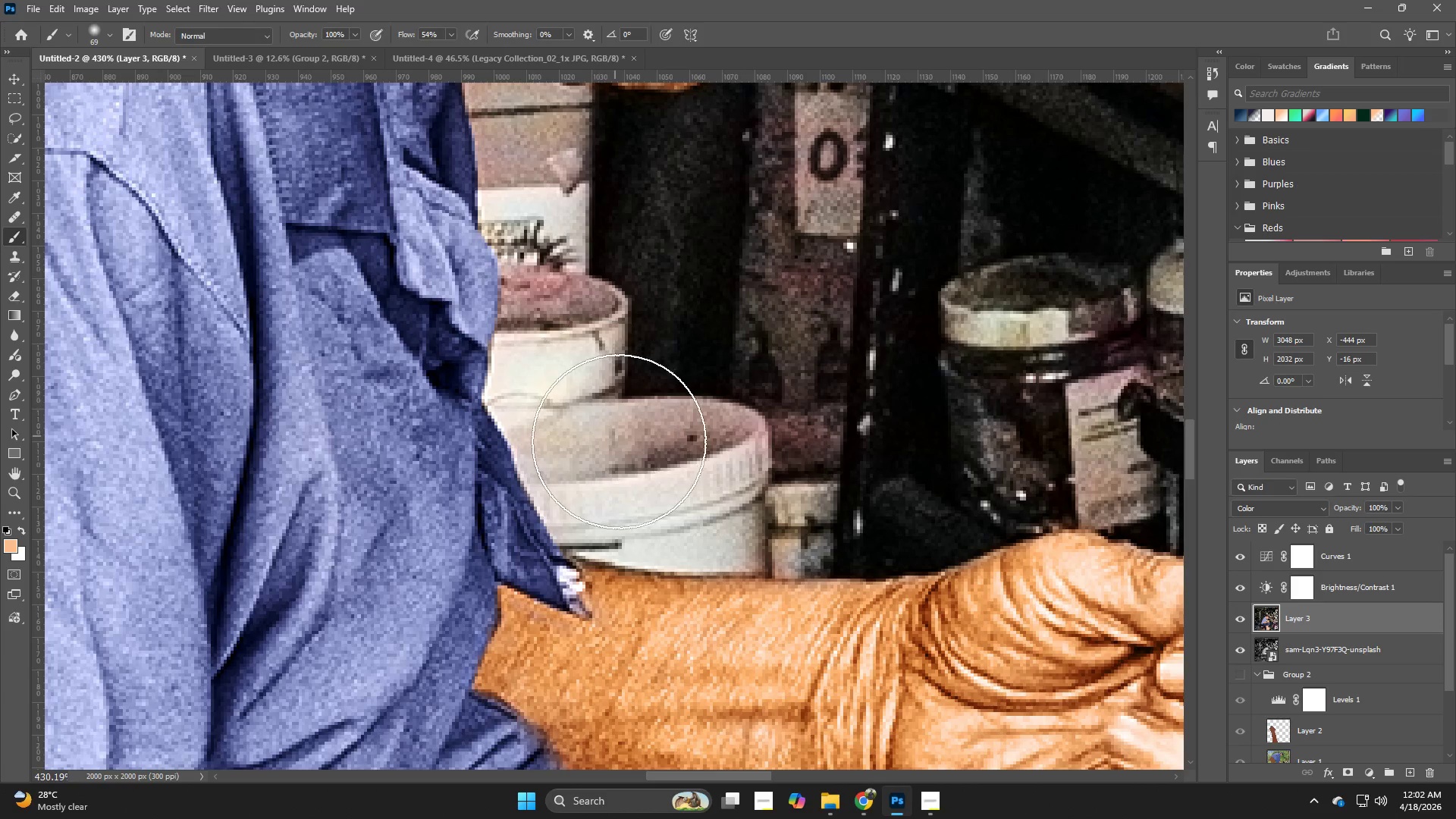 
hold_key(key=AltLeft, duration=0.67)
 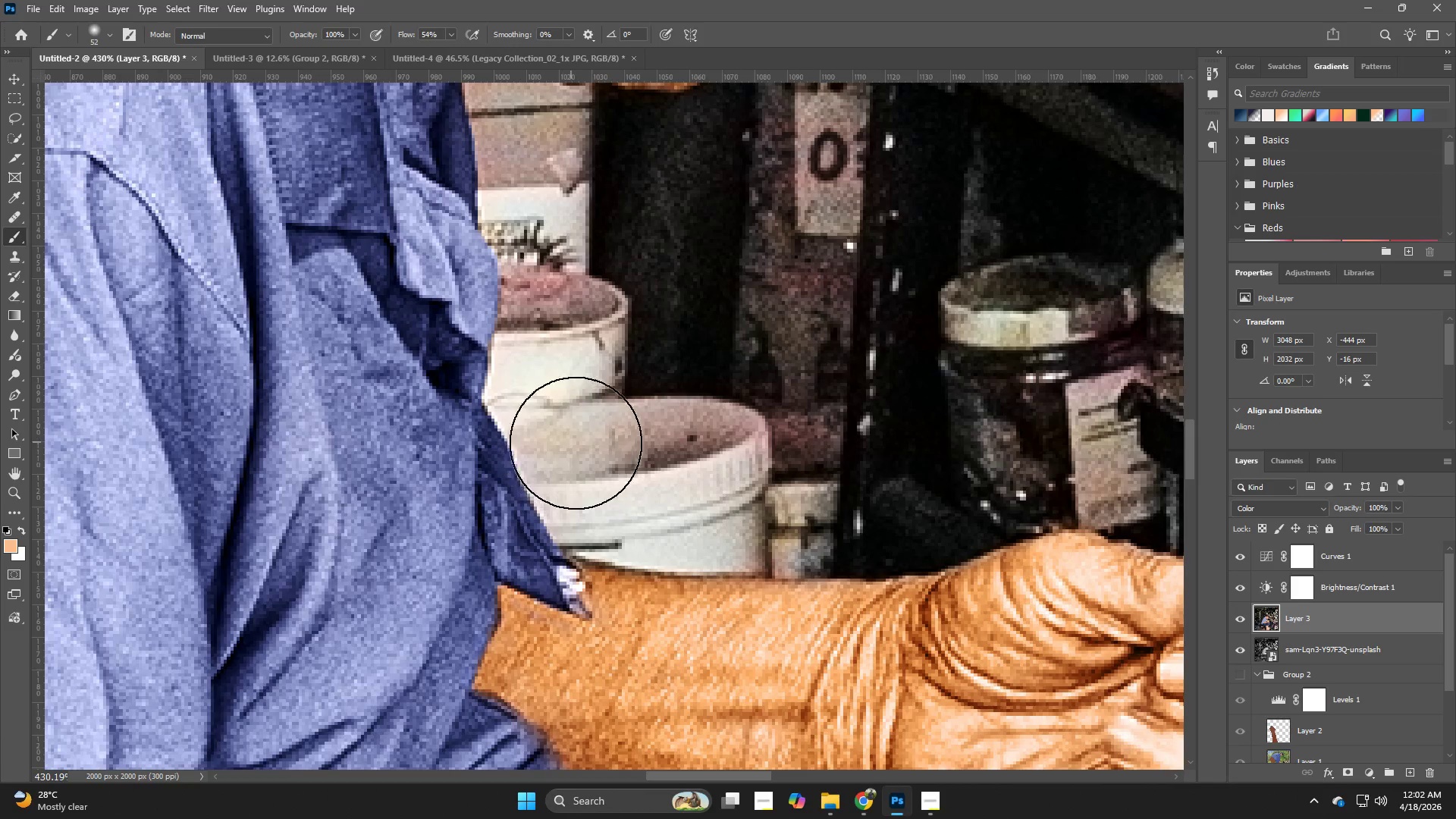 
hold_key(key=AltLeft, duration=0.38)
left_click([582, 442])
 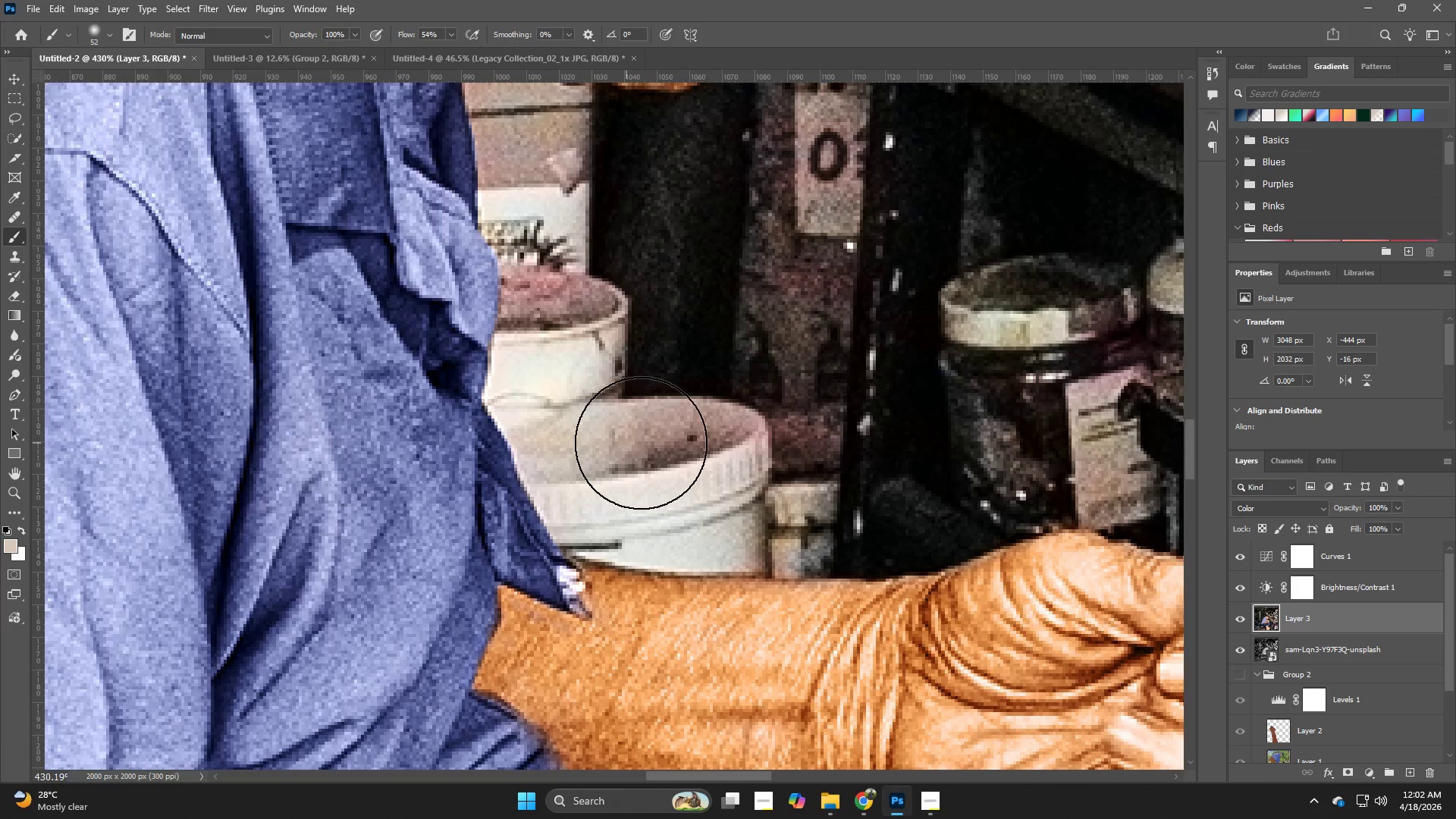 
hold_key(key=AltLeft, duration=0.69)
 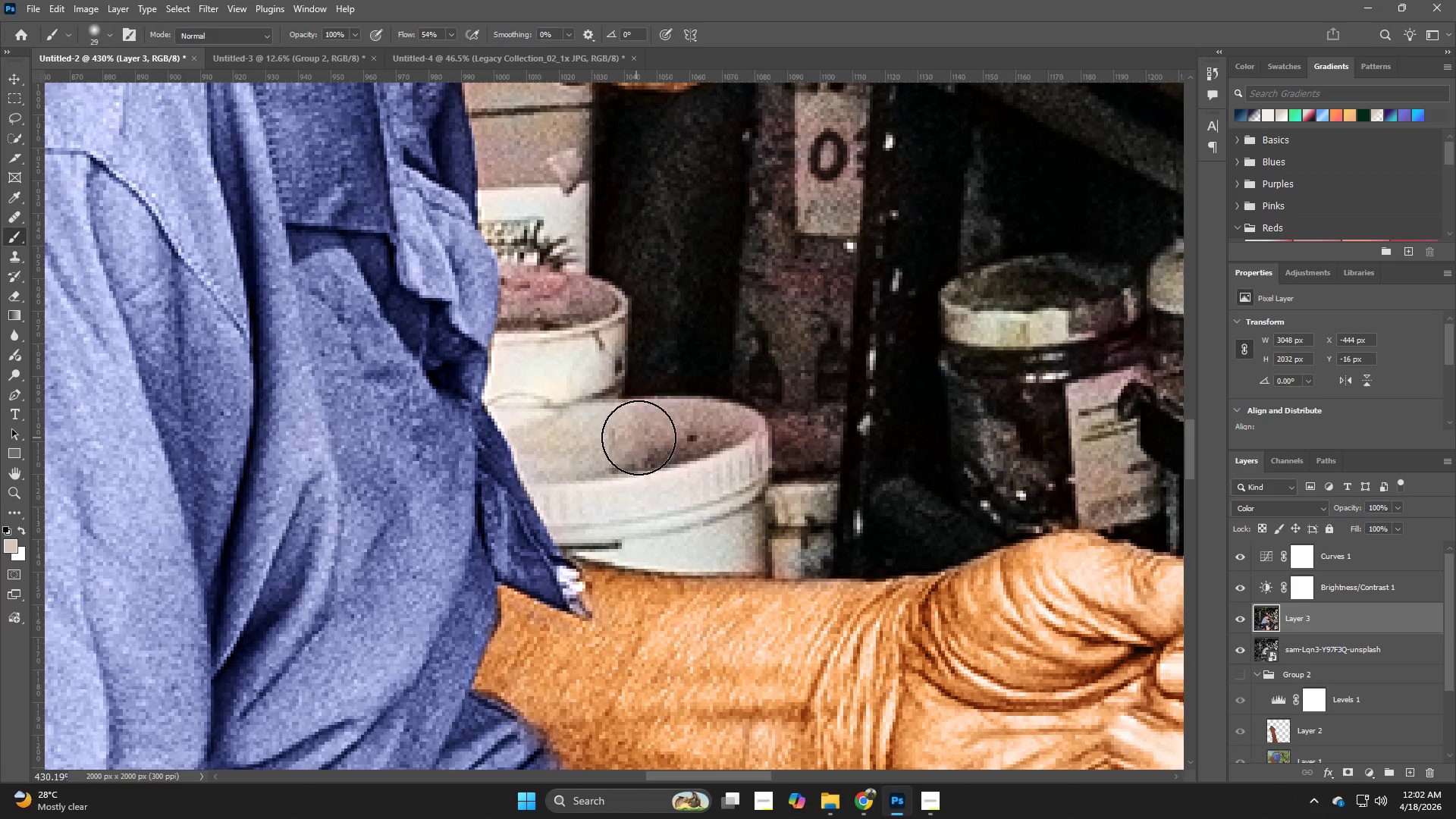 
hold_key(key=AltLeft, duration=0.34)
 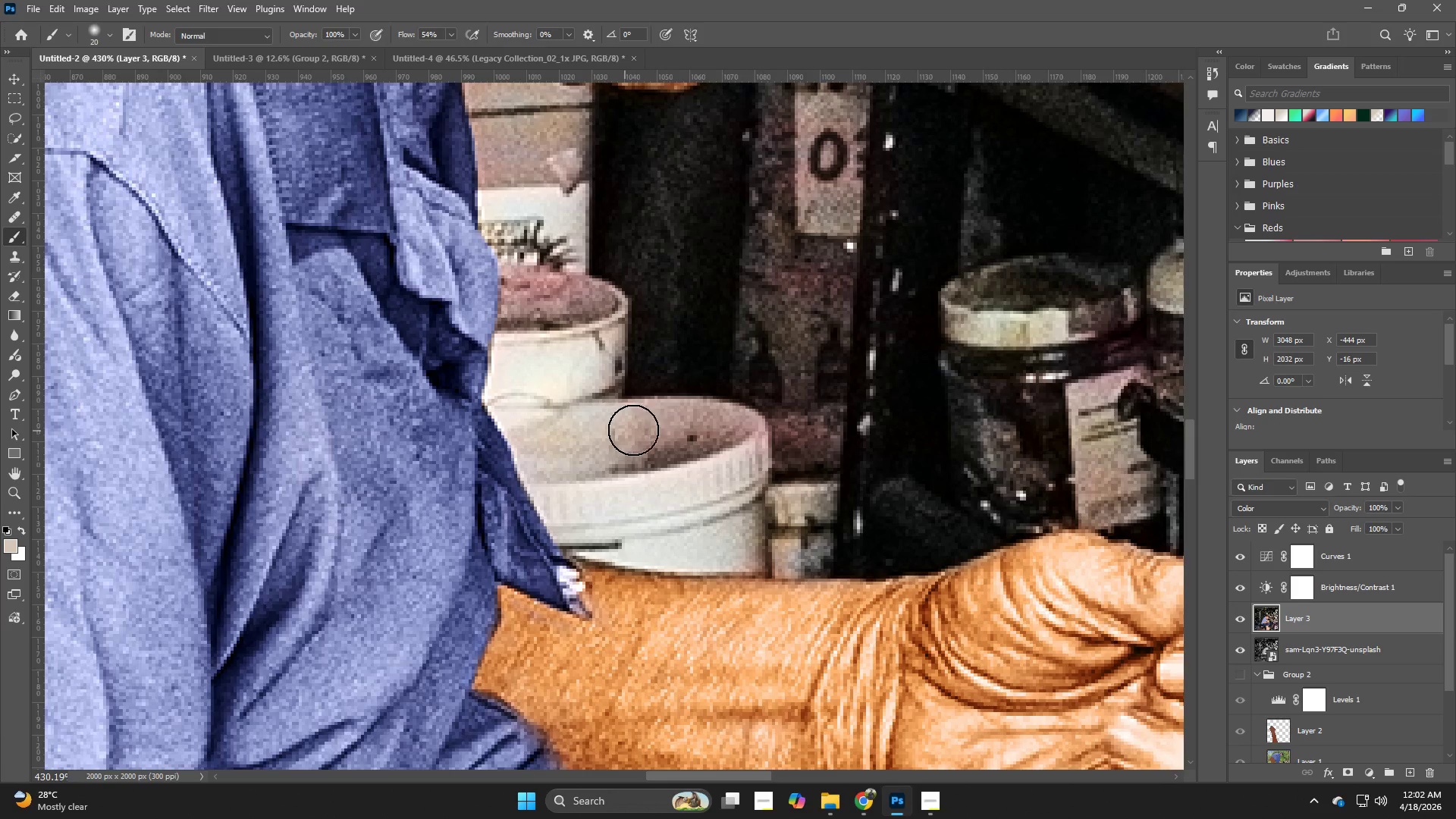 
left_click_drag(start_coordinate=[646, 430], to_coordinate=[744, 571])
 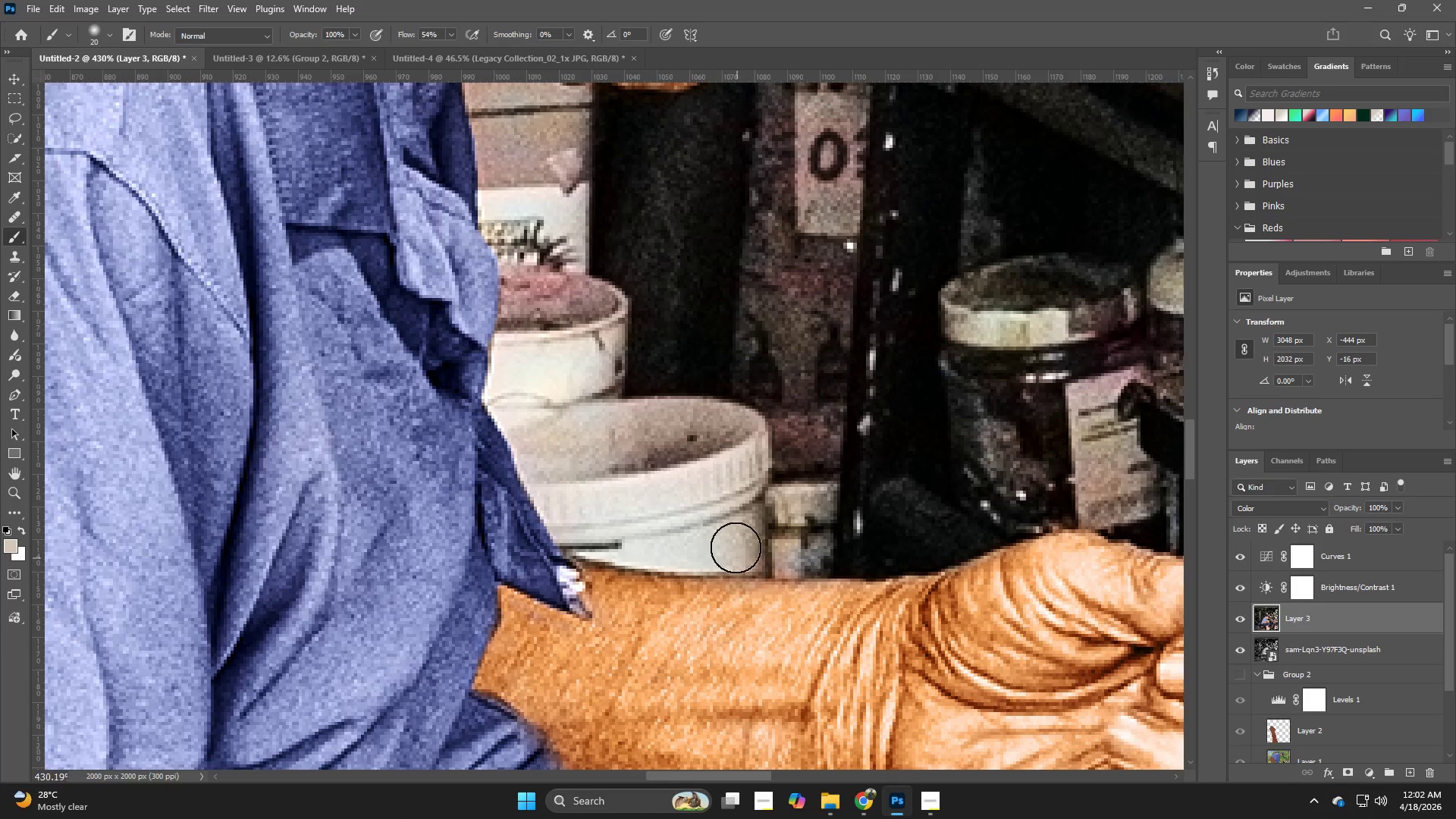 
hold_key(key=Space, duration=0.61)
 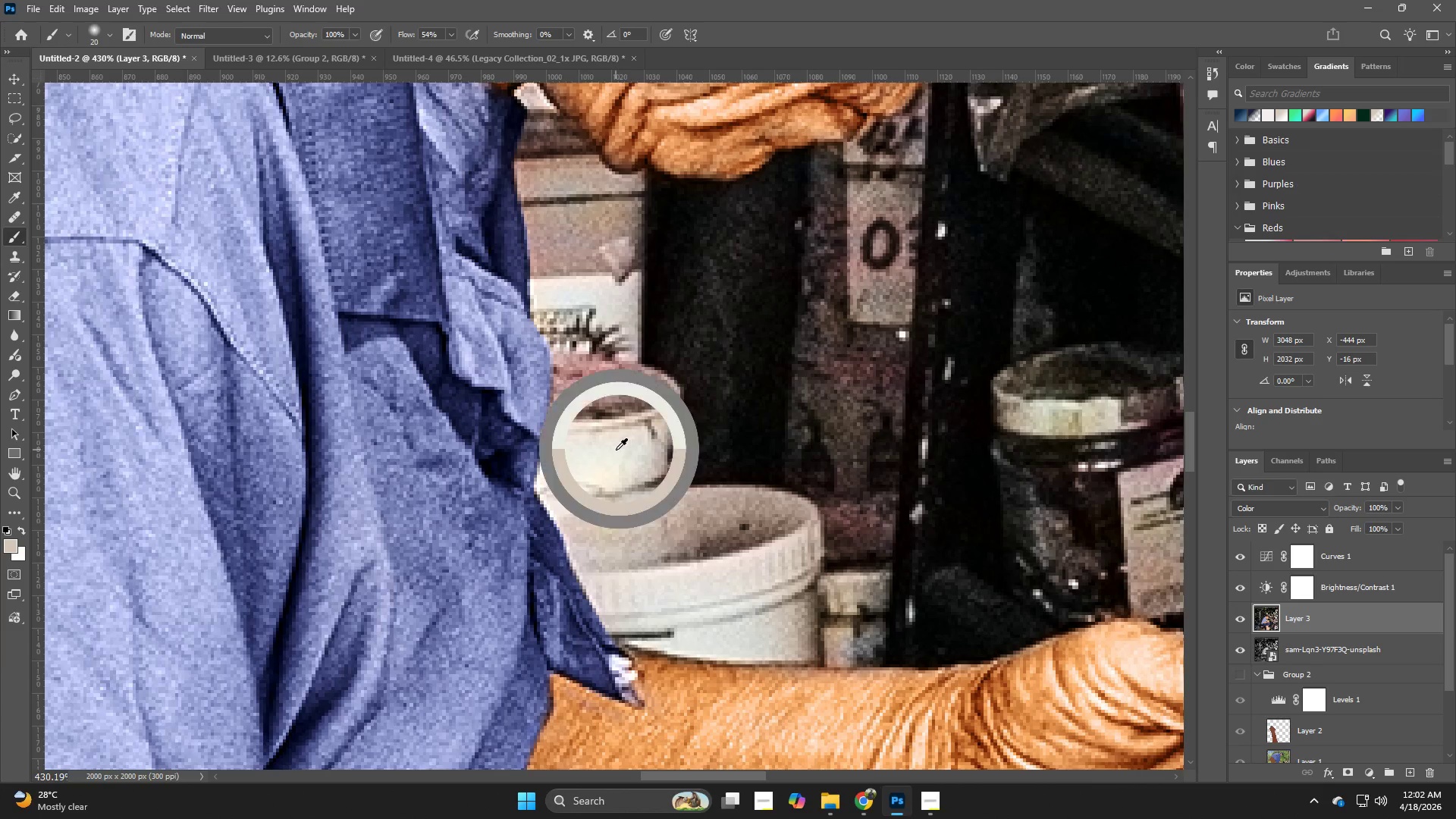 
left_click_drag(start_coordinate=[709, 468], to_coordinate=[761, 557])
 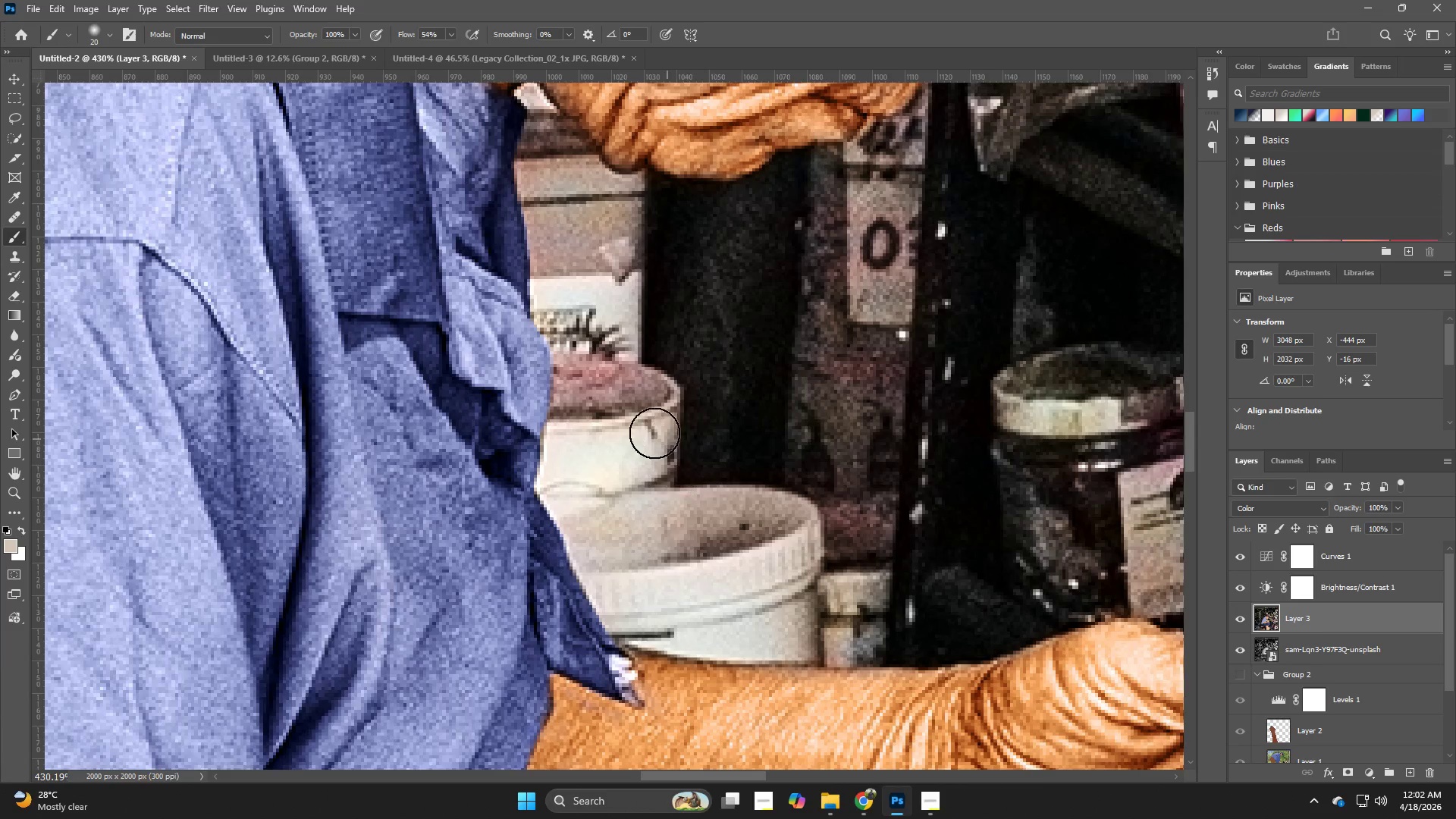 
hold_key(key=AltLeft, duration=0.41)
left_click_drag(start_coordinate=[619, 449], to_coordinate=[614, 450])
 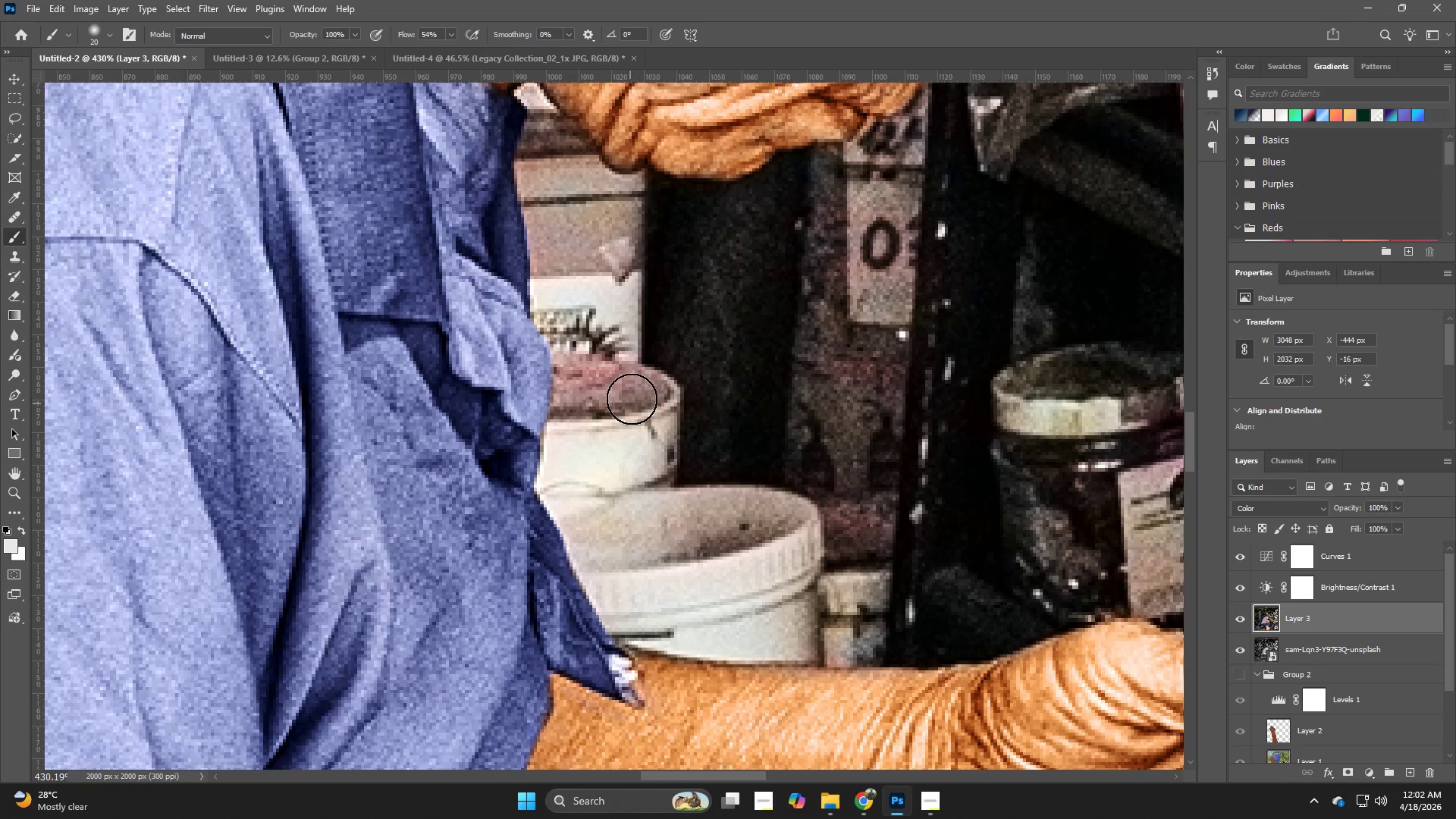 
left_click_drag(start_coordinate=[632, 397], to_coordinate=[569, 399])
 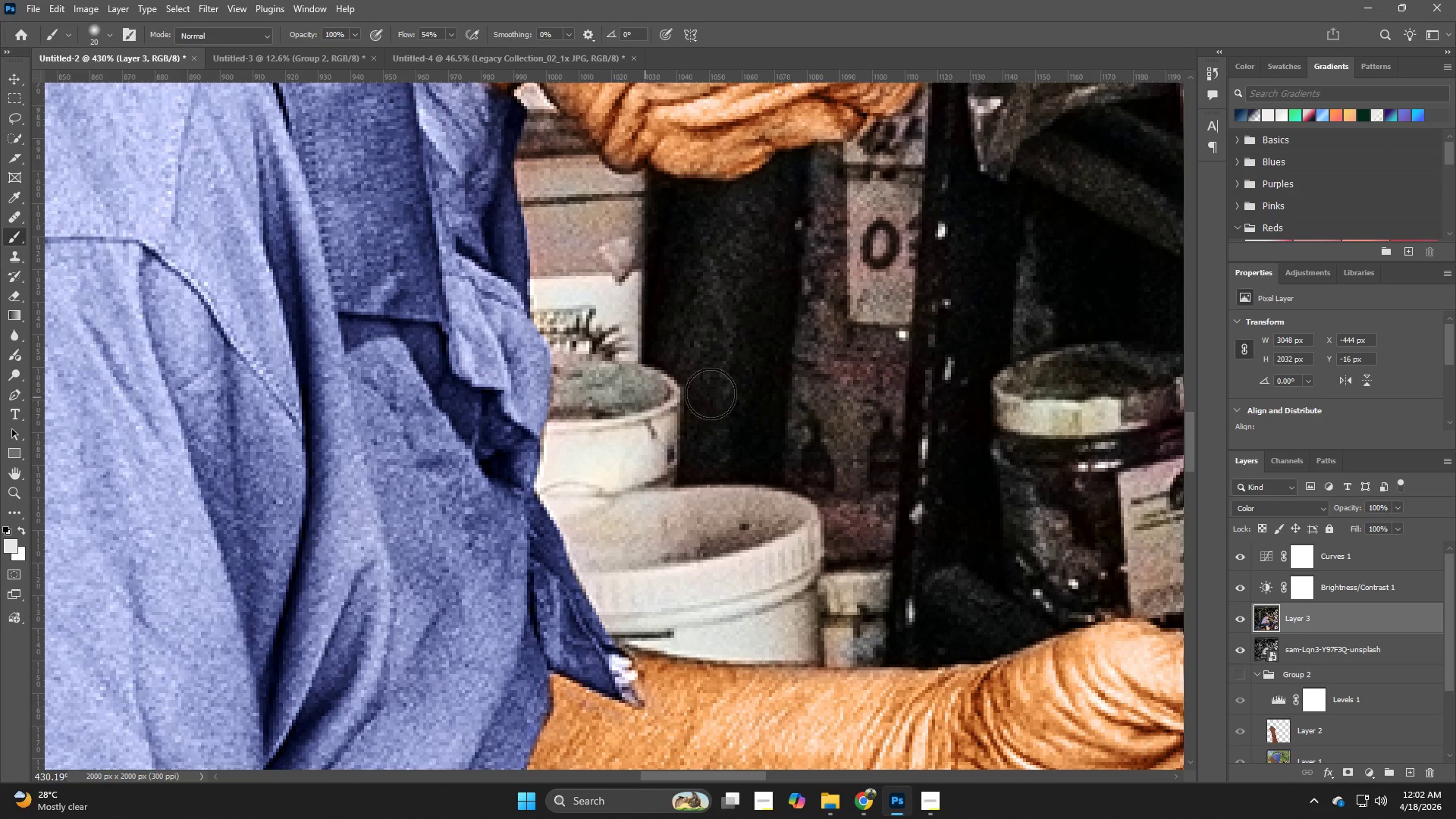 
key(Control+ControlLeft)
 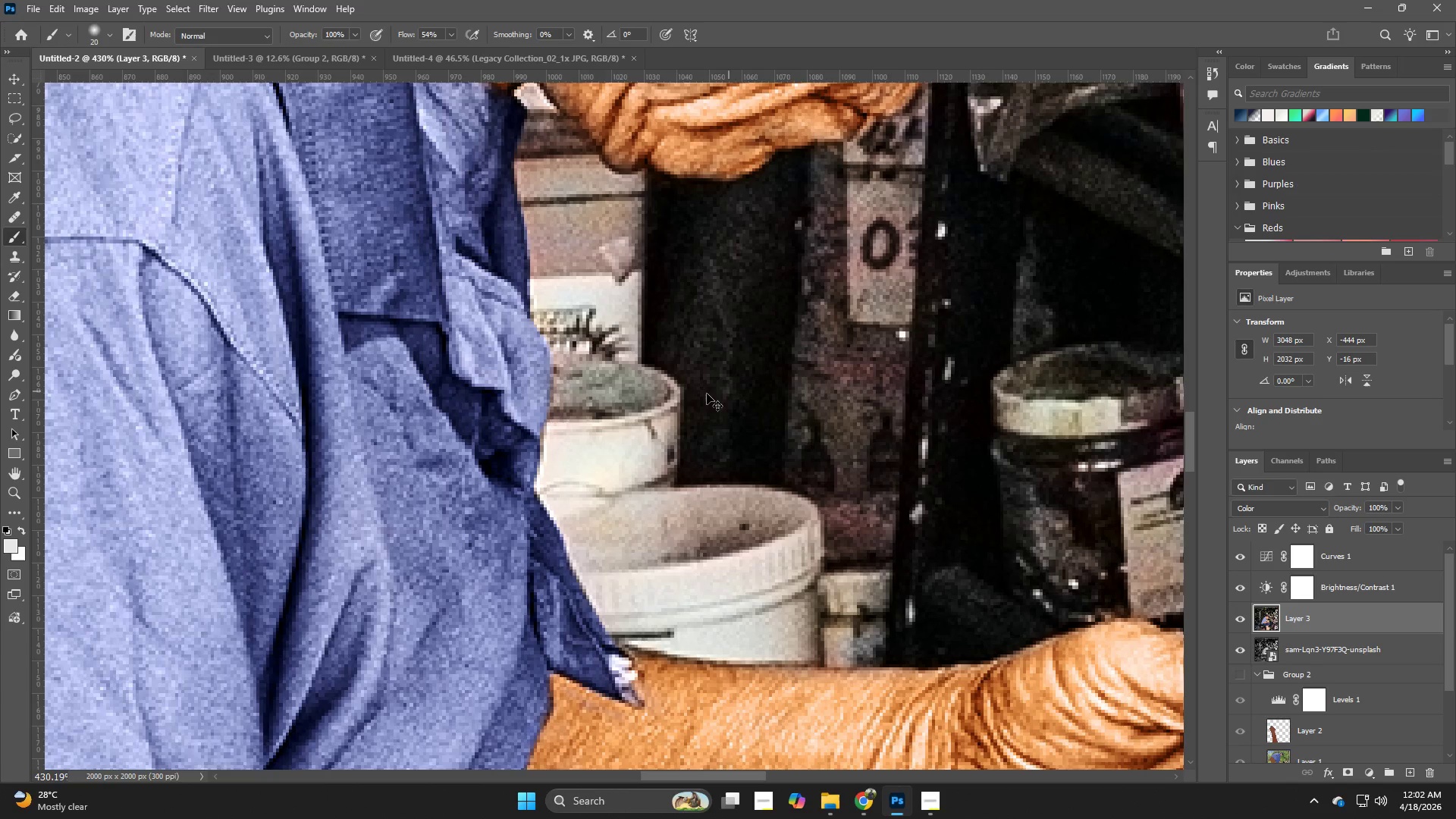 
key(Control+Z)
 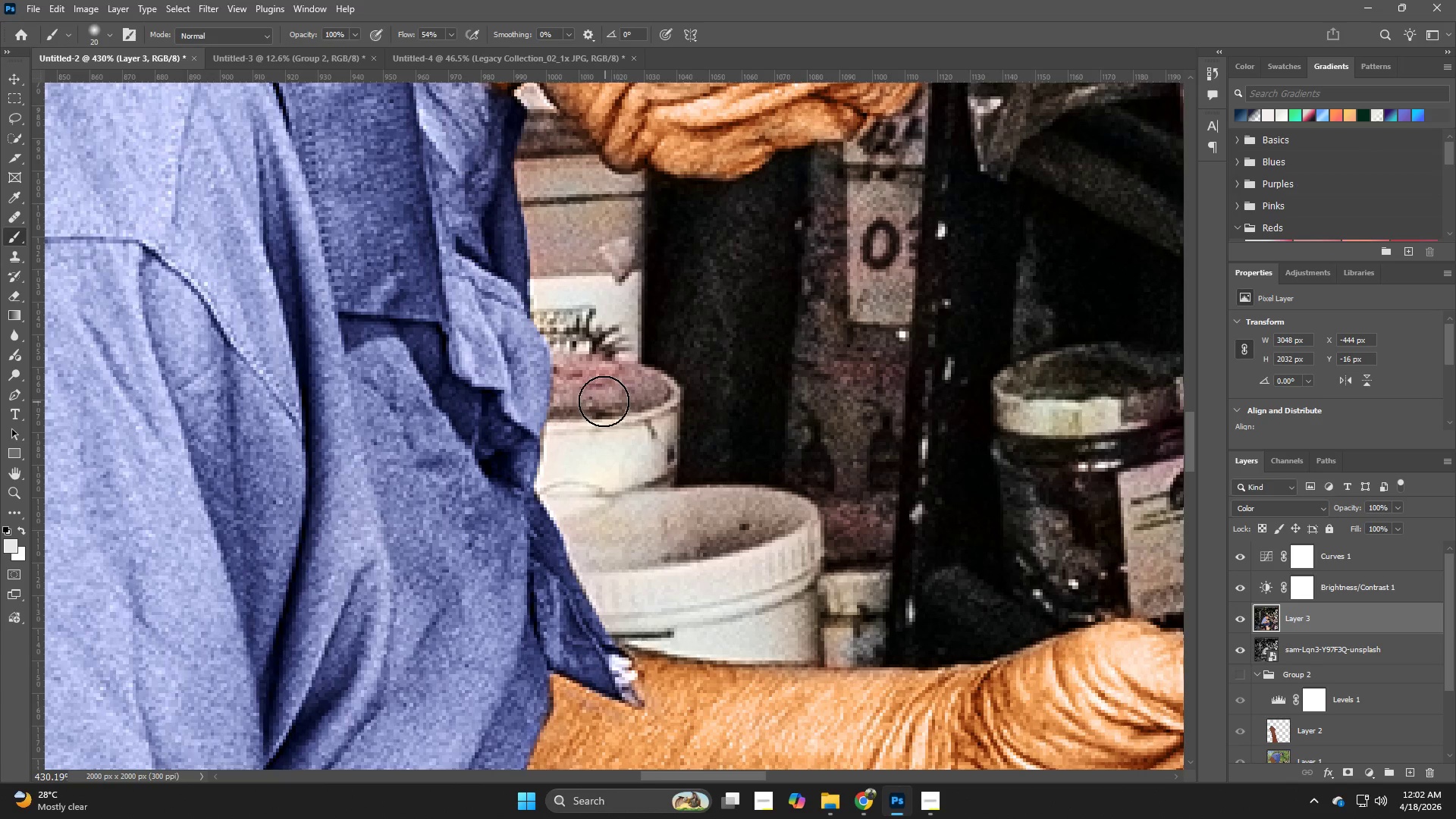 
hold_key(key=AltLeft, duration=0.89)
left_click([608, 302])
 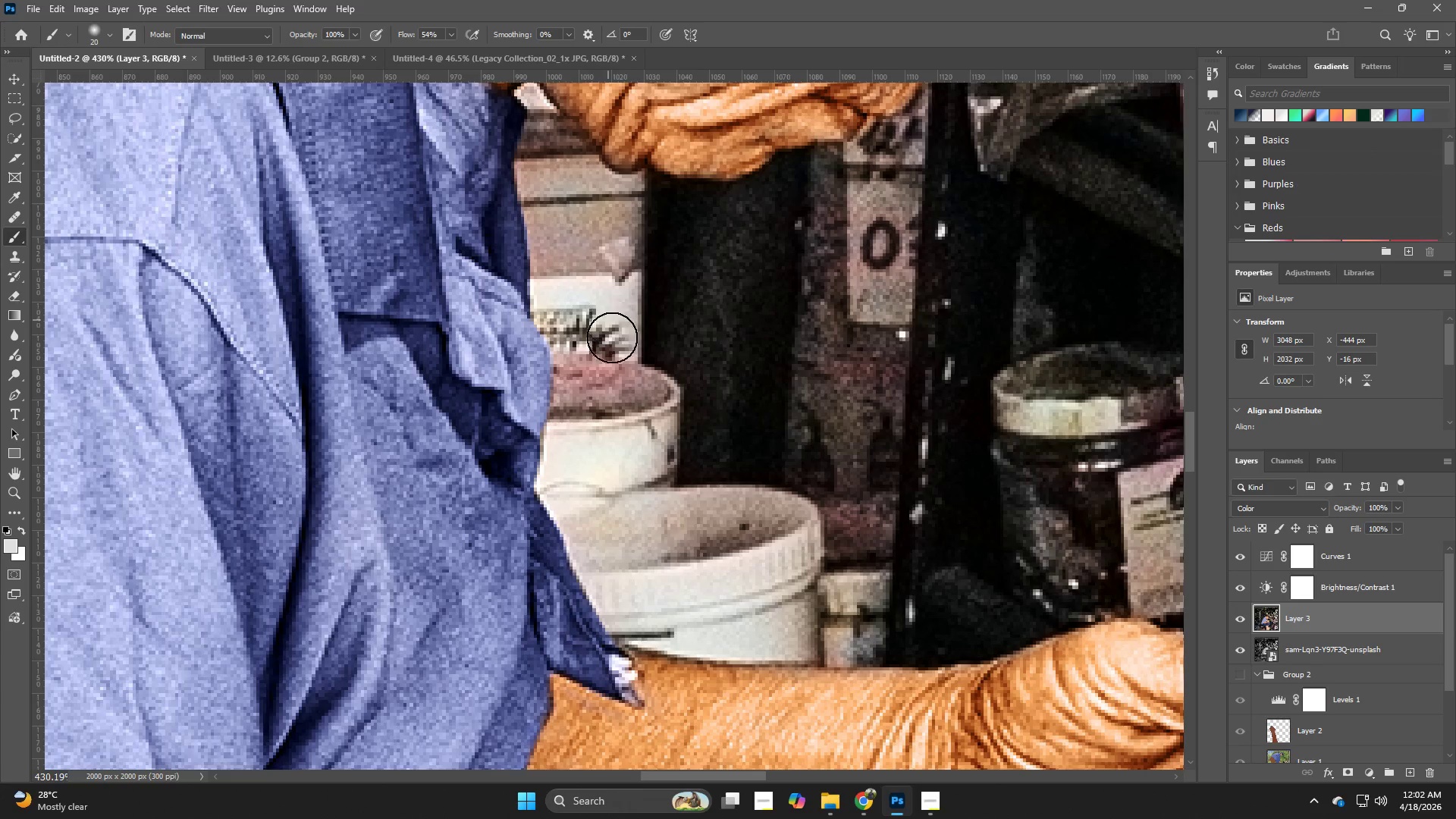 
hold_key(key=AltLeft, duration=0.36)
 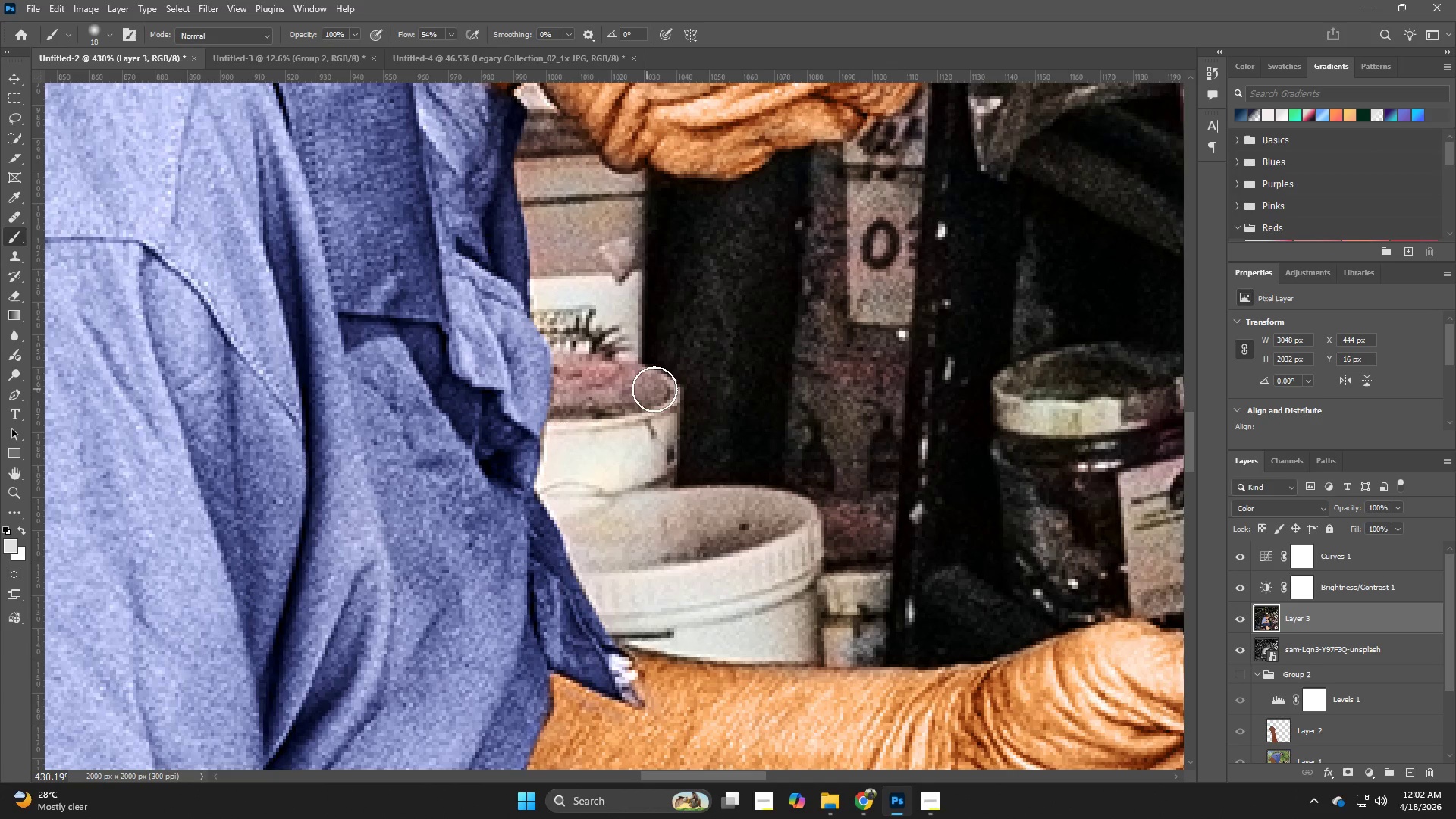 
left_click_drag(start_coordinate=[654, 389], to_coordinate=[626, 397])
 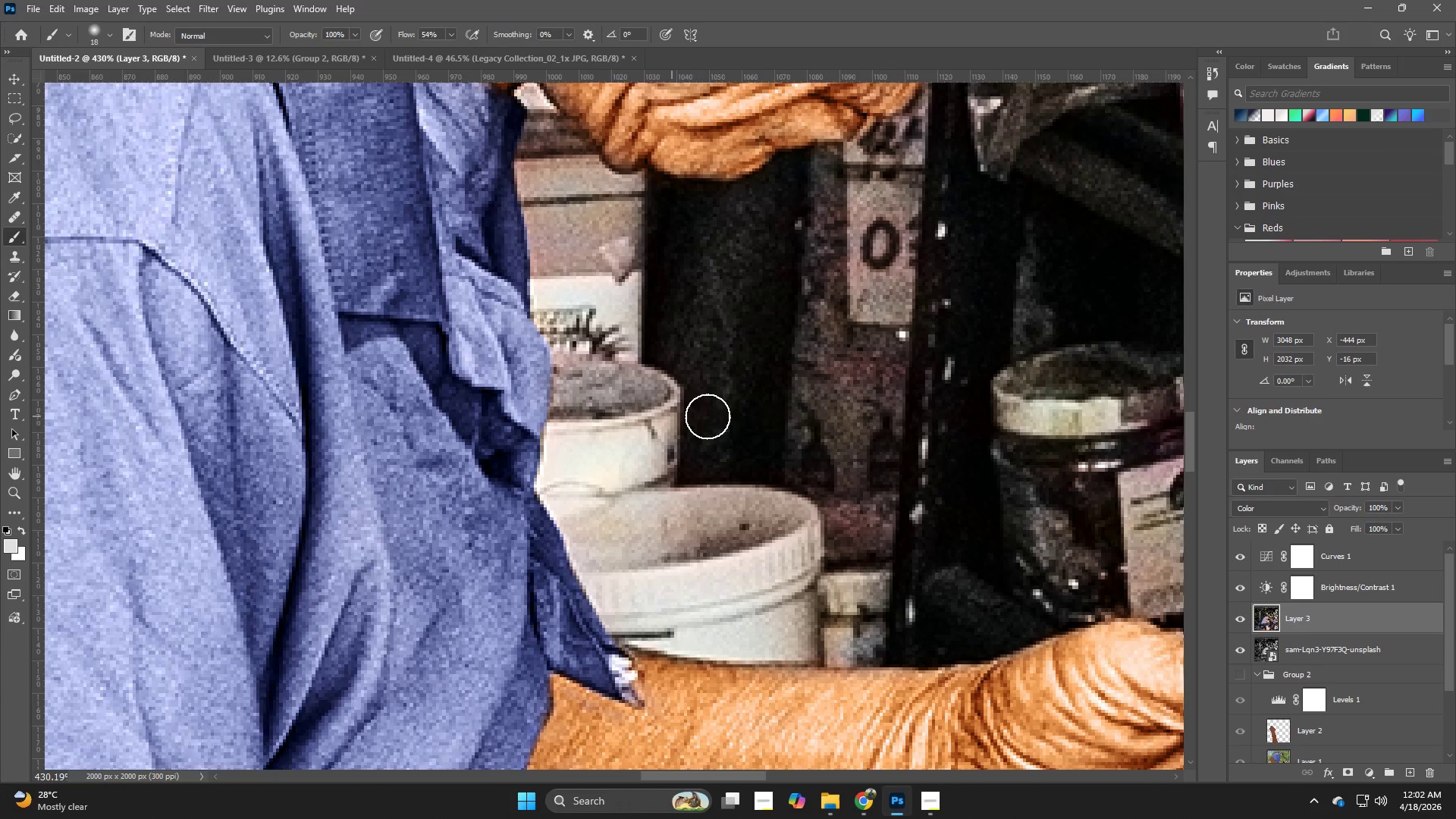 
hold_key(key=Space, duration=0.56)
 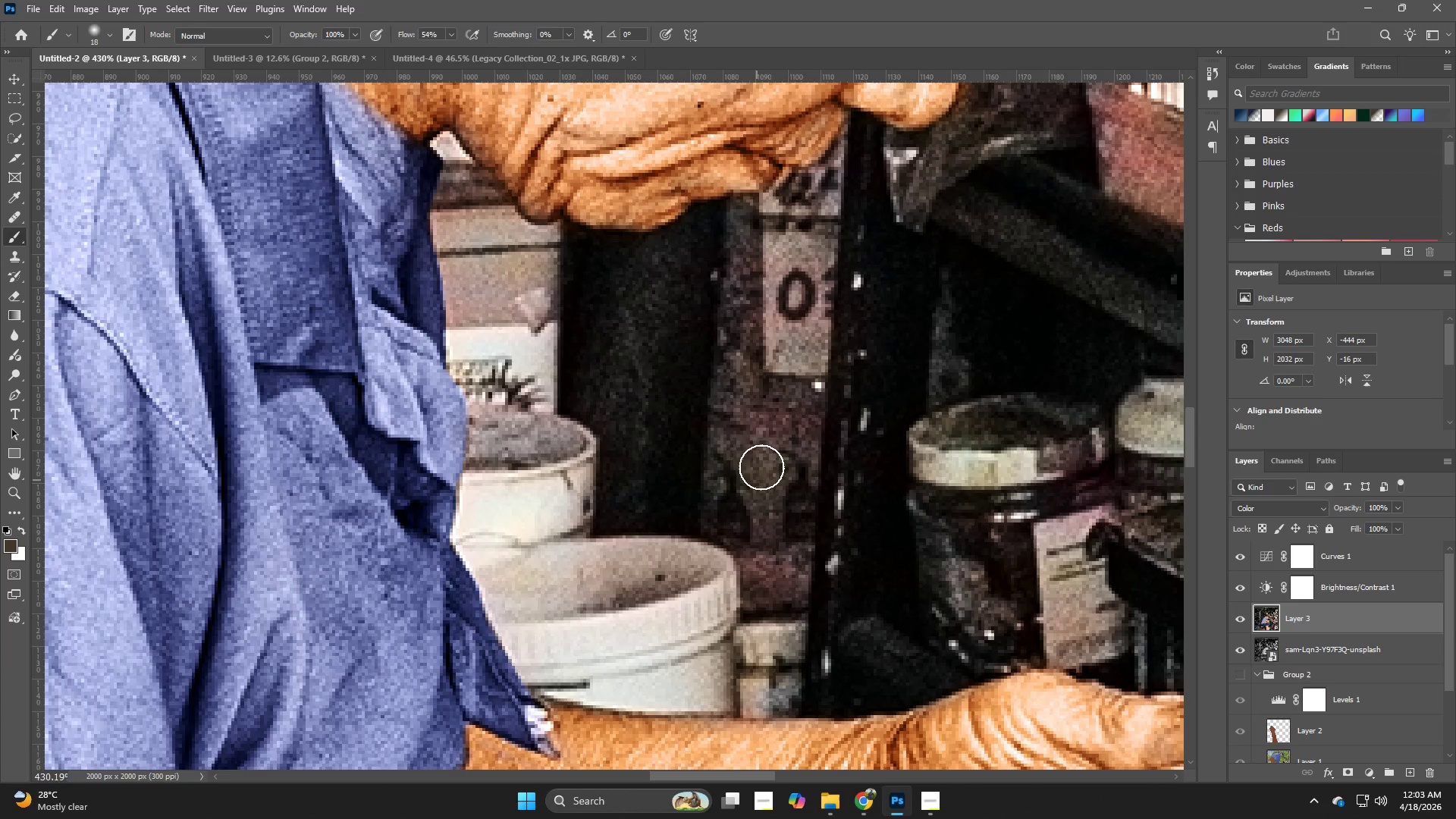 
left_click_drag(start_coordinate=[812, 435], to_coordinate=[728, 486])
 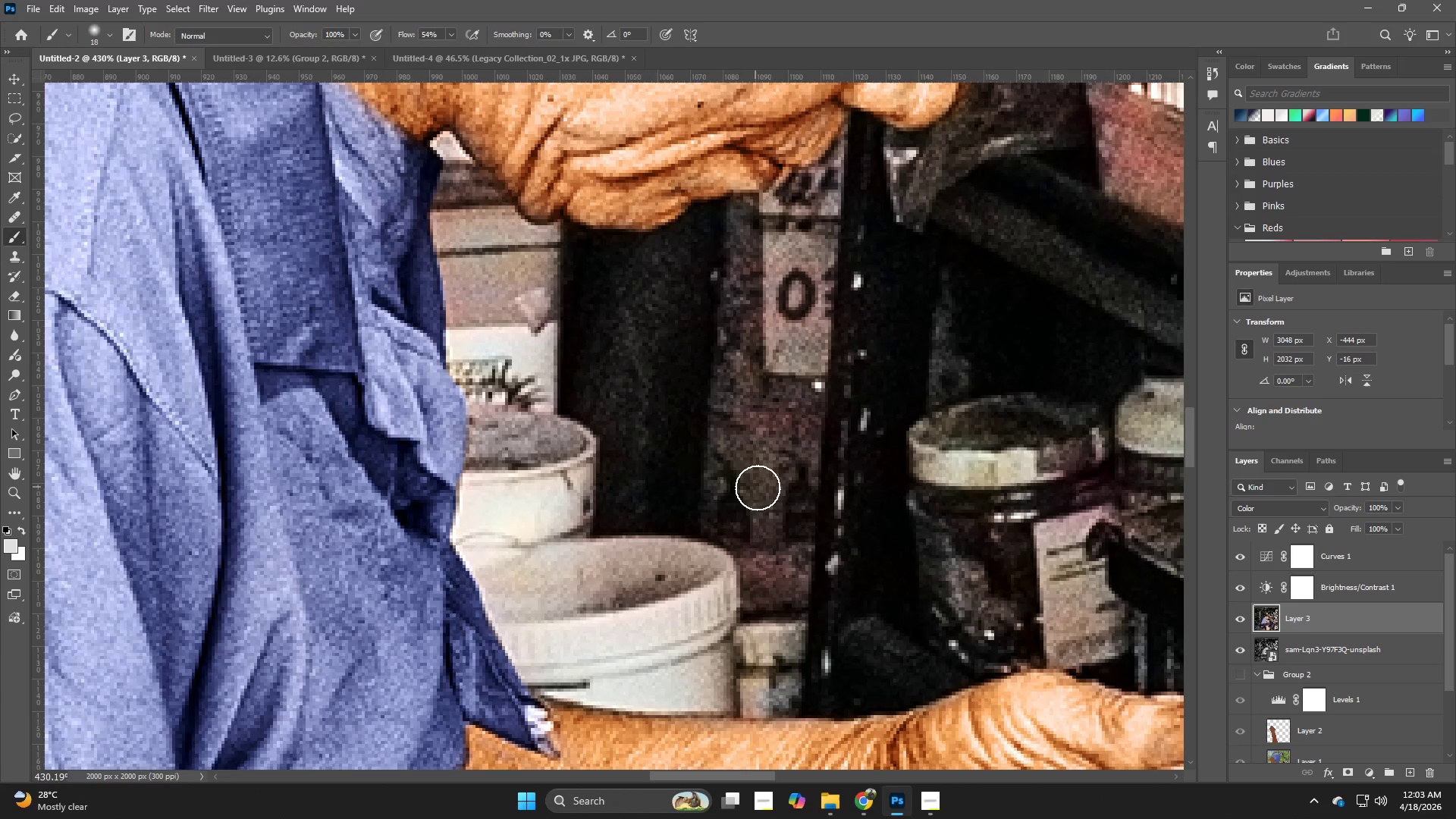 
key(Alt+AltLeft)
 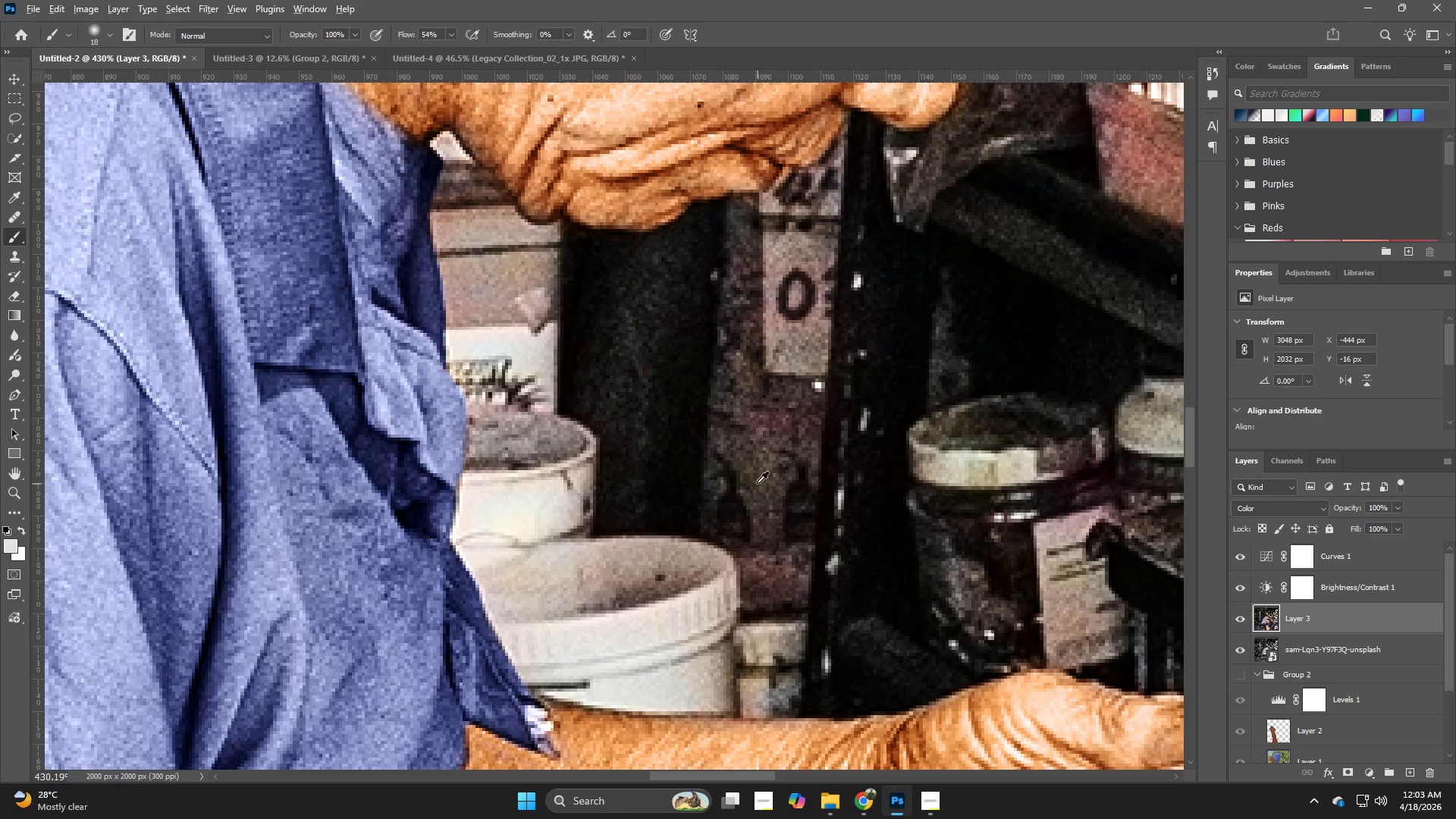 
left_click([757, 483])
 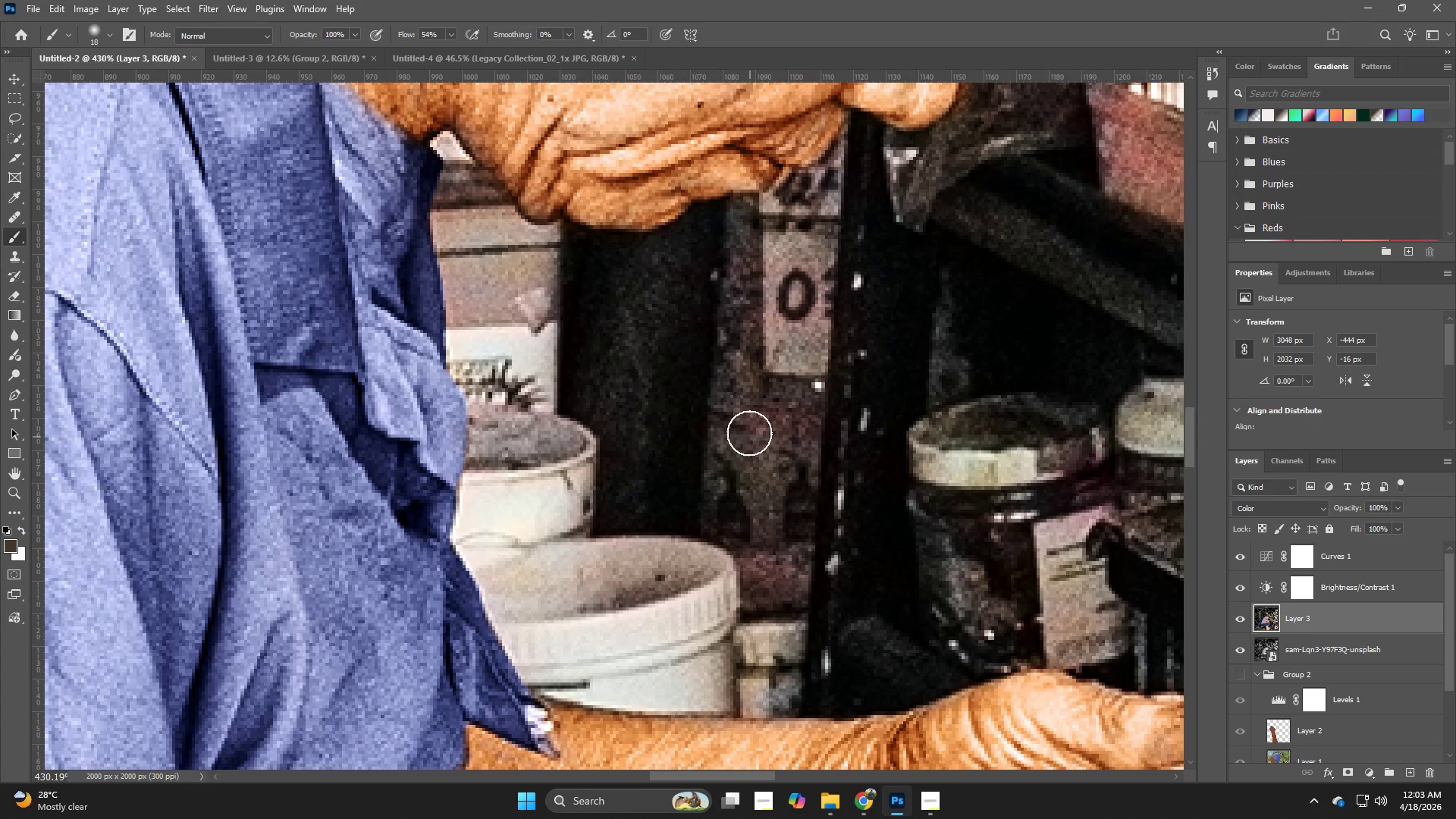 
left_click_drag(start_coordinate=[748, 428], to_coordinate=[804, 423])
 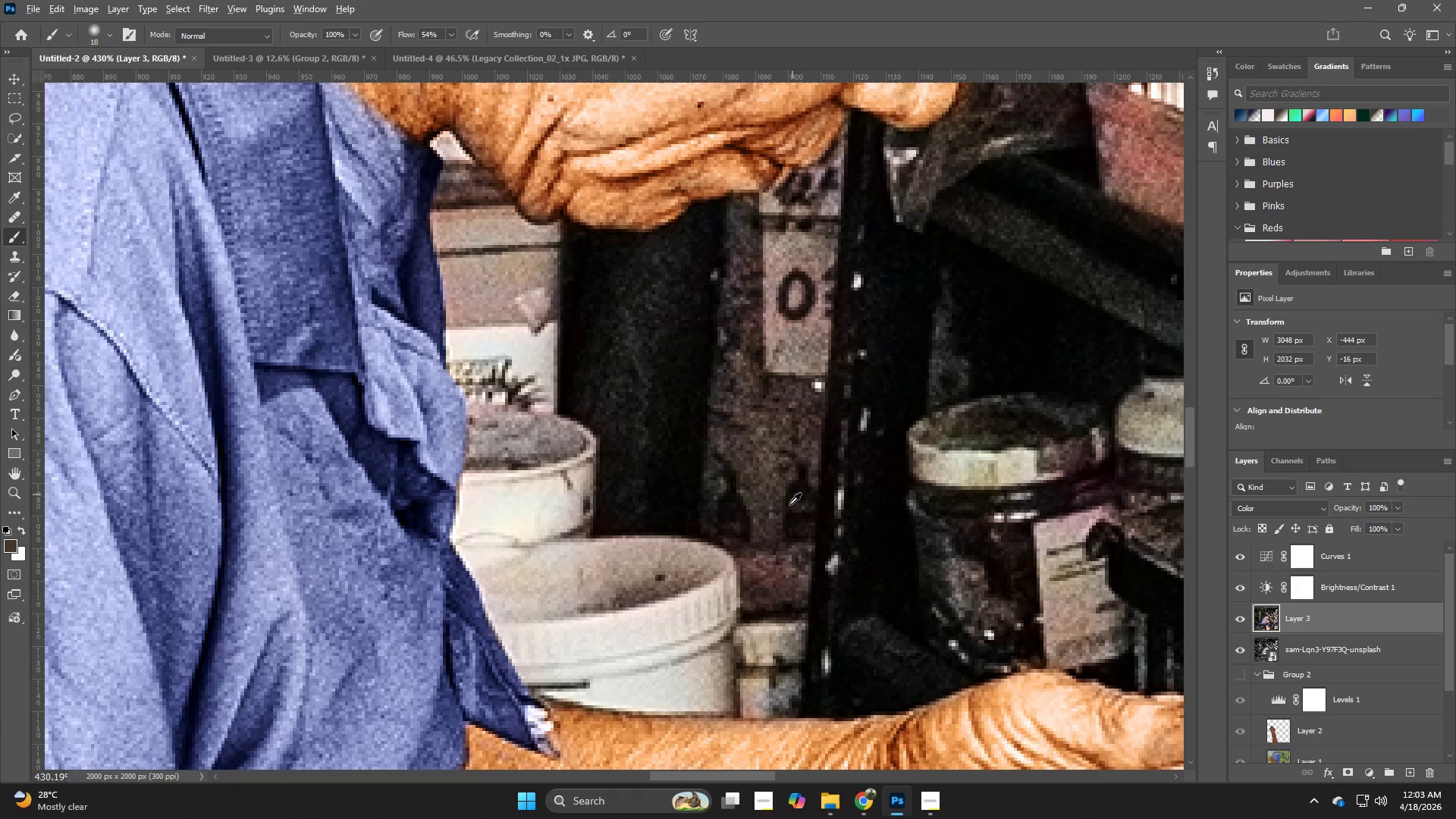 
hold_key(key=AltLeft, duration=0.55)
 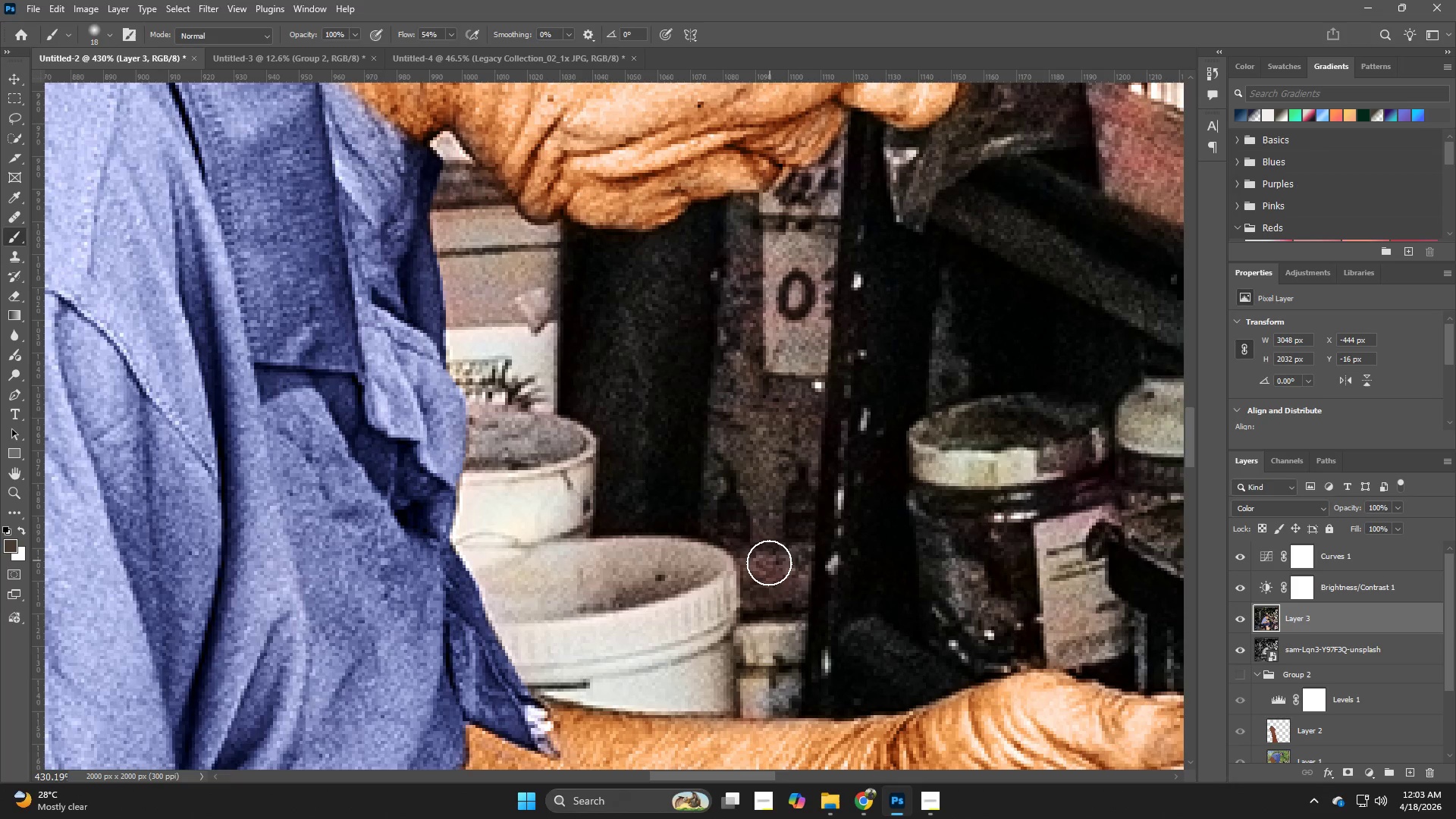 
left_click_drag(start_coordinate=[769, 563], to_coordinate=[787, 579])
 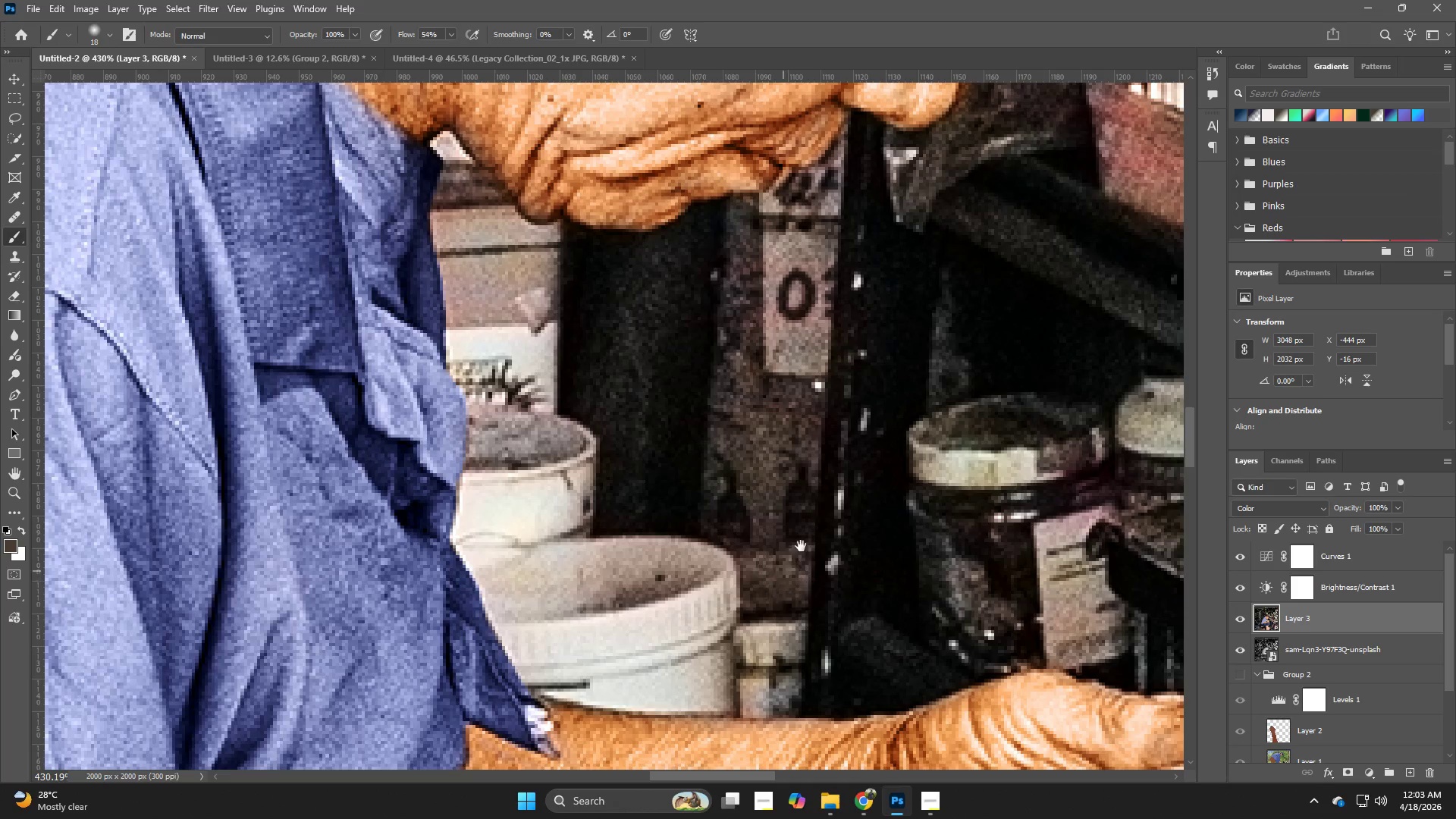 
hold_key(key=Space, duration=0.72)
 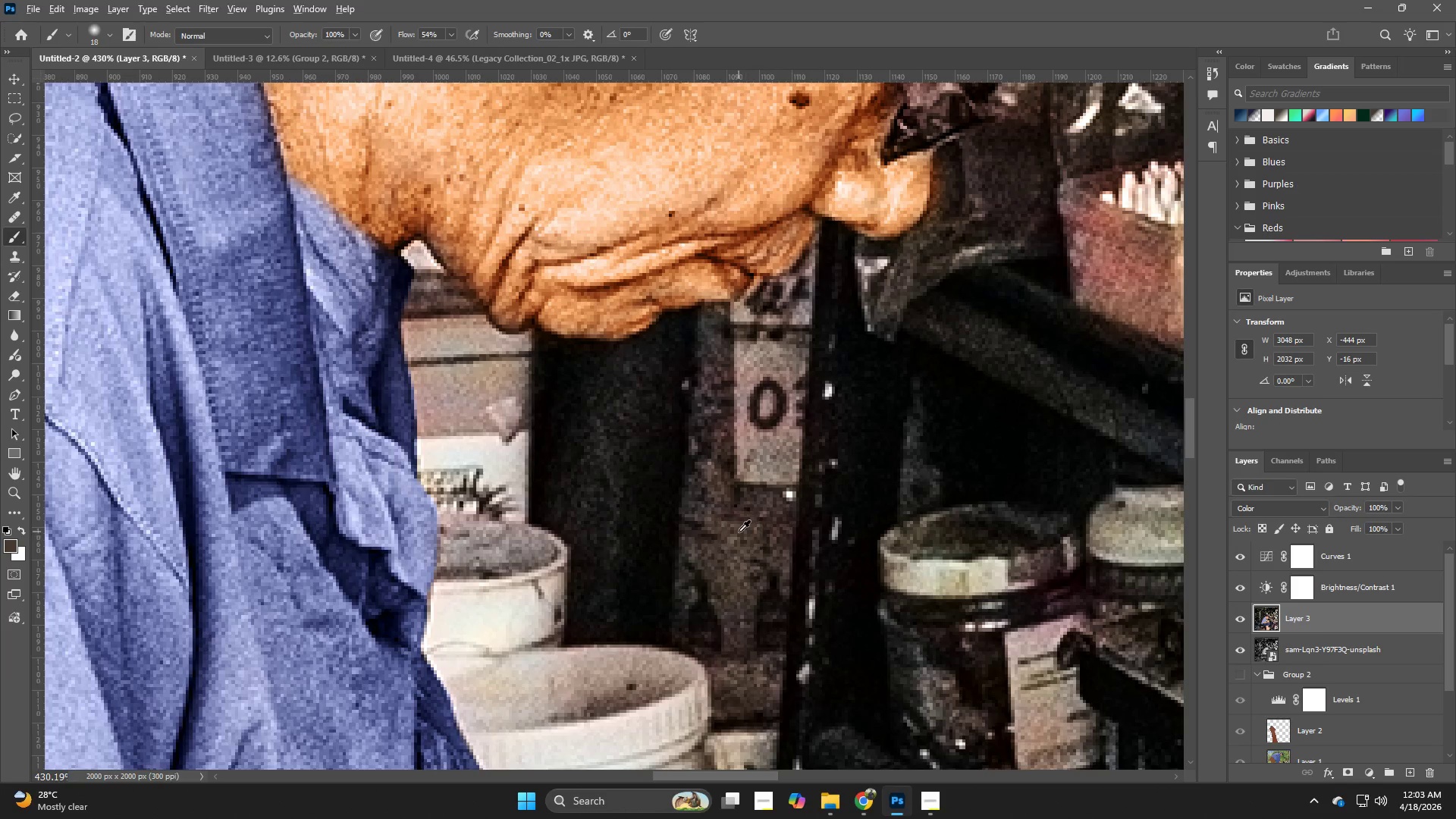 
left_click_drag(start_coordinate=[811, 440], to_coordinate=[783, 549])
 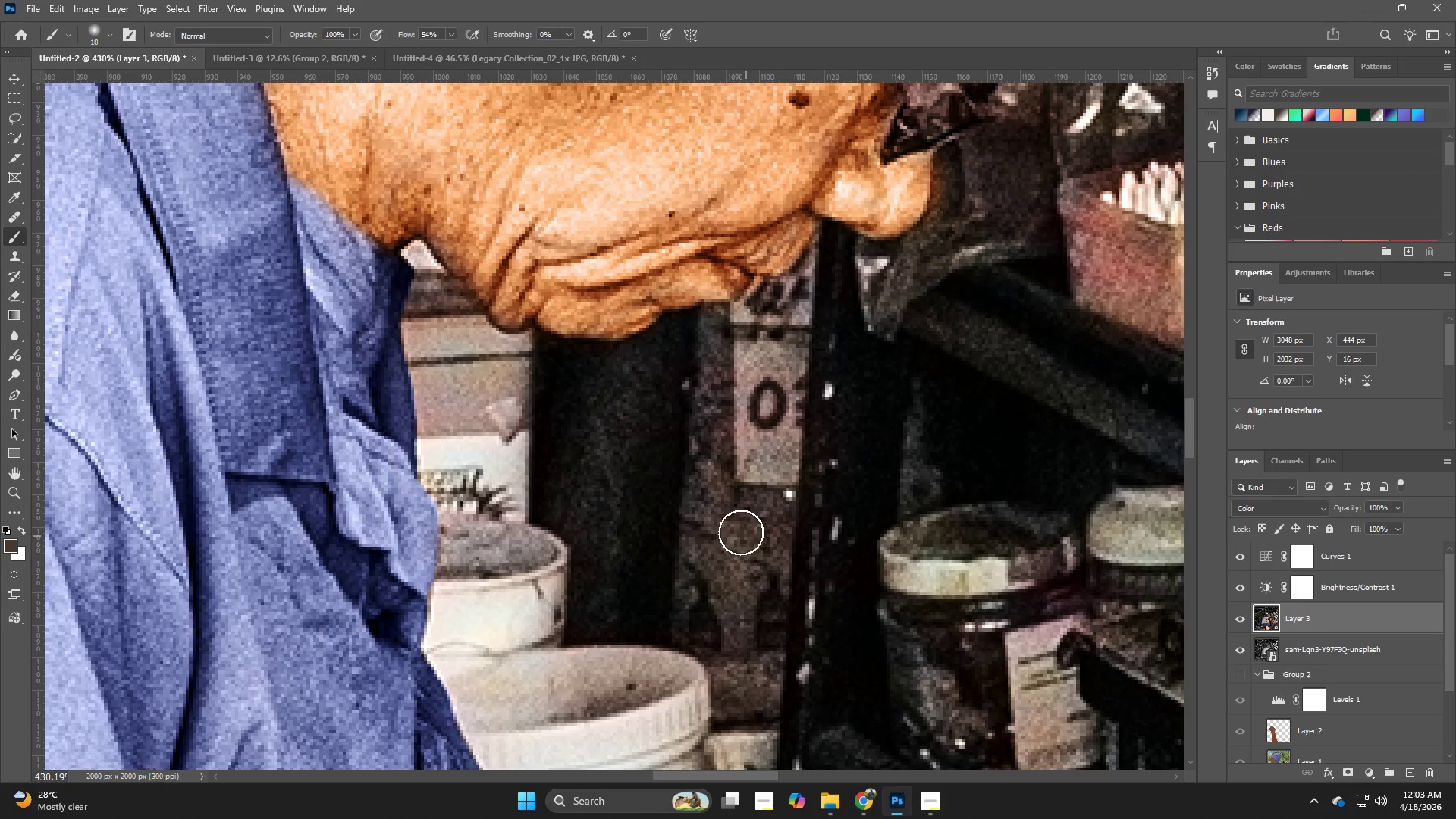 
hold_key(key=AltLeft, duration=0.47)
left_click([739, 532])
 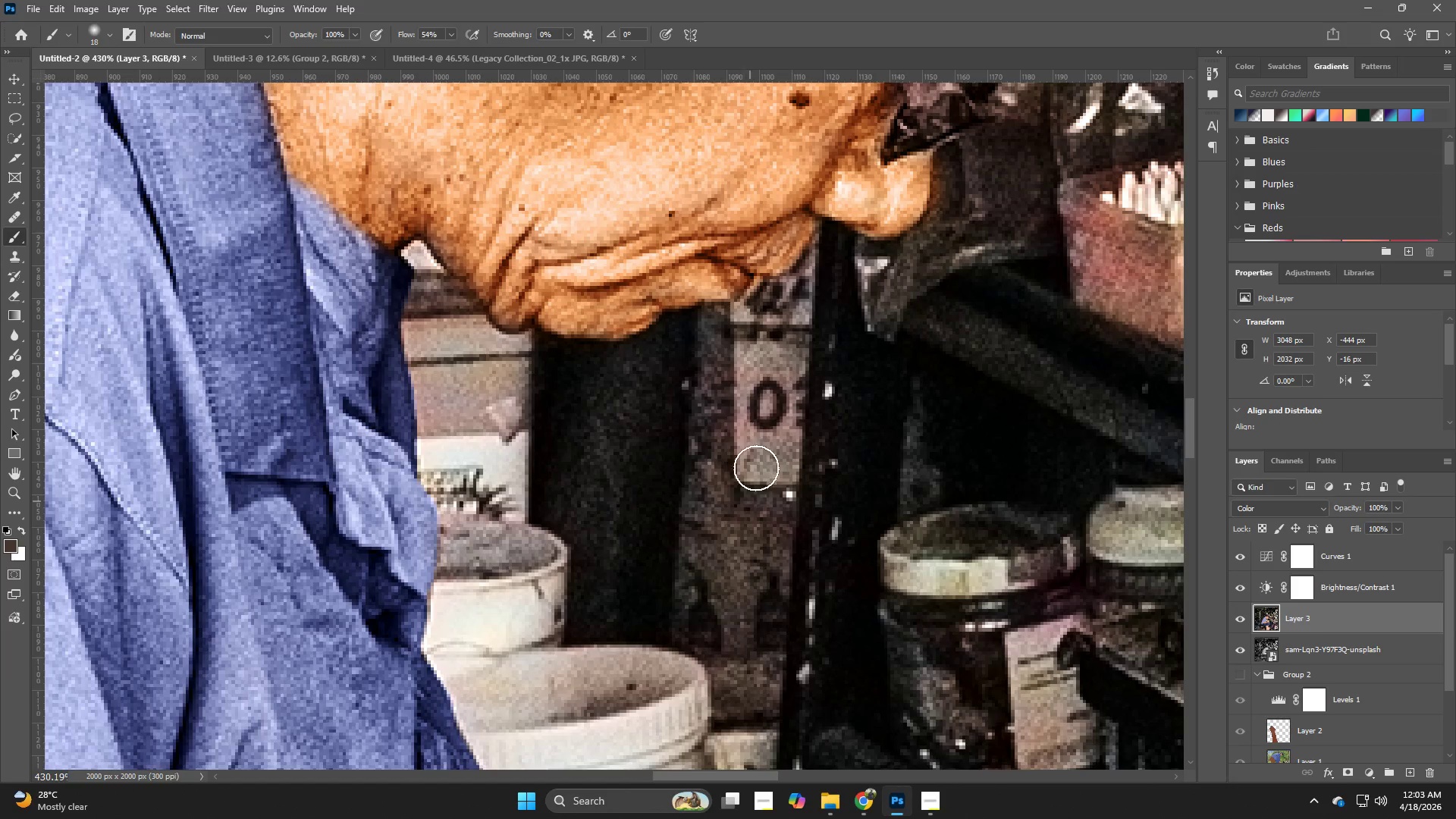 
left_click_drag(start_coordinate=[763, 437], to_coordinate=[782, 428])
 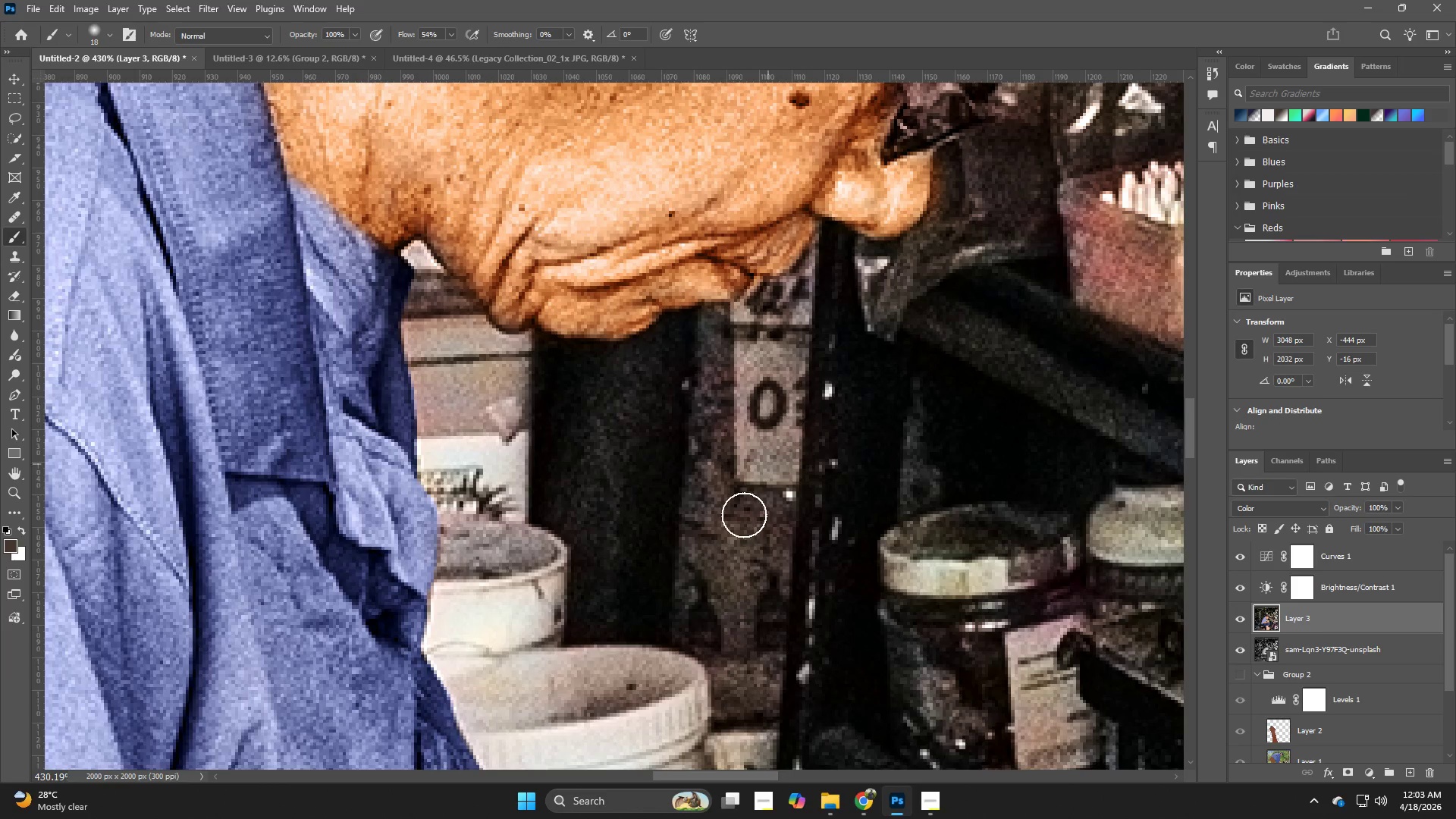 
hold_key(key=AltLeft, duration=0.34)
 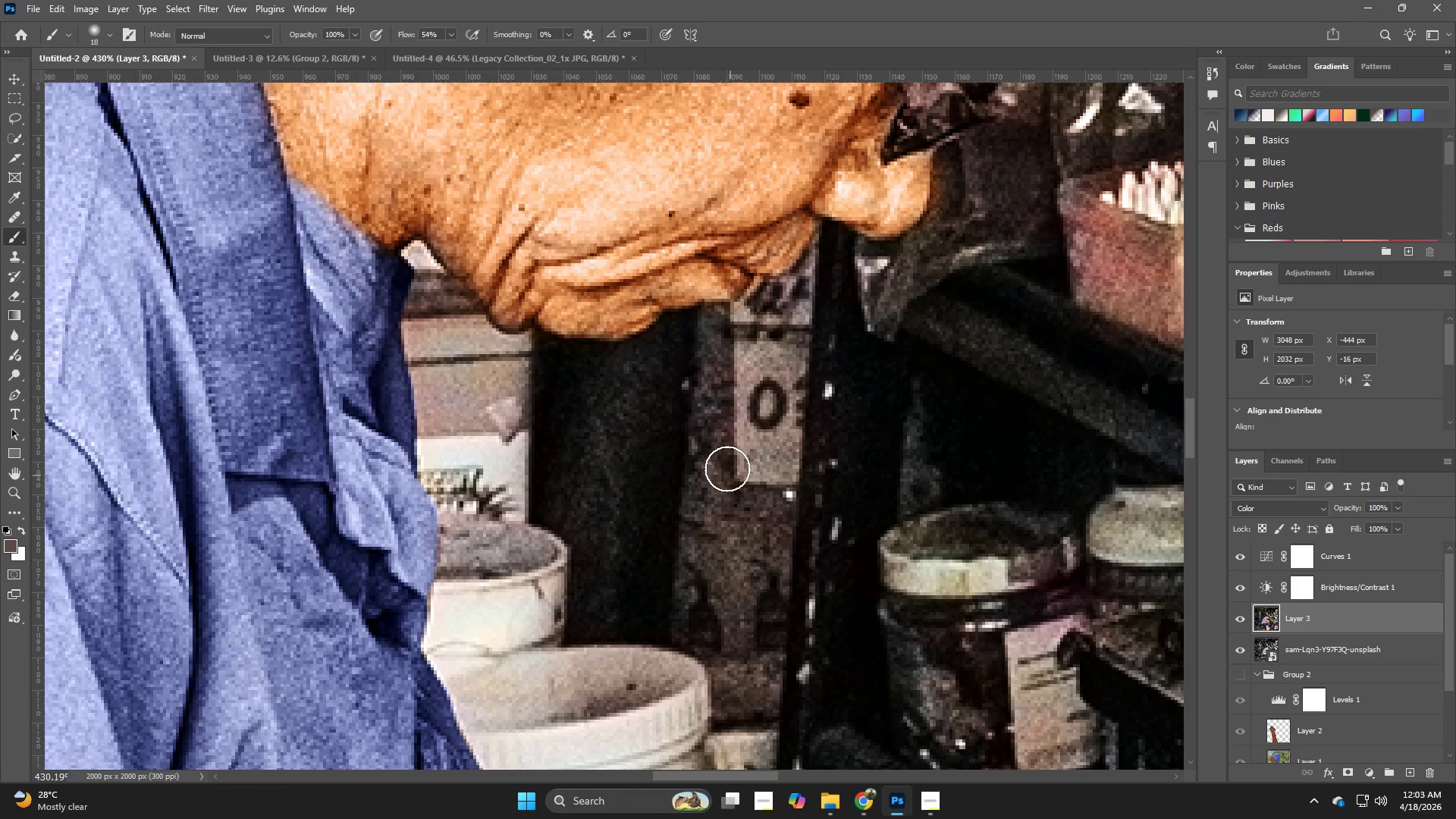 
left_click_drag(start_coordinate=[727, 469], to_coordinate=[720, 473])
 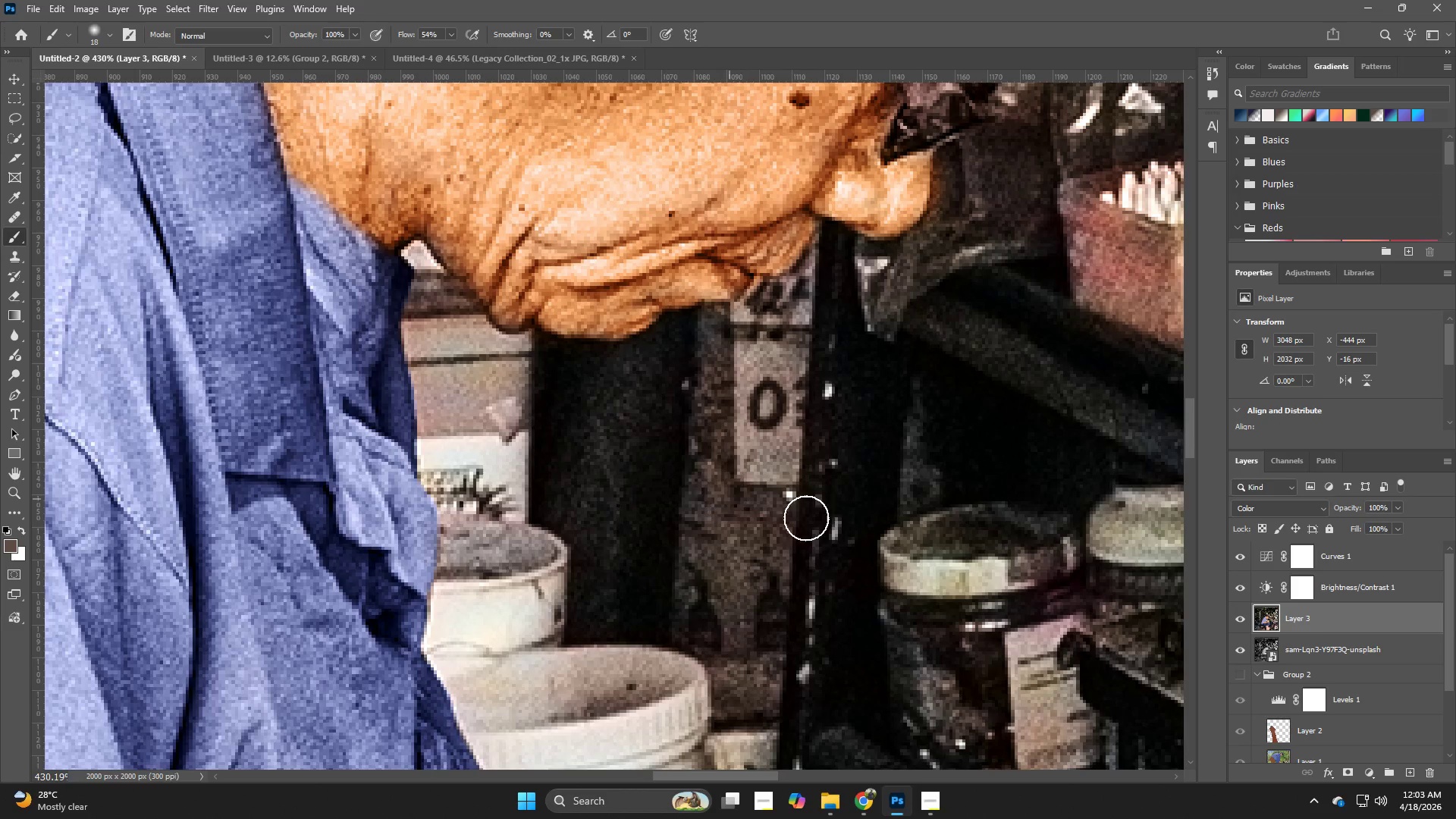 
hold_key(key=Z, duration=0.38)
 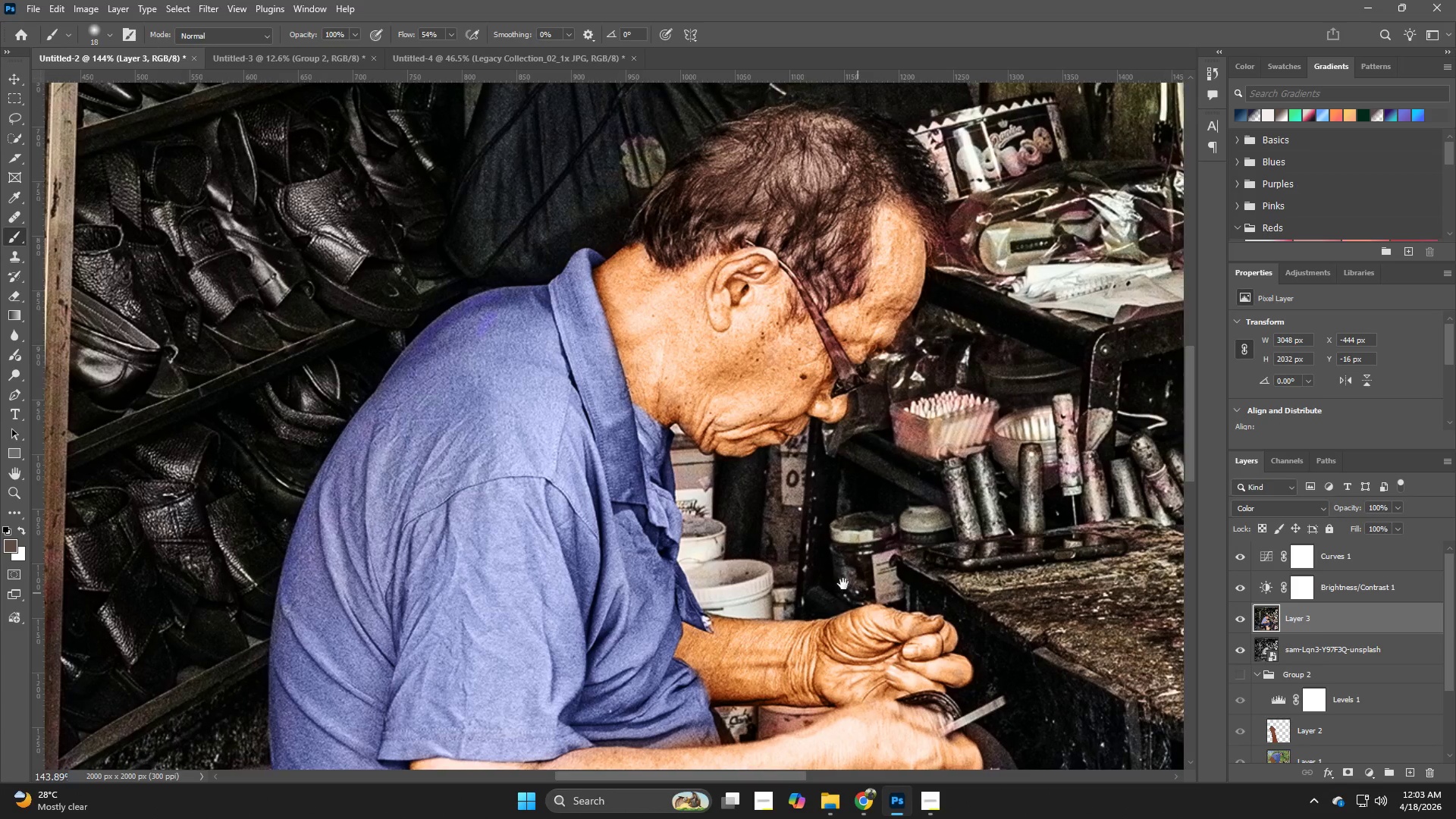 
left_click_drag(start_coordinate=[806, 516], to_coordinate=[736, 539])
 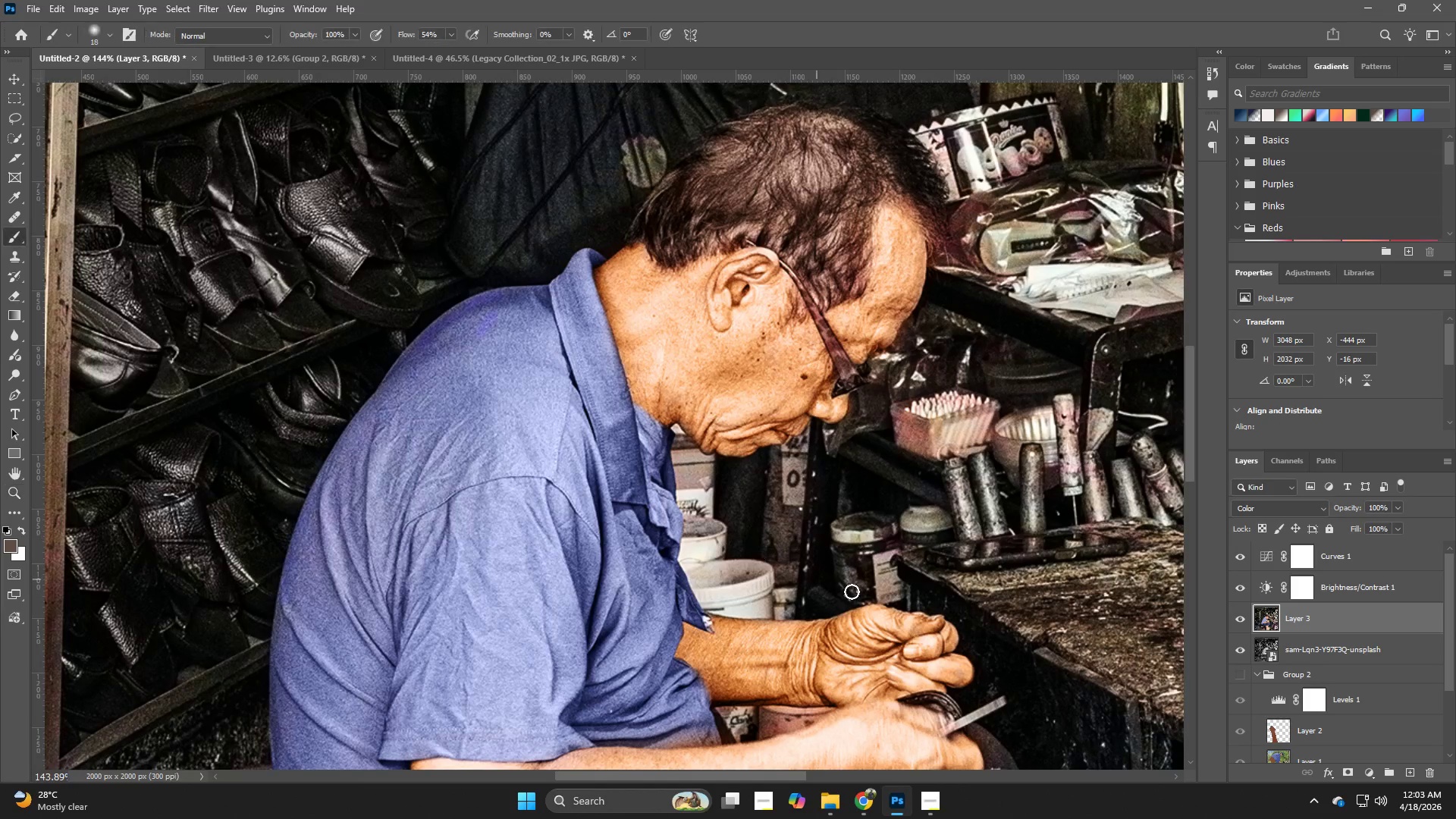 
hold_key(key=Space, duration=0.7)
 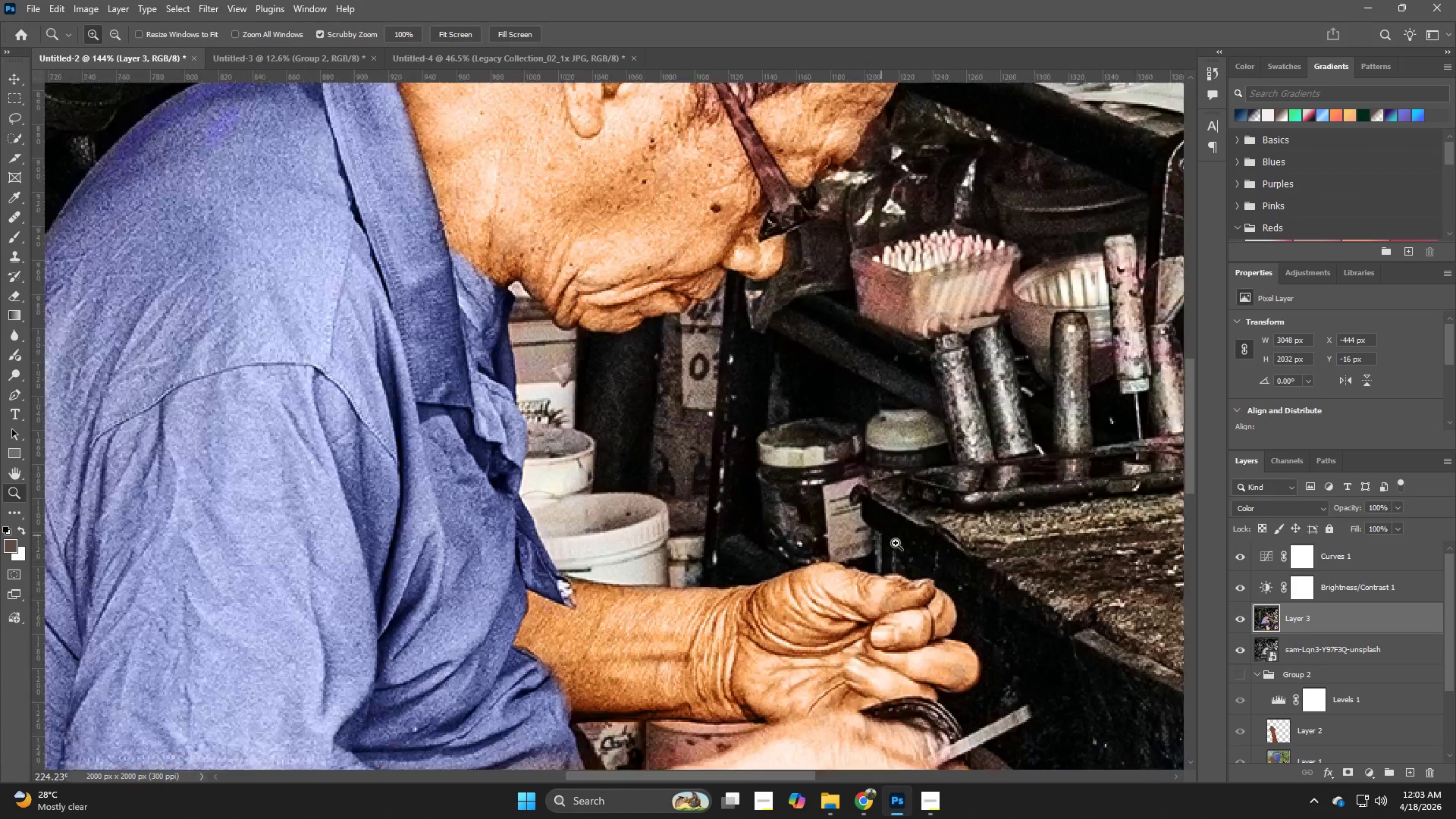 
left_click_drag(start_coordinate=[858, 593], to_coordinate=[817, 534])
 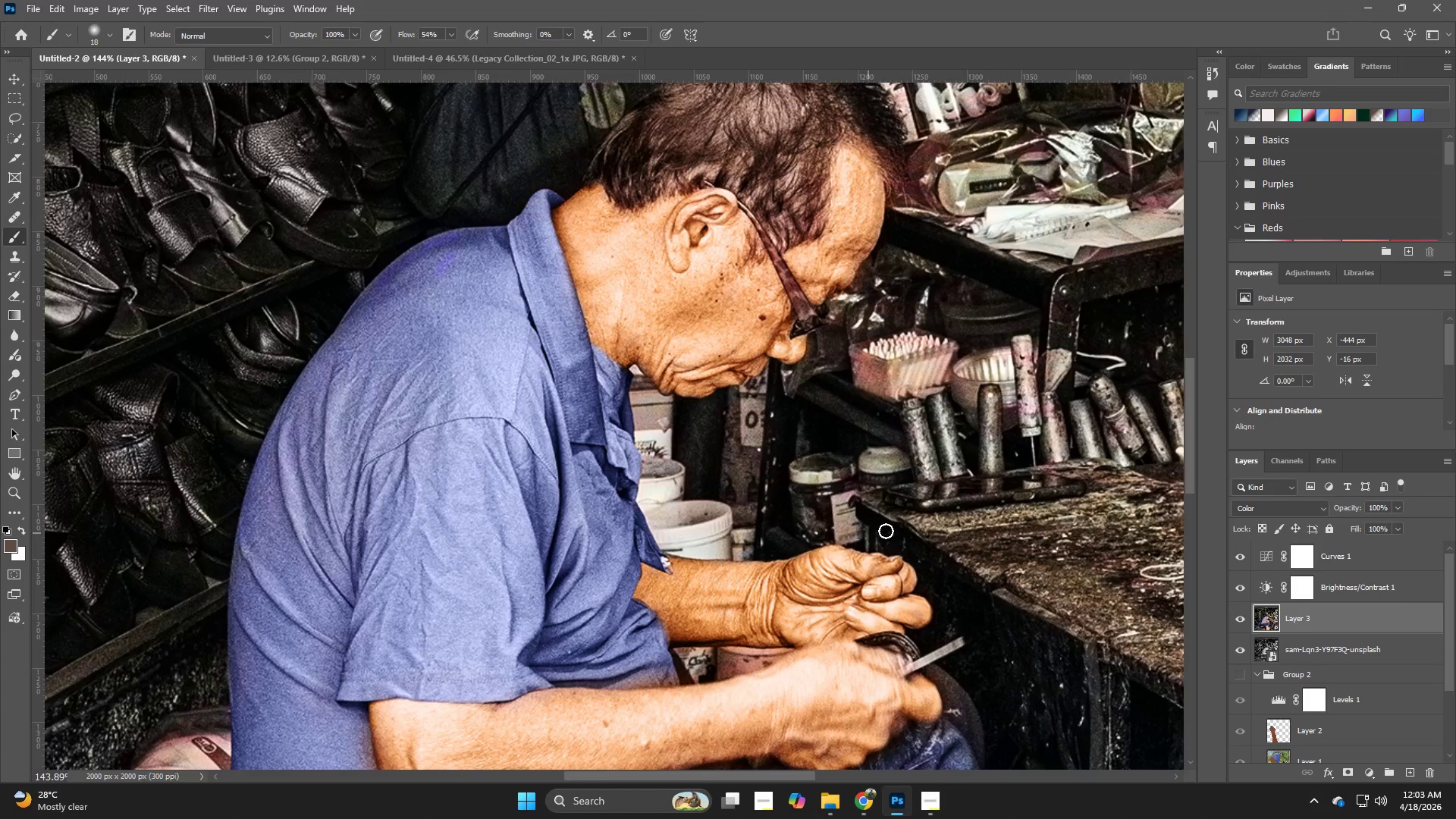 
hold_key(key=Z, duration=0.75)
 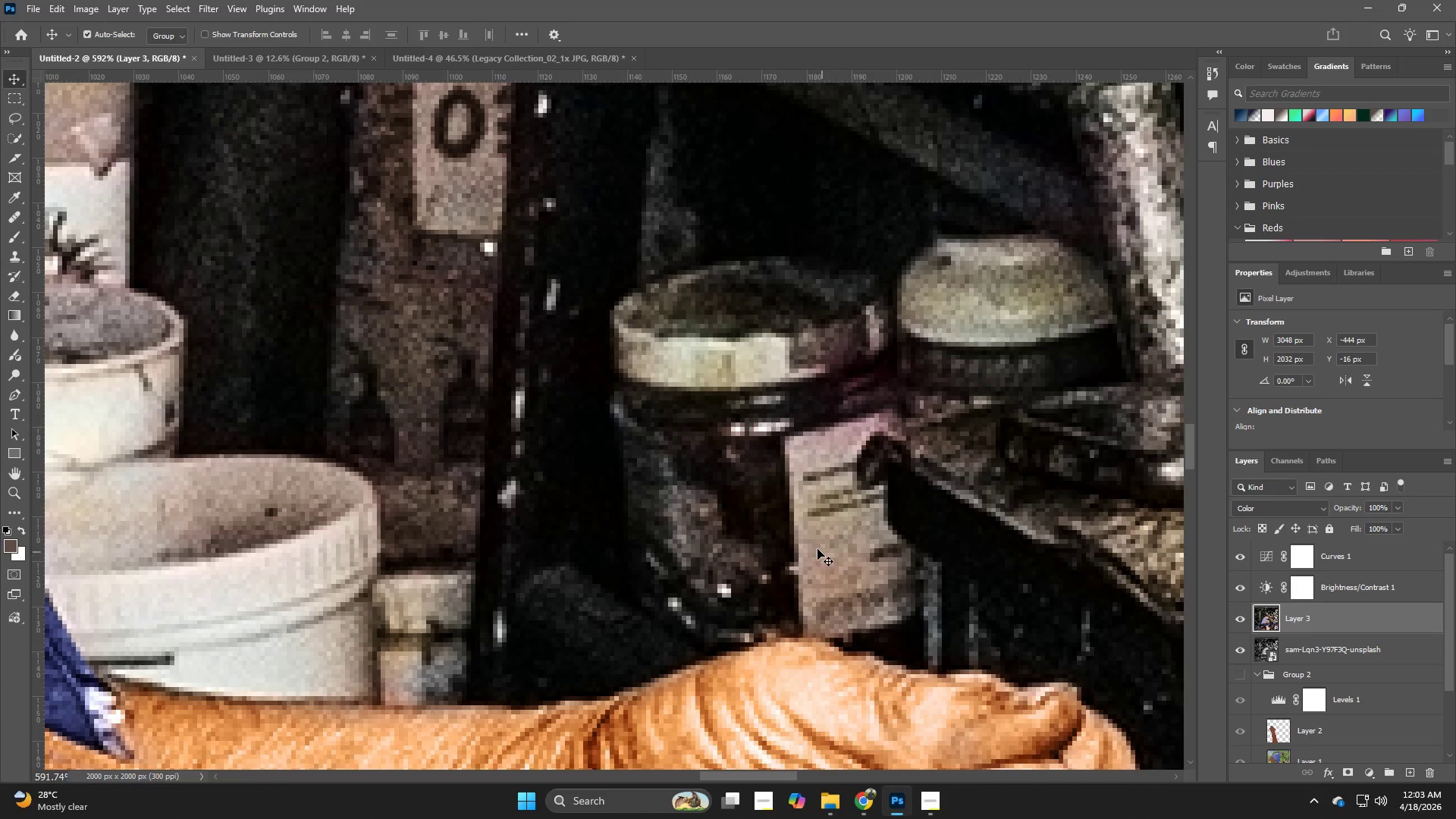 
left_click_drag(start_coordinate=[846, 515], to_coordinate=[934, 566])
 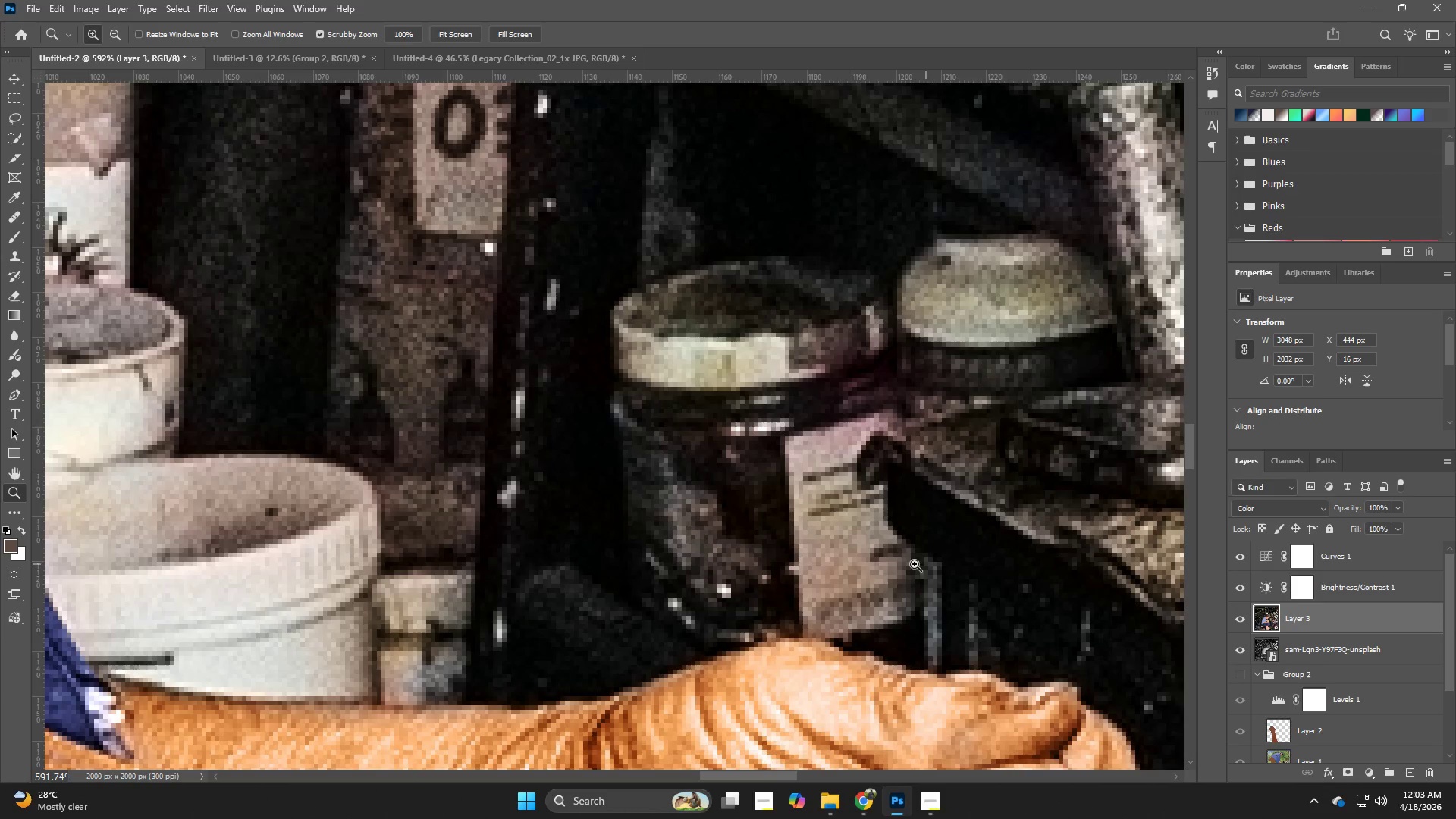 
type(vb)
 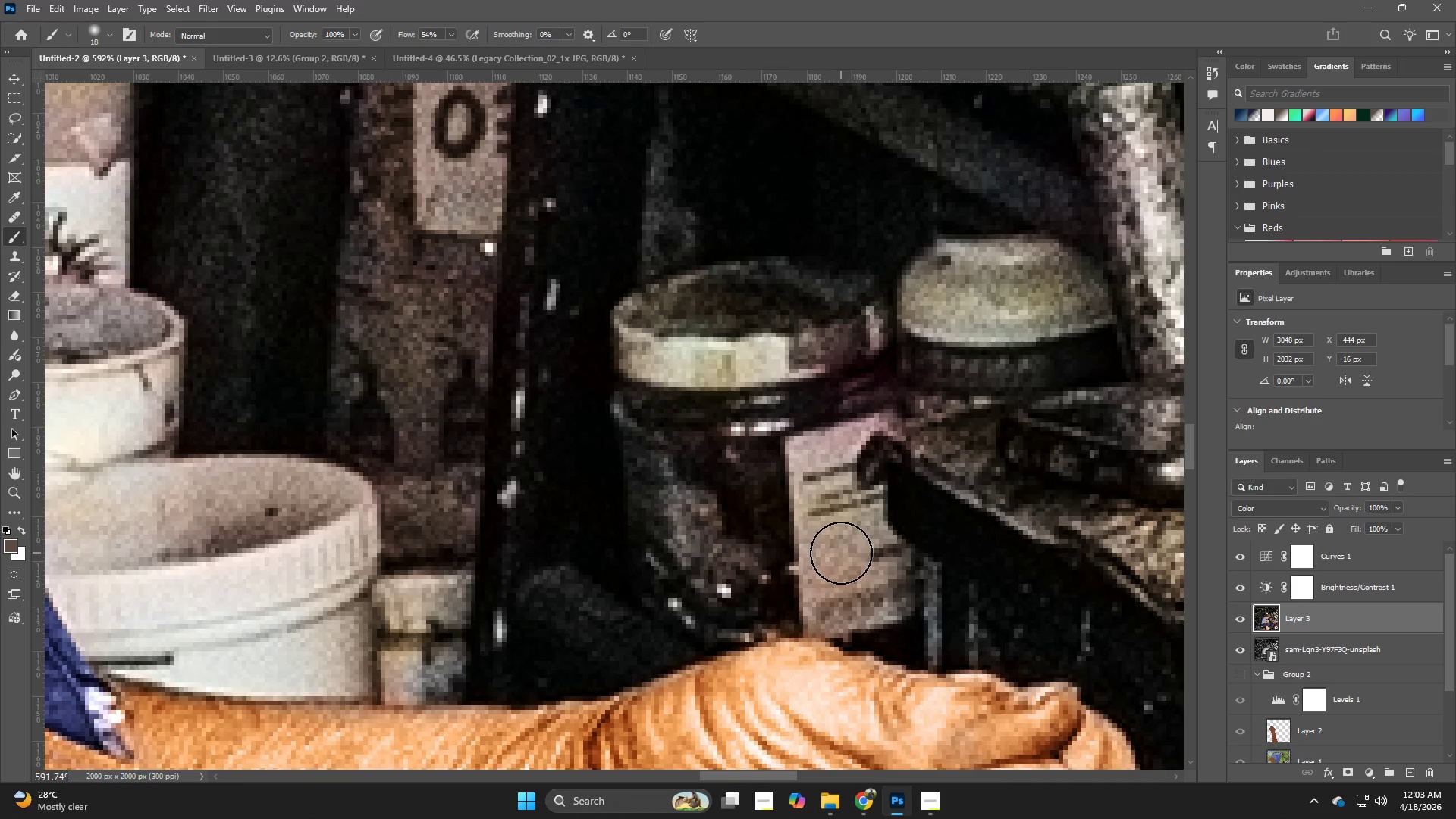 
hold_key(key=AltLeft, duration=0.31)
 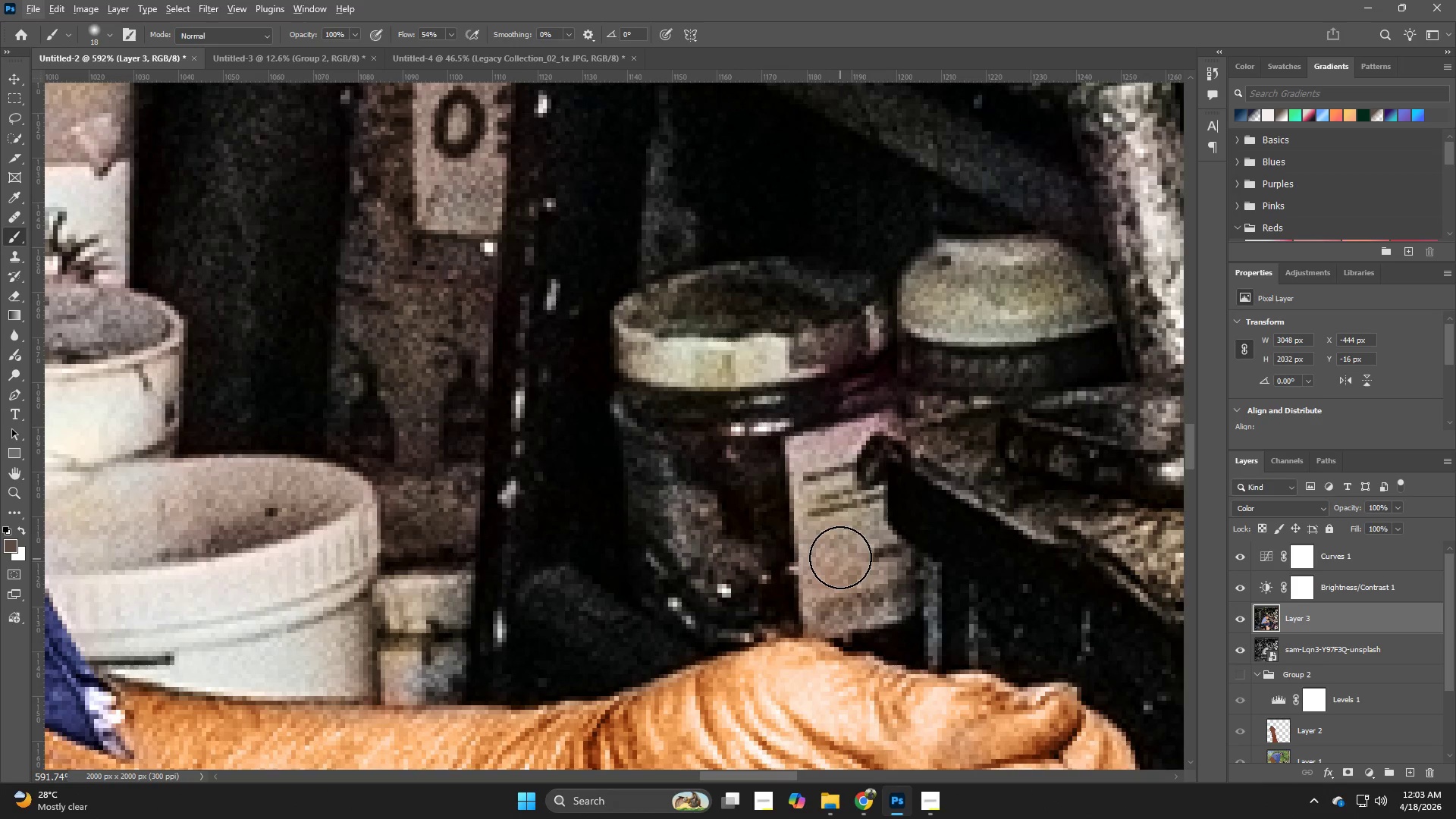 
hold_key(key=AltLeft, duration=0.56)
left_click([841, 553])
 